 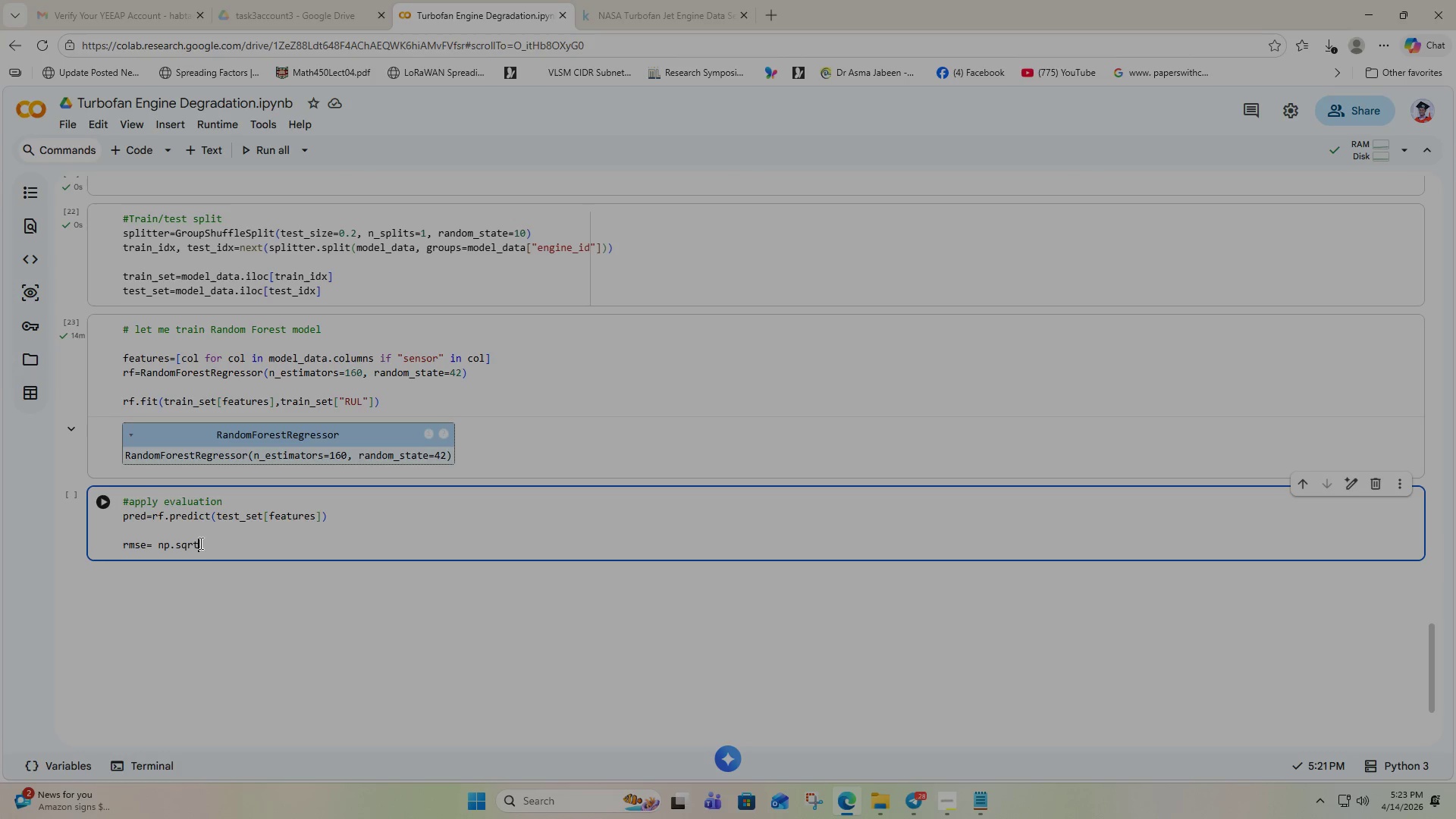 
type((mean)
 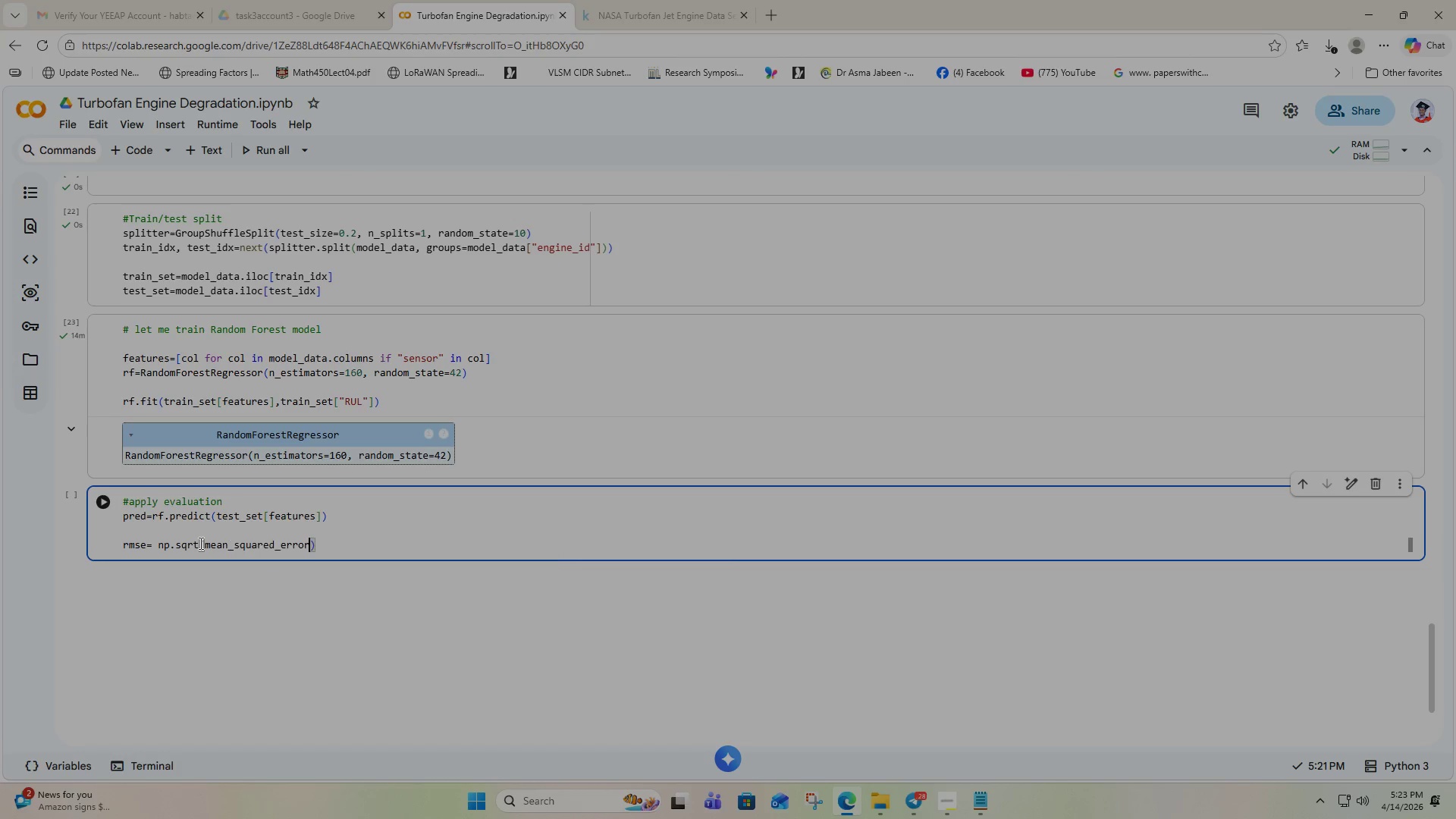 
key(Enter)
 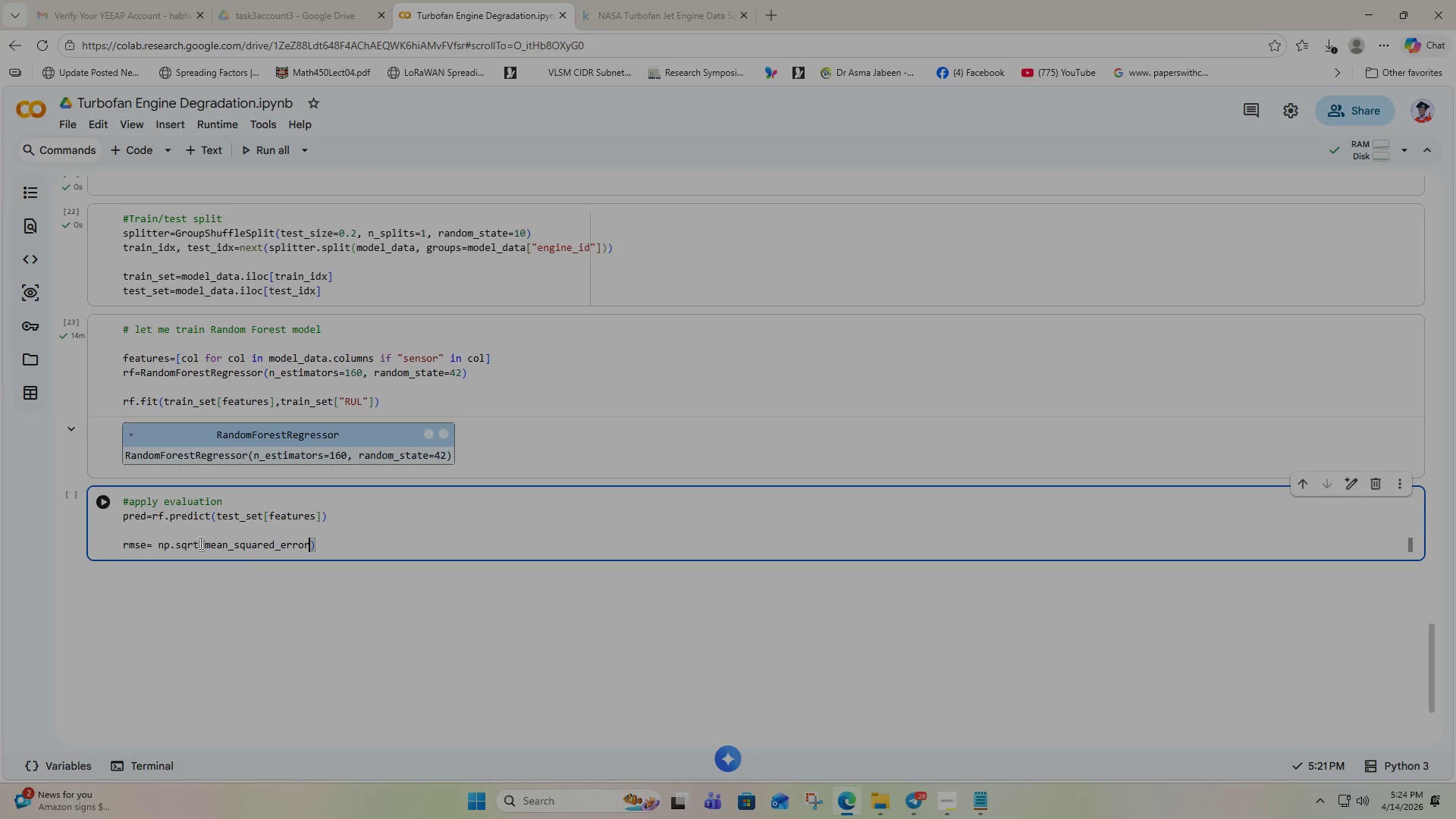 
type((test)
 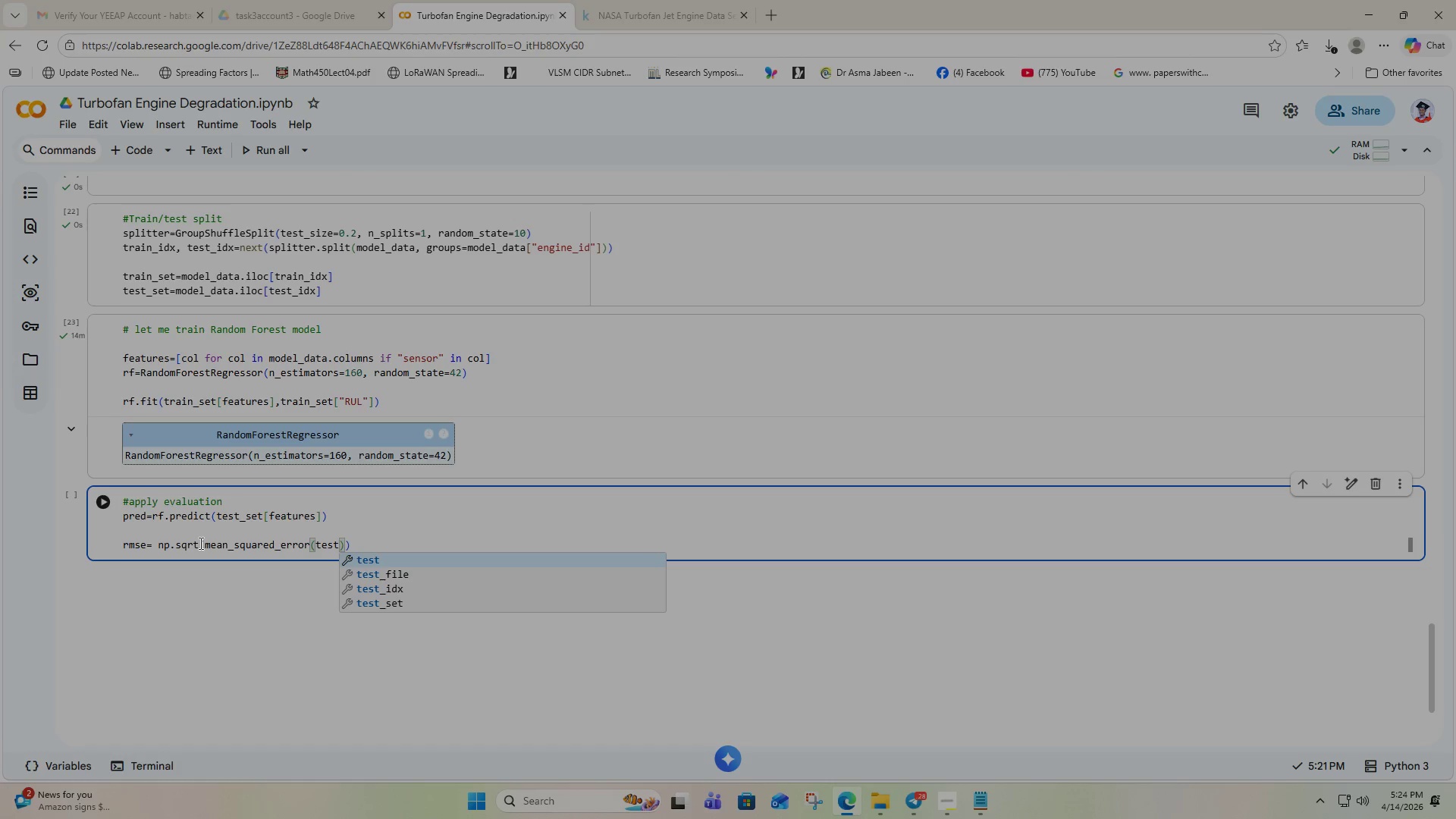 
key(ArrowDown)
 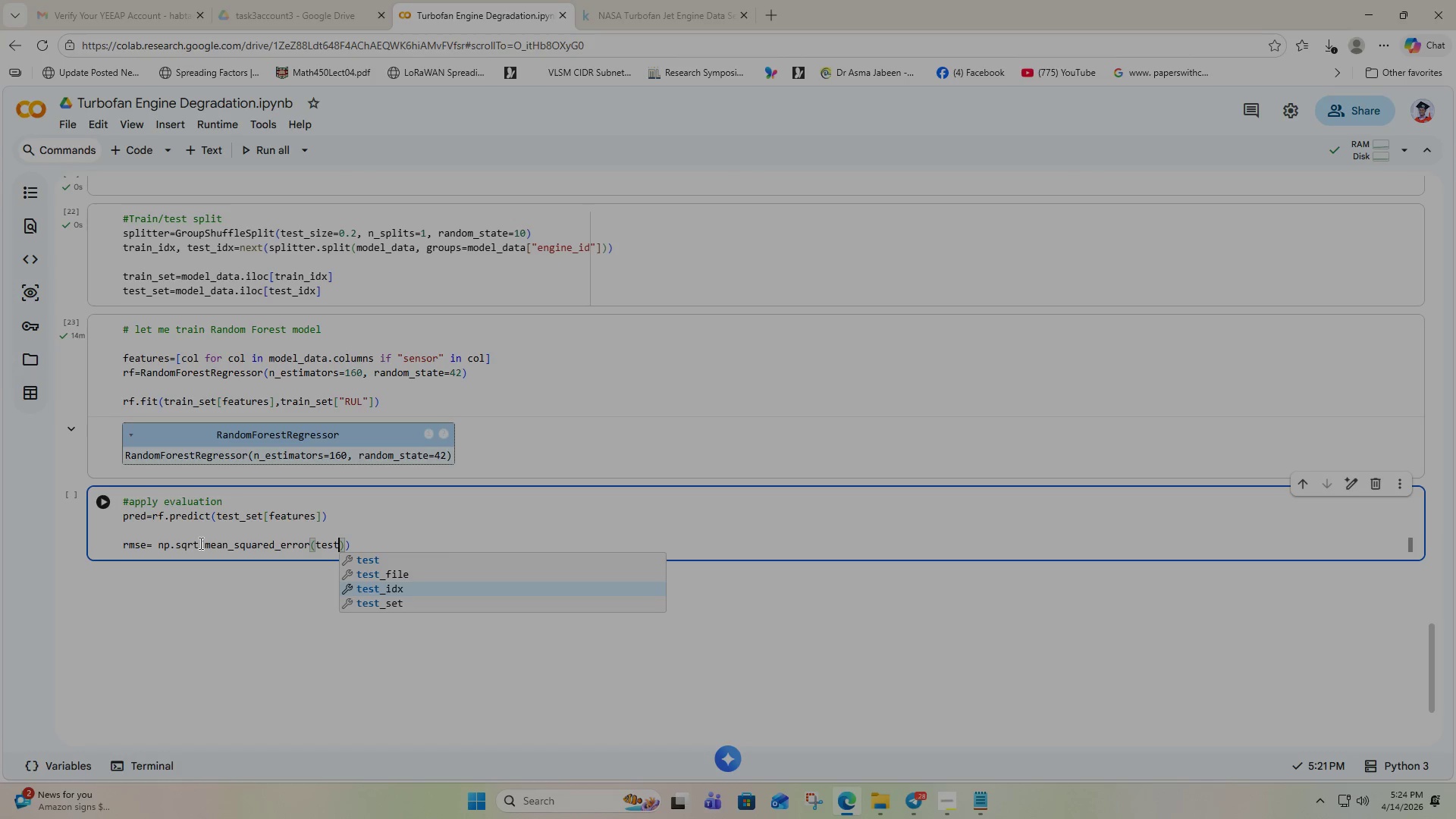 
key(ArrowDown)
 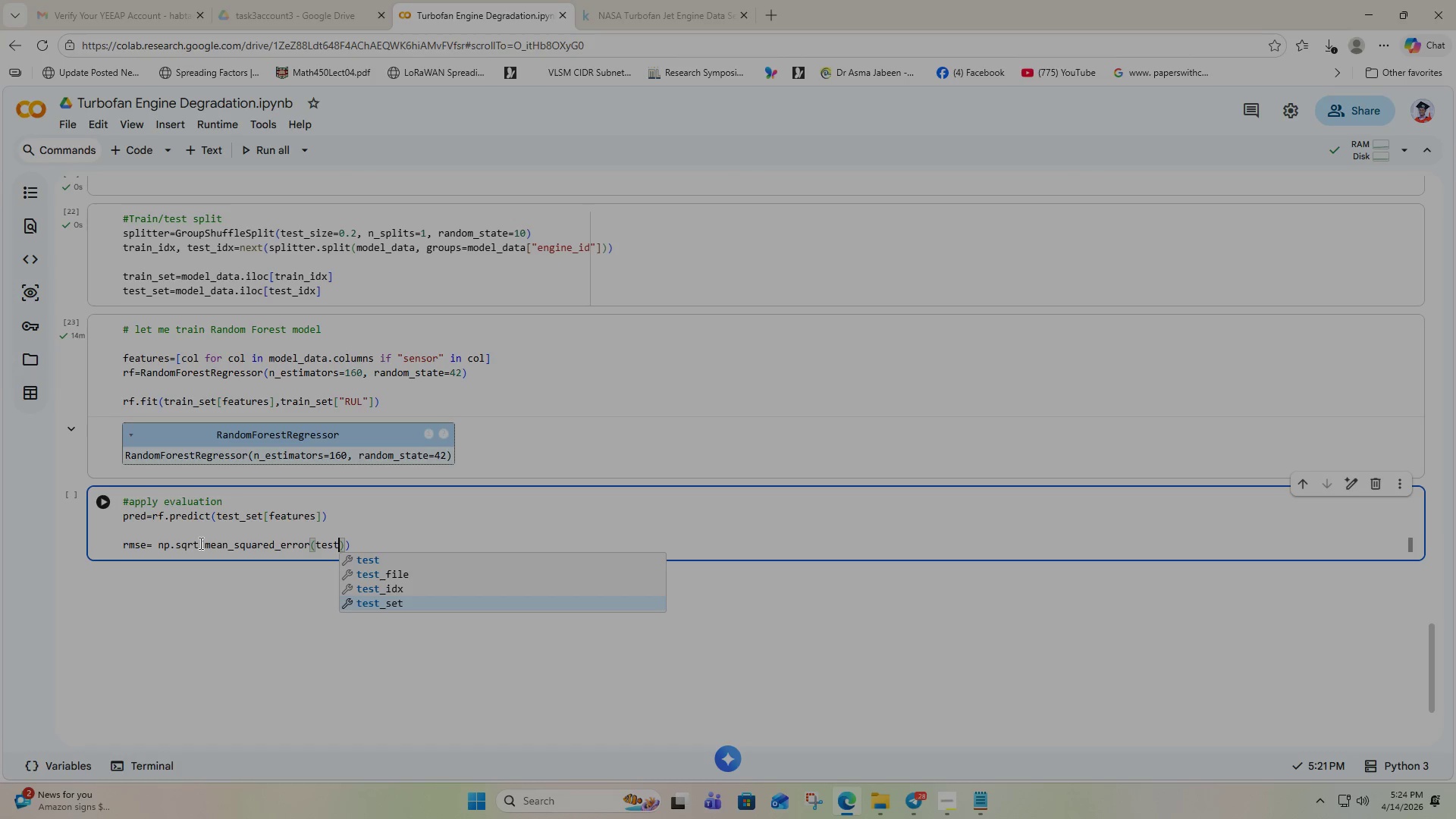 
key(ArrowDown)
 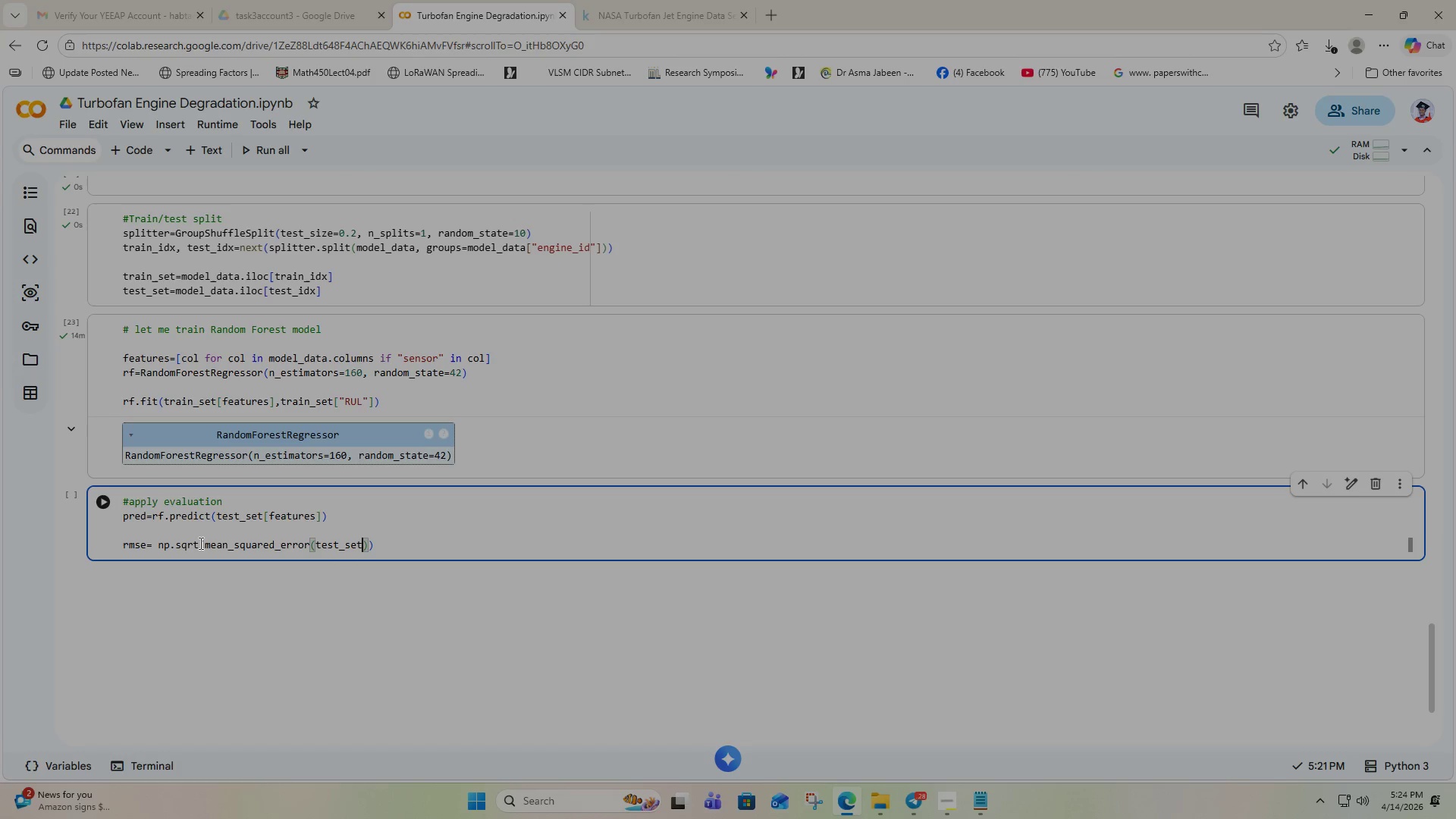 
key(Enter)
 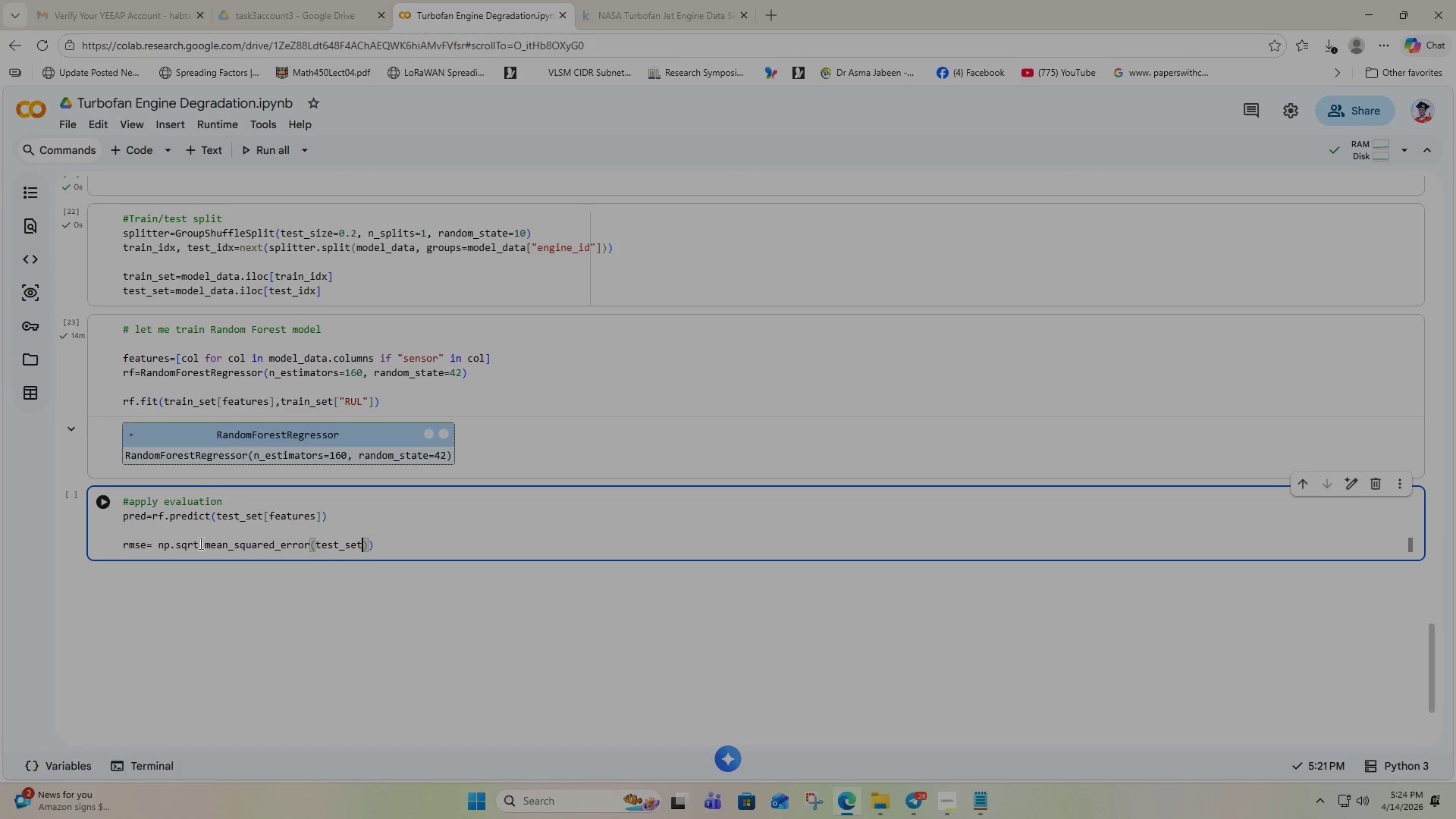 
type(["RUL)
 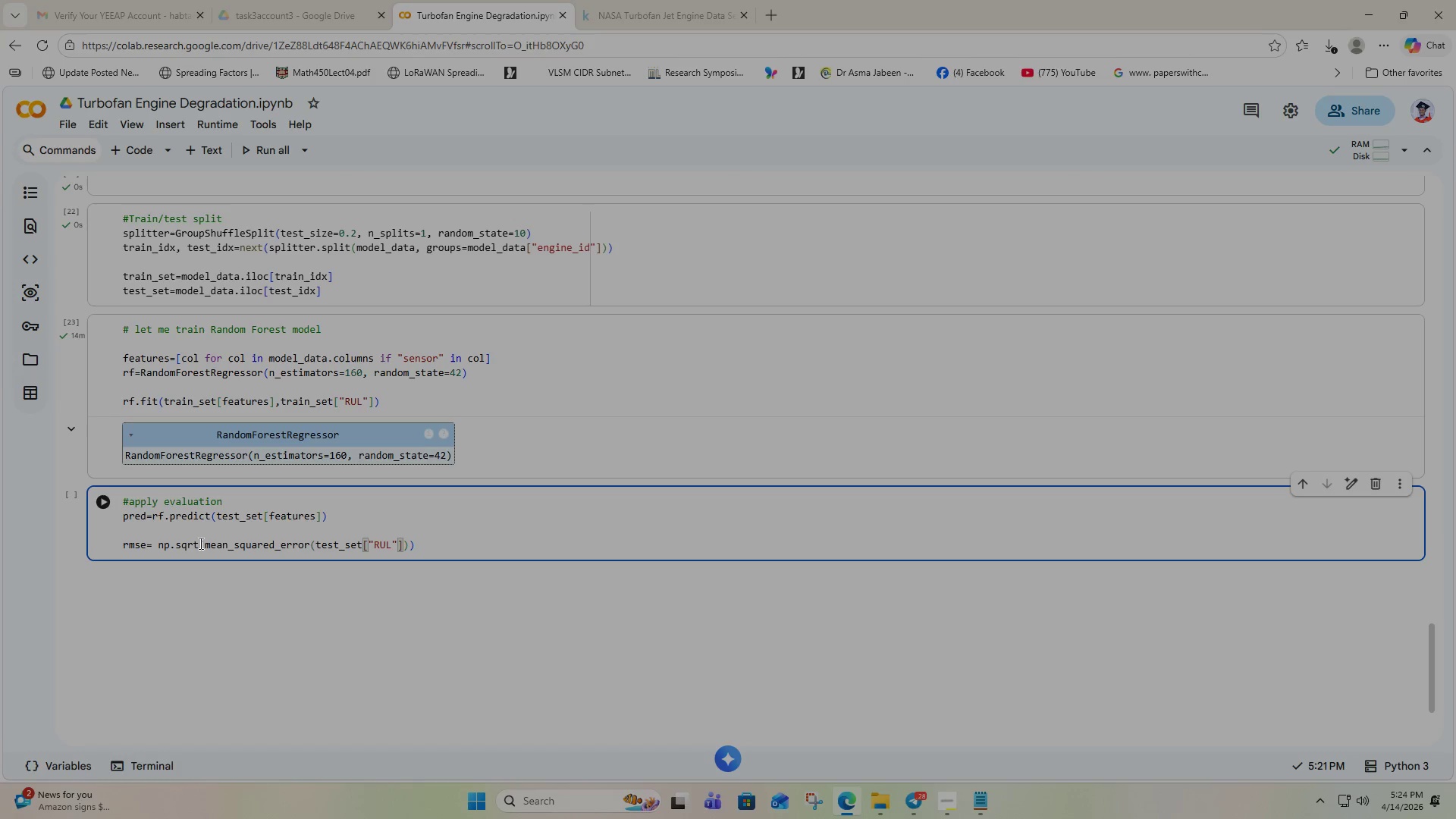 
key(ArrowRight)
 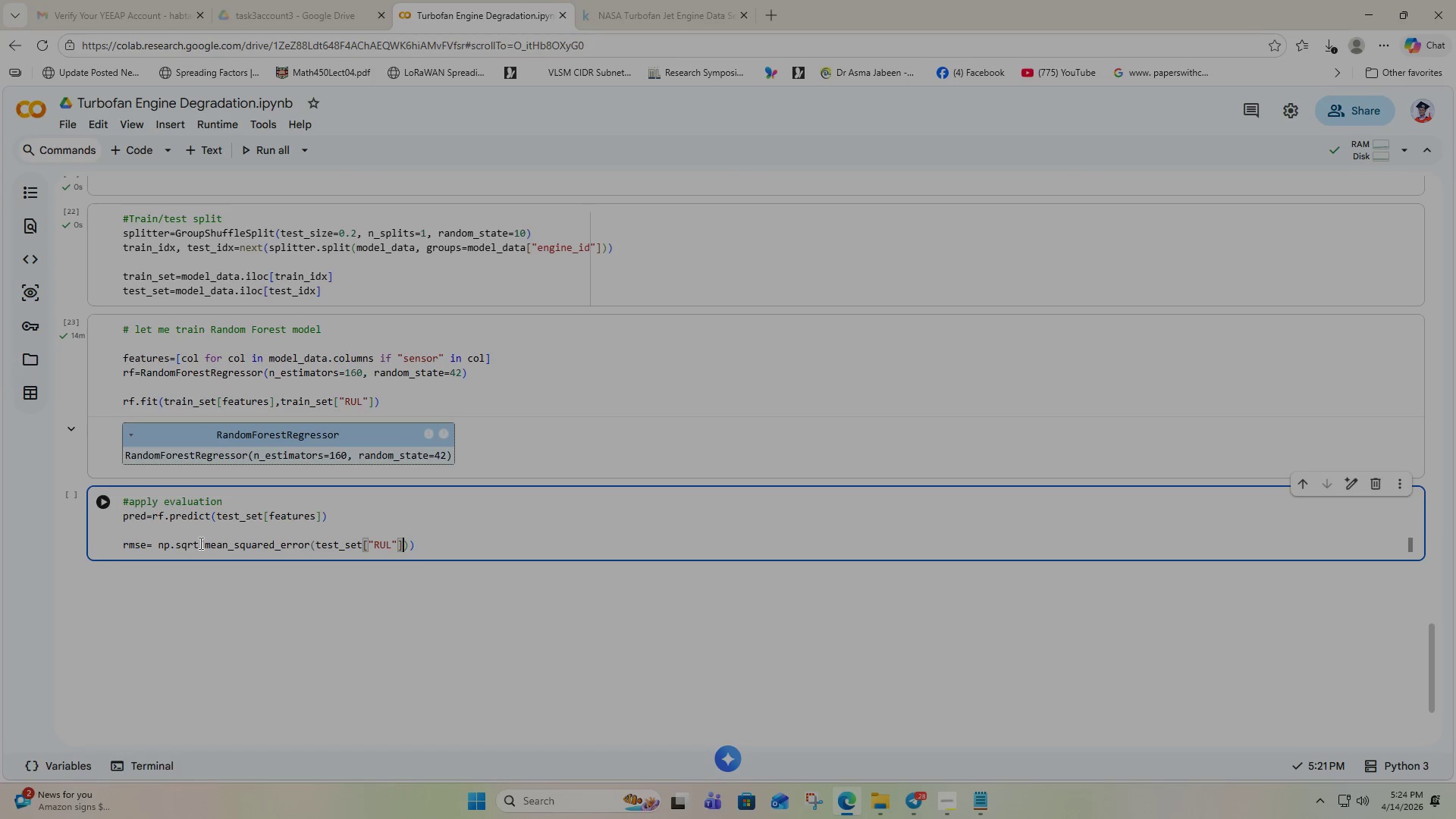 
key(ArrowRight)
 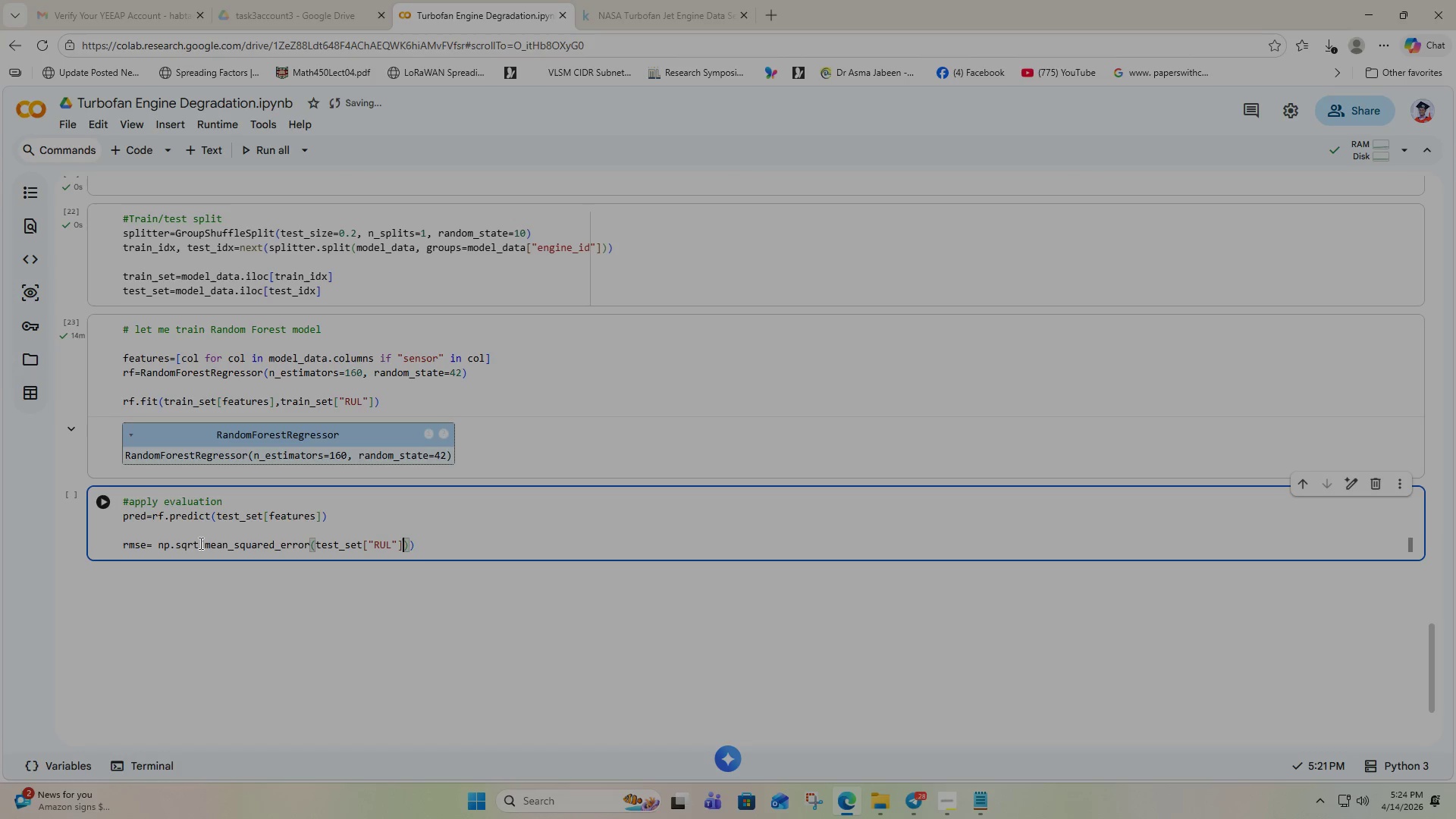 
type(, pred)
 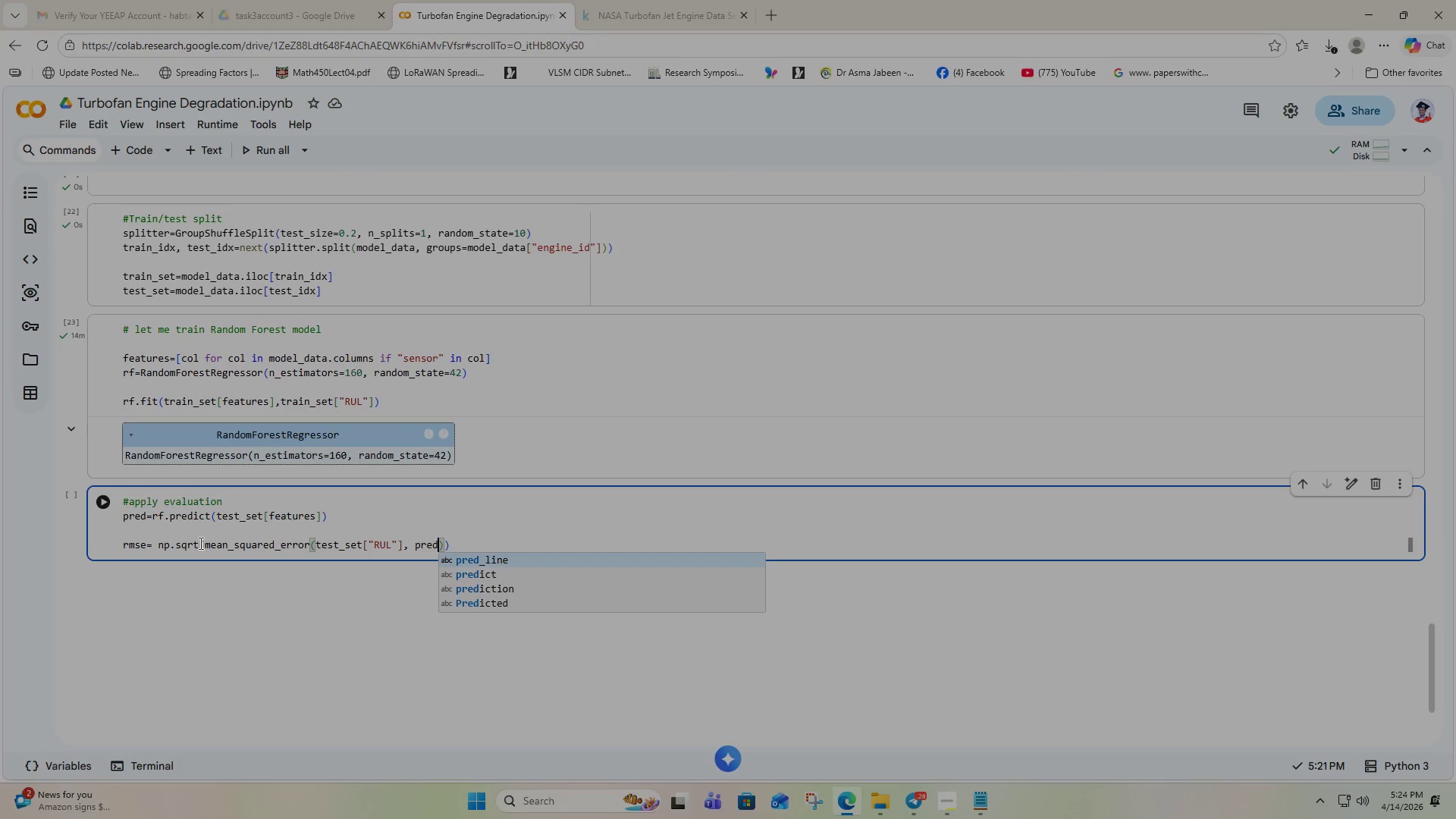 
key(ArrowRight)
 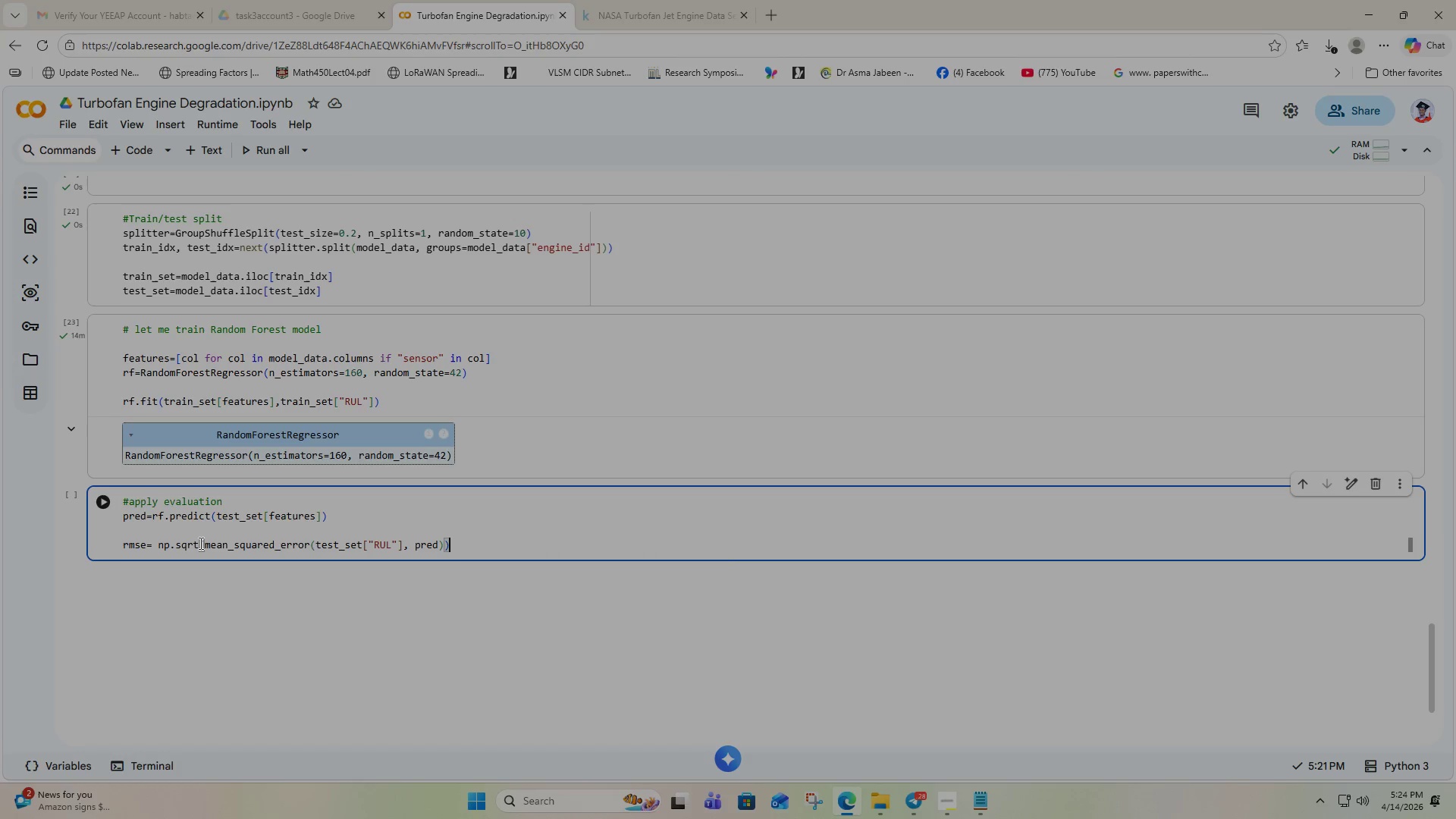 
key(ArrowRight)
 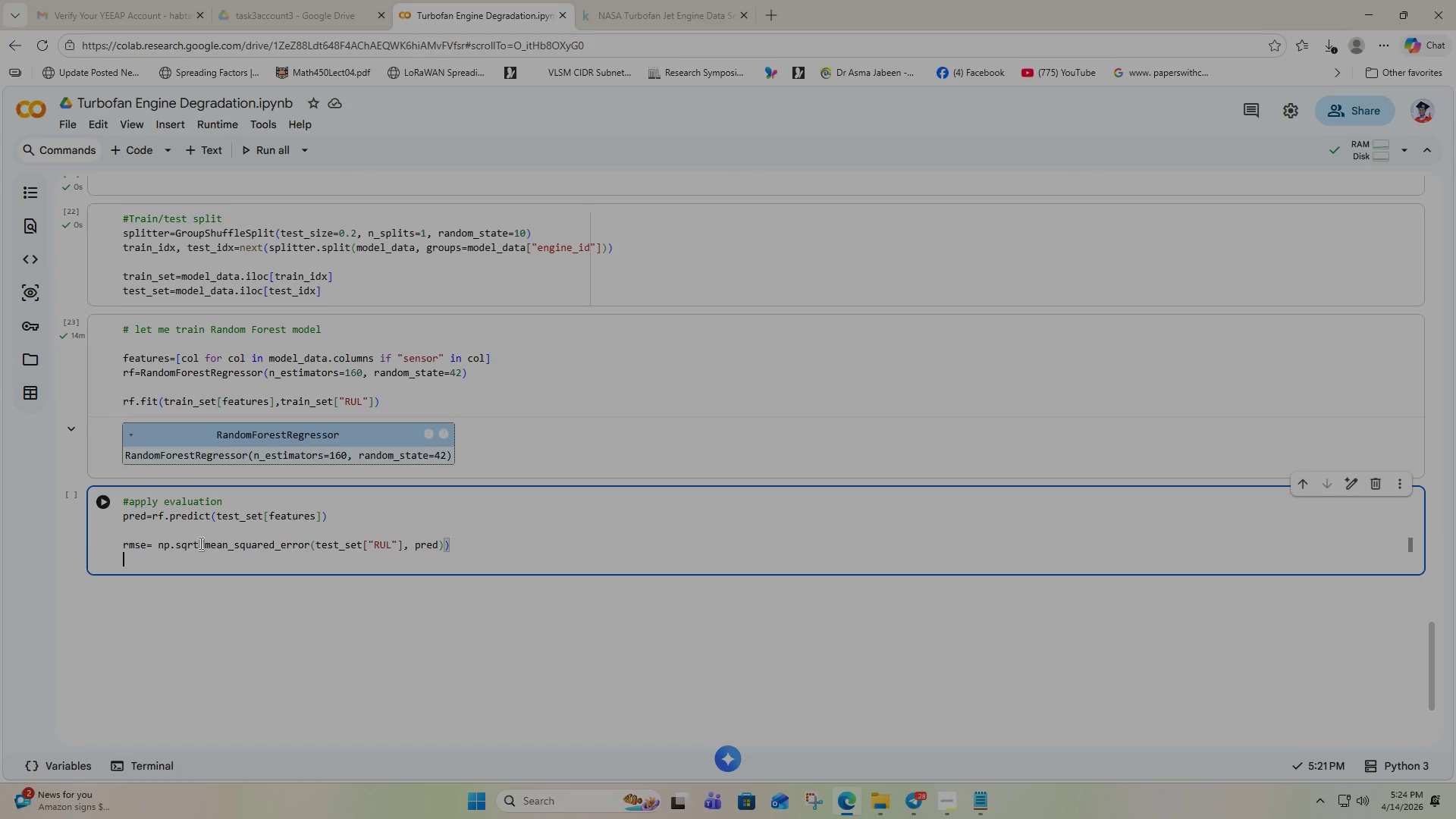 
key(Enter)
 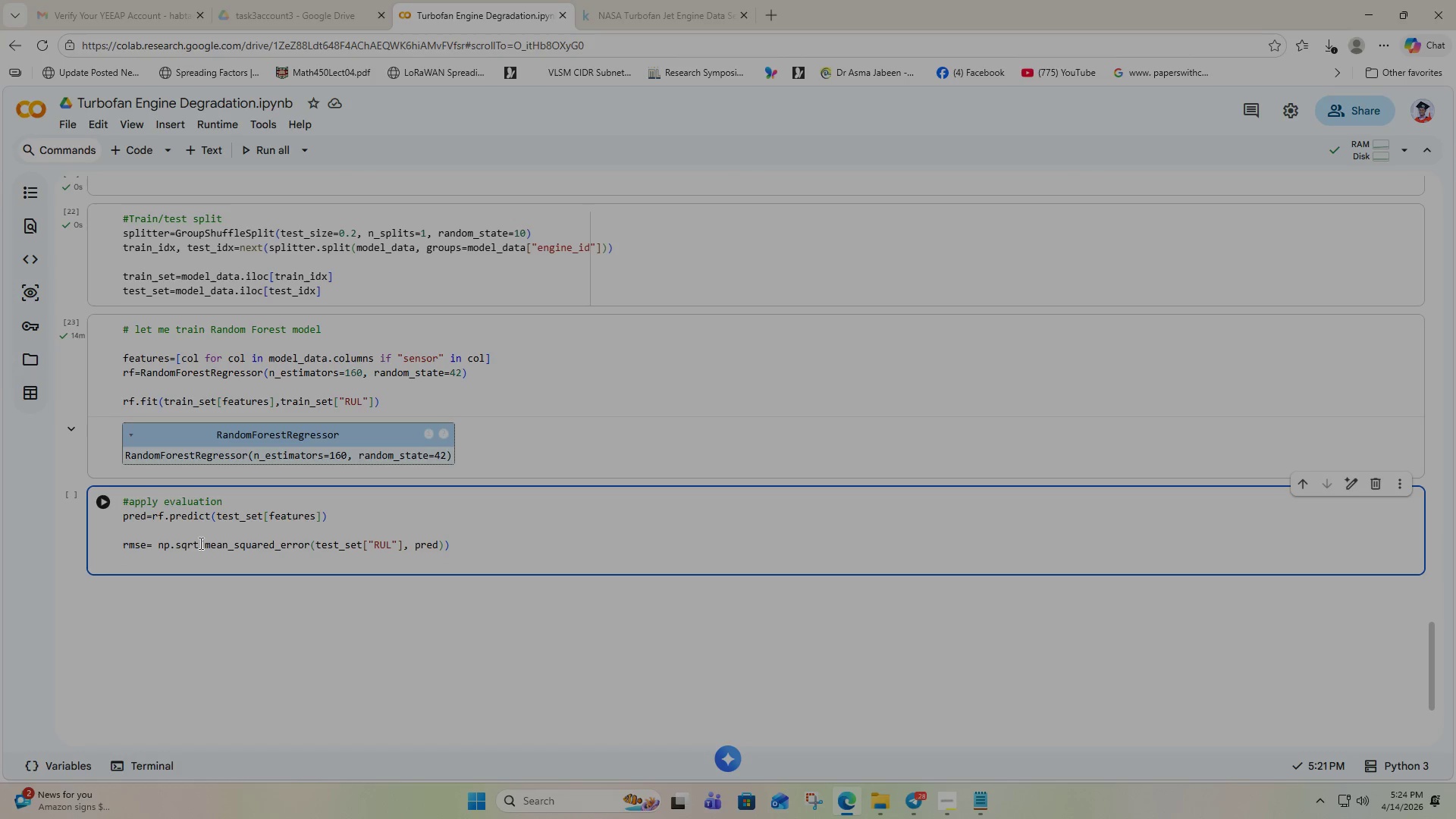 
type(print)
 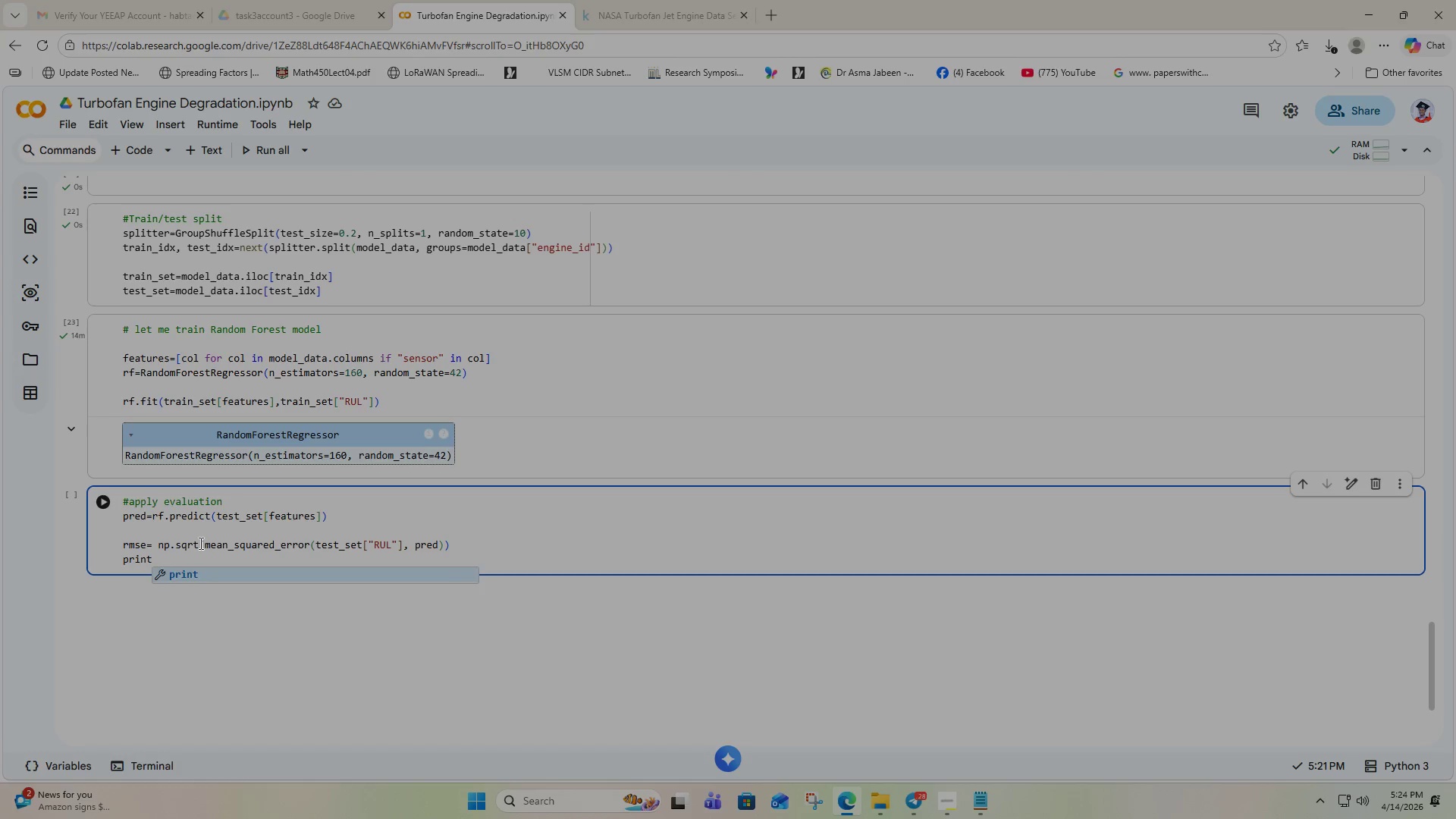 
key(Enter)
 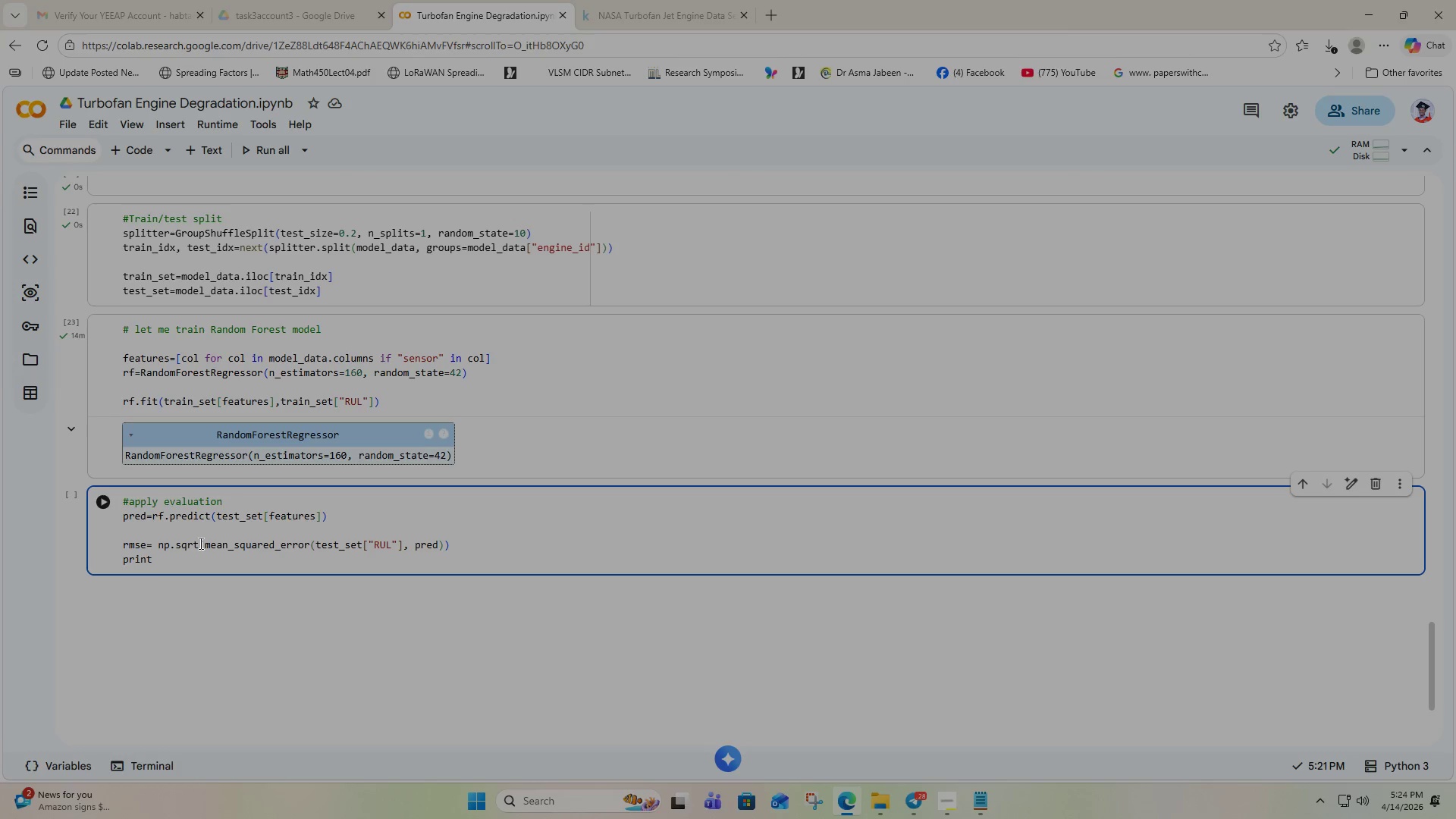 
key(Shift+9)
 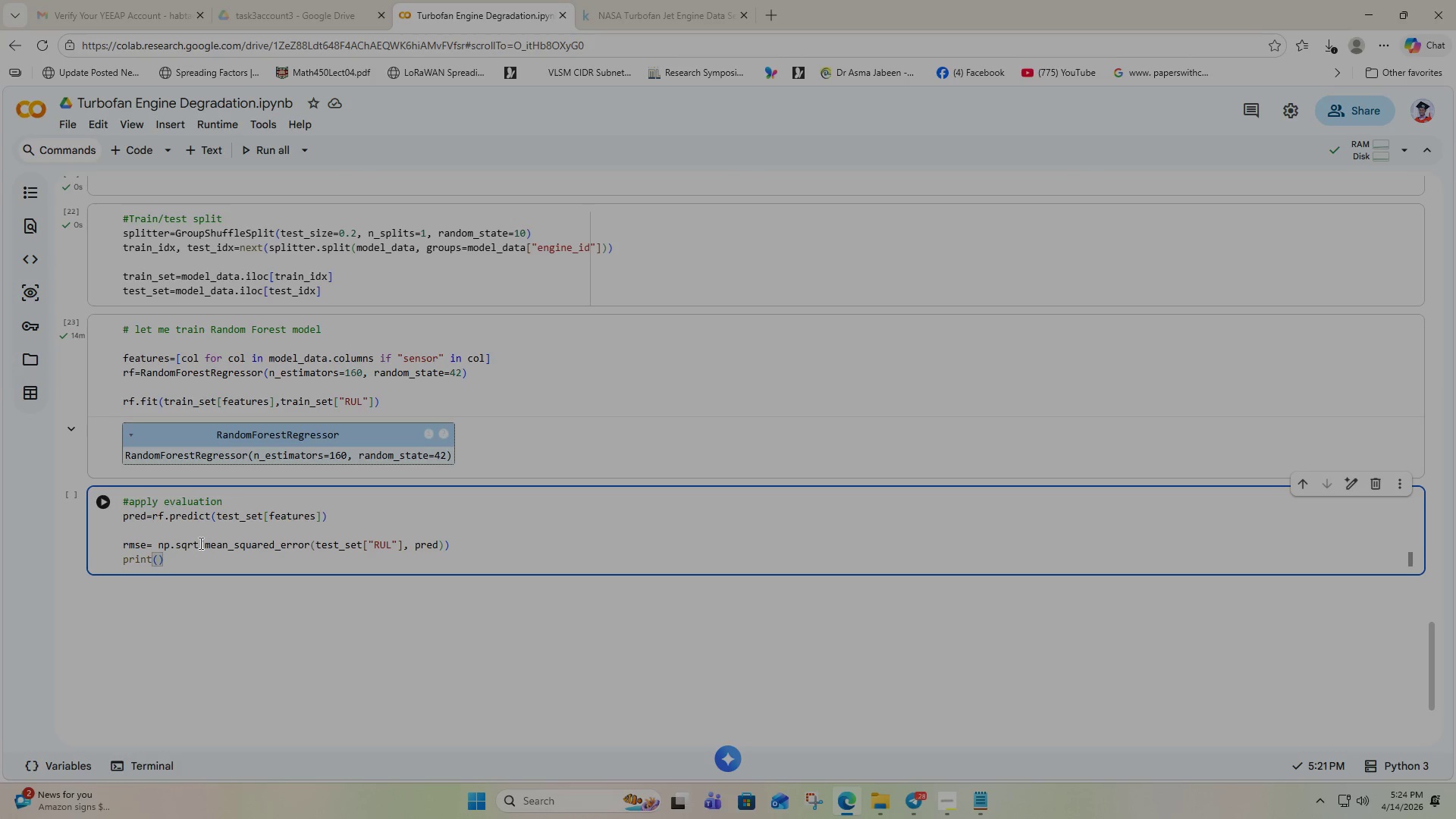 
type("RMSE: )
 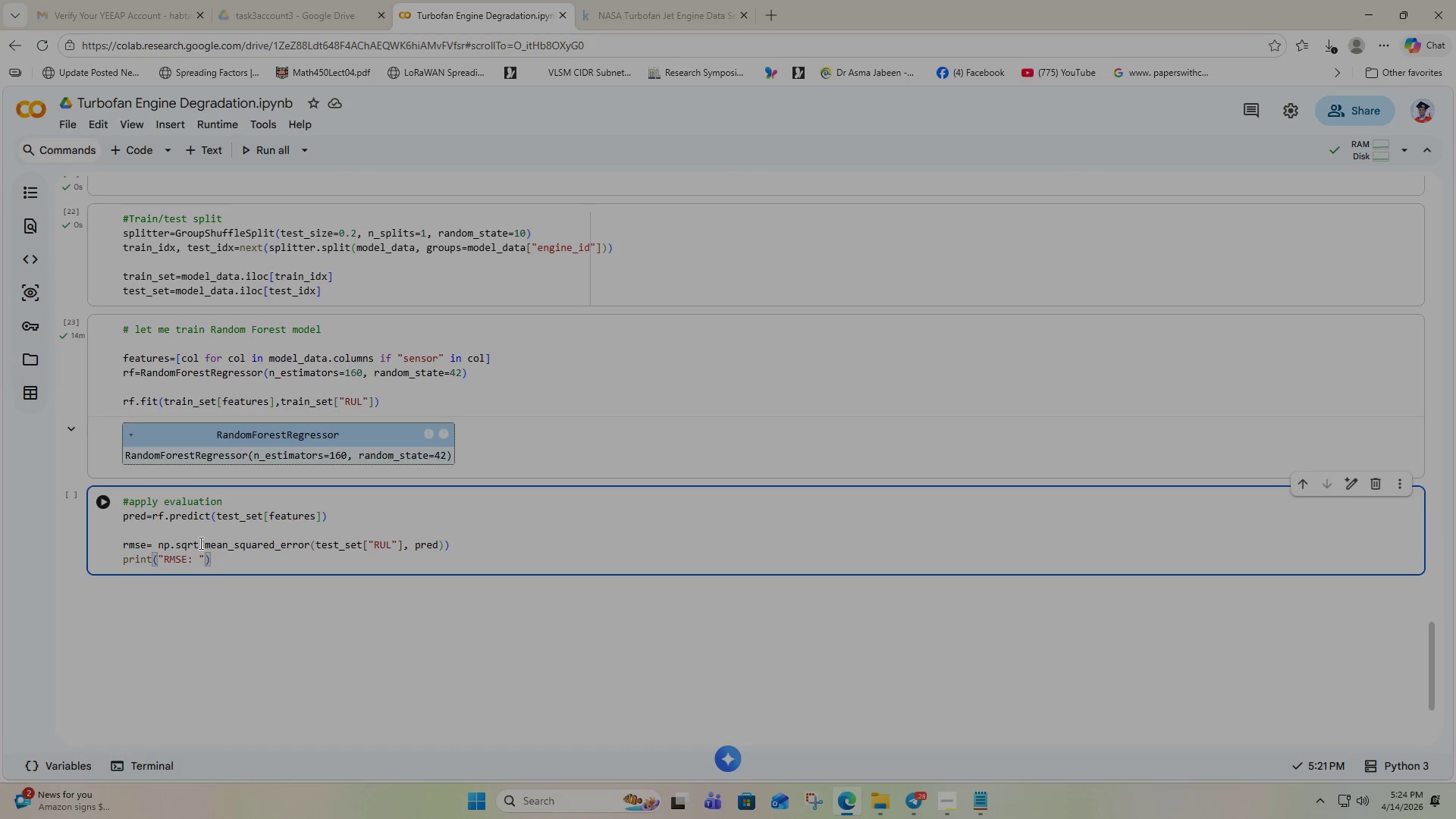 
key(ArrowRight)
 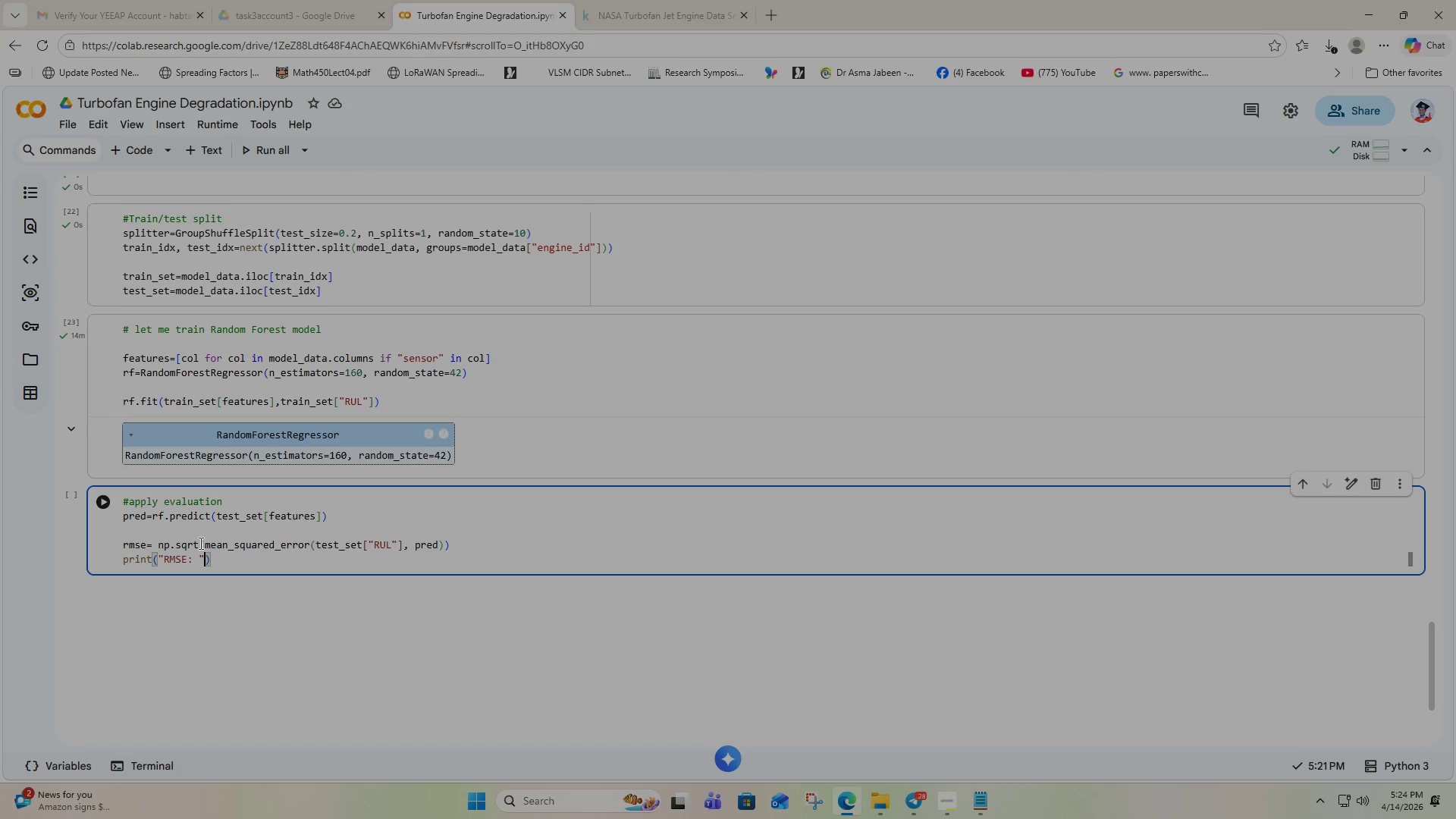 
type(, rmse)
 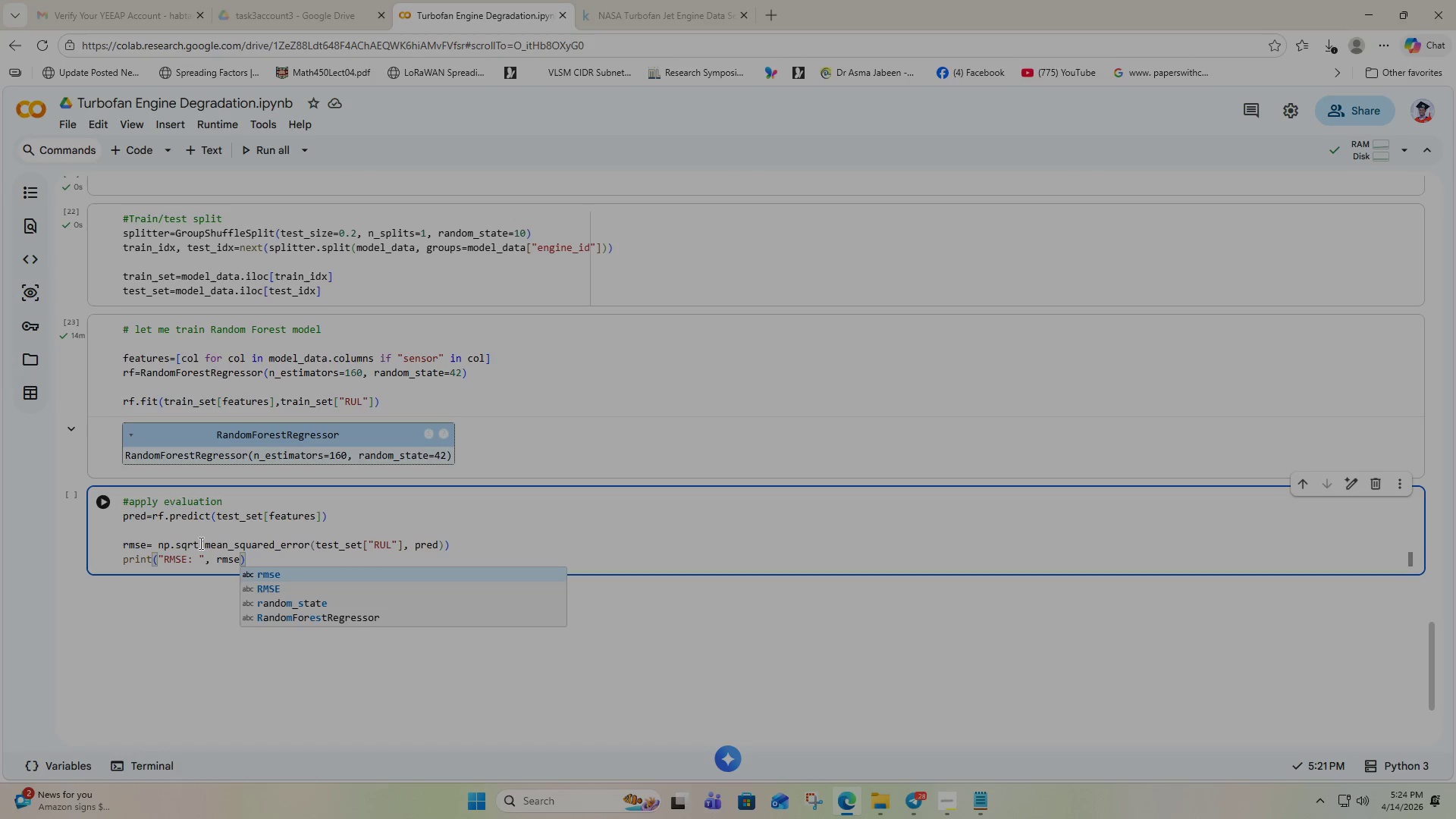 
key(ArrowRight)
 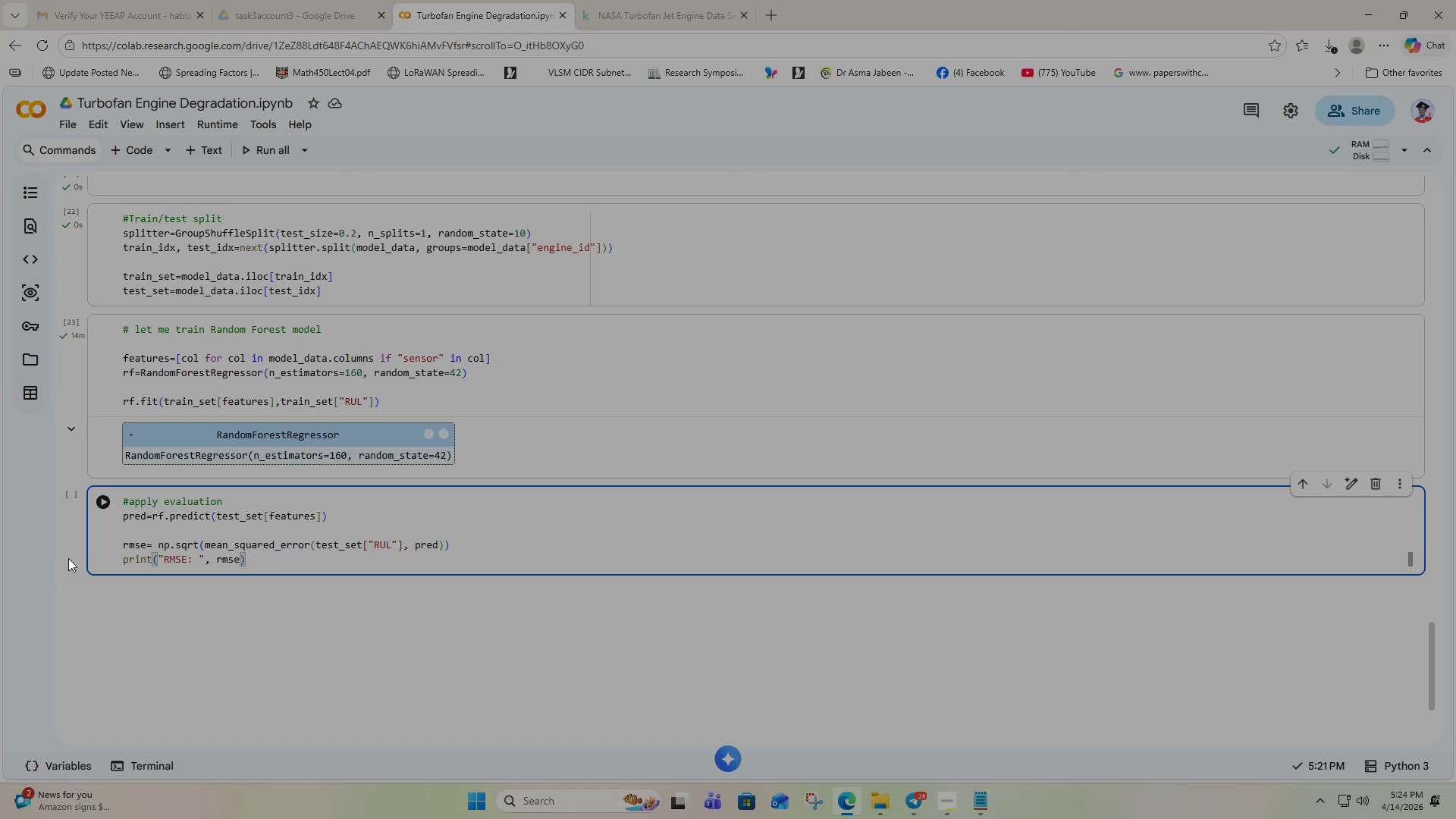 
left_click([111, 504])
 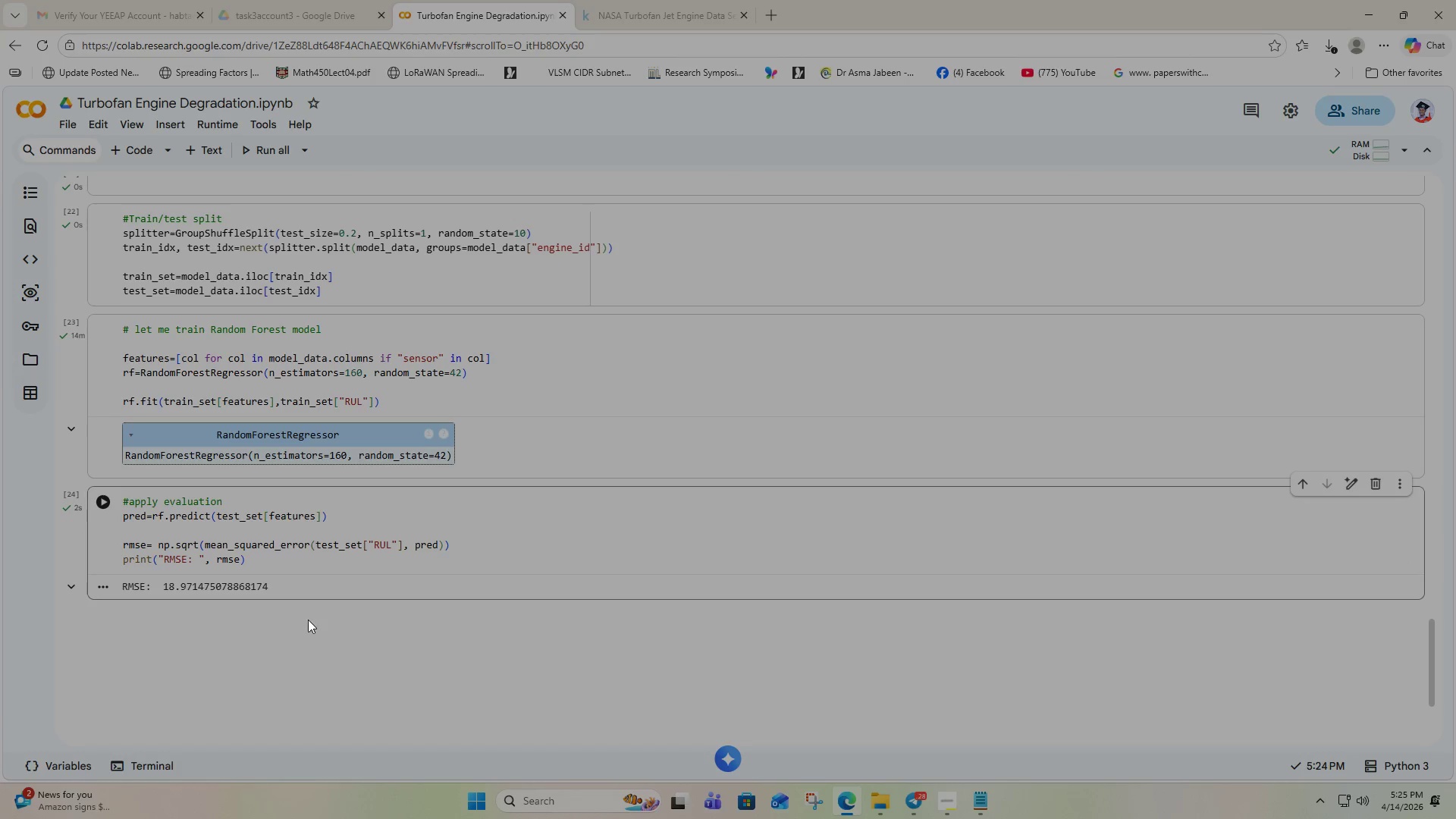 
wait(9.33)
 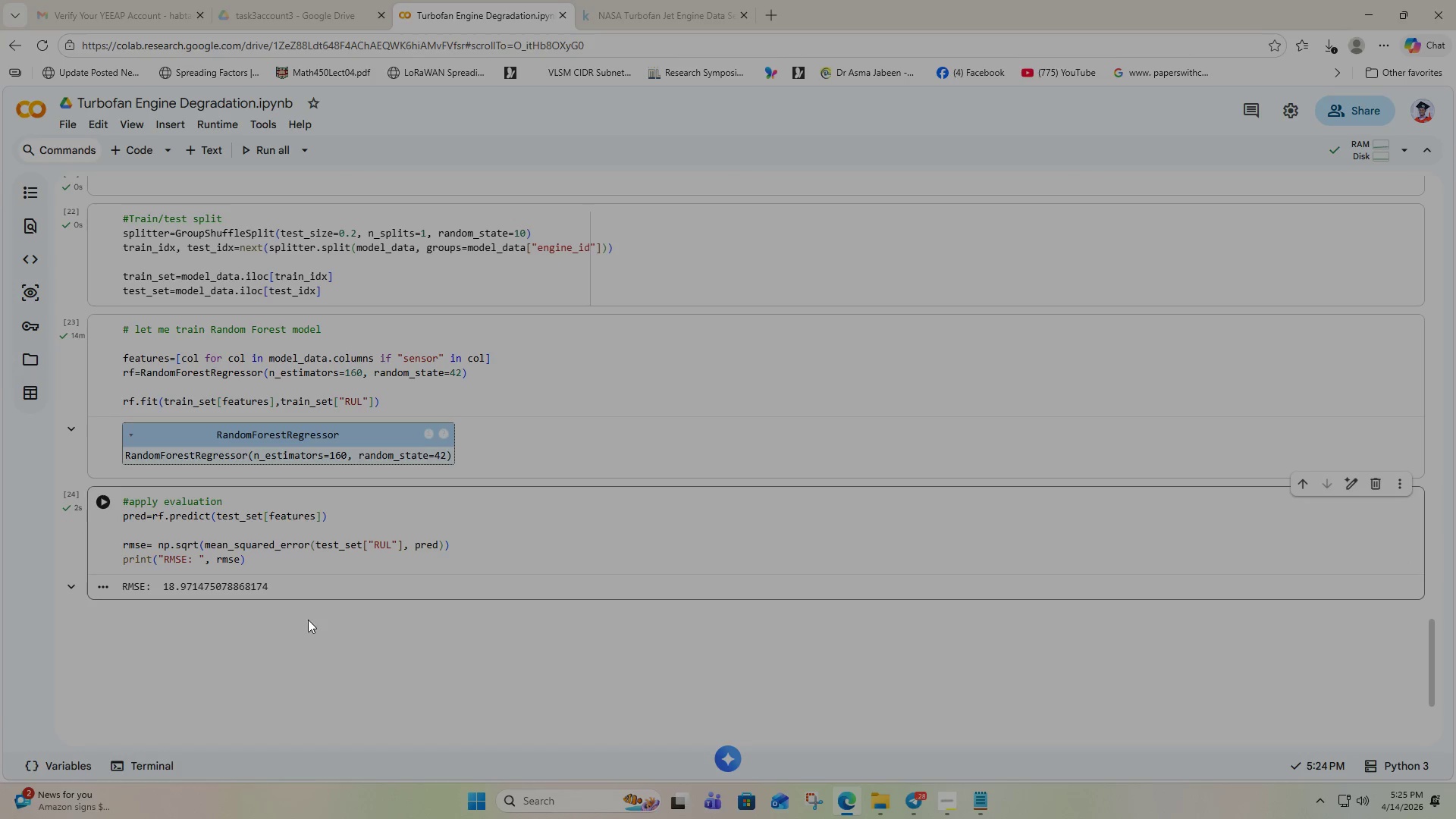 
scroll: coordinate [425, 562], scroll_direction: down, amount: 1.0
 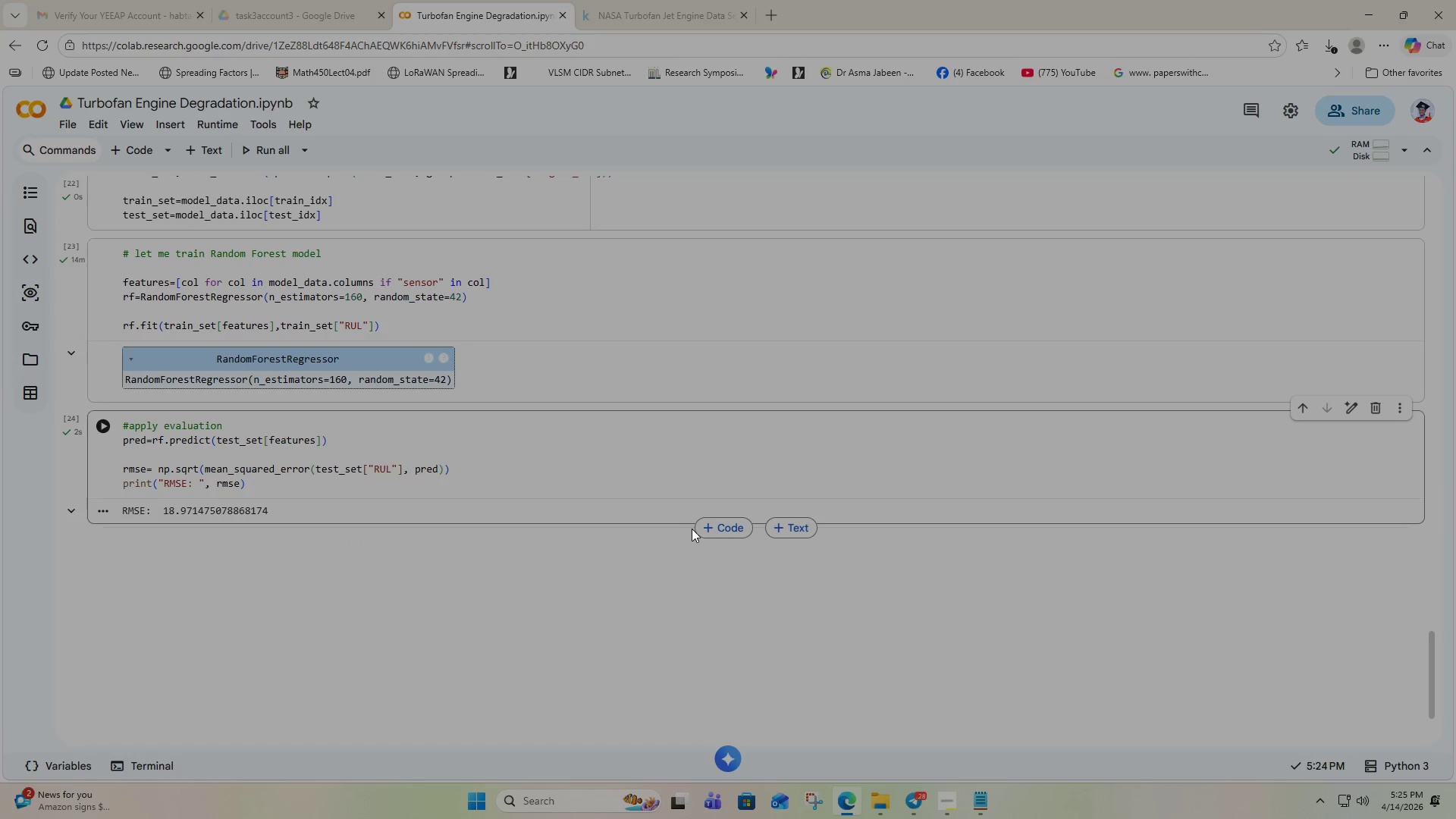 
left_click([723, 528])
 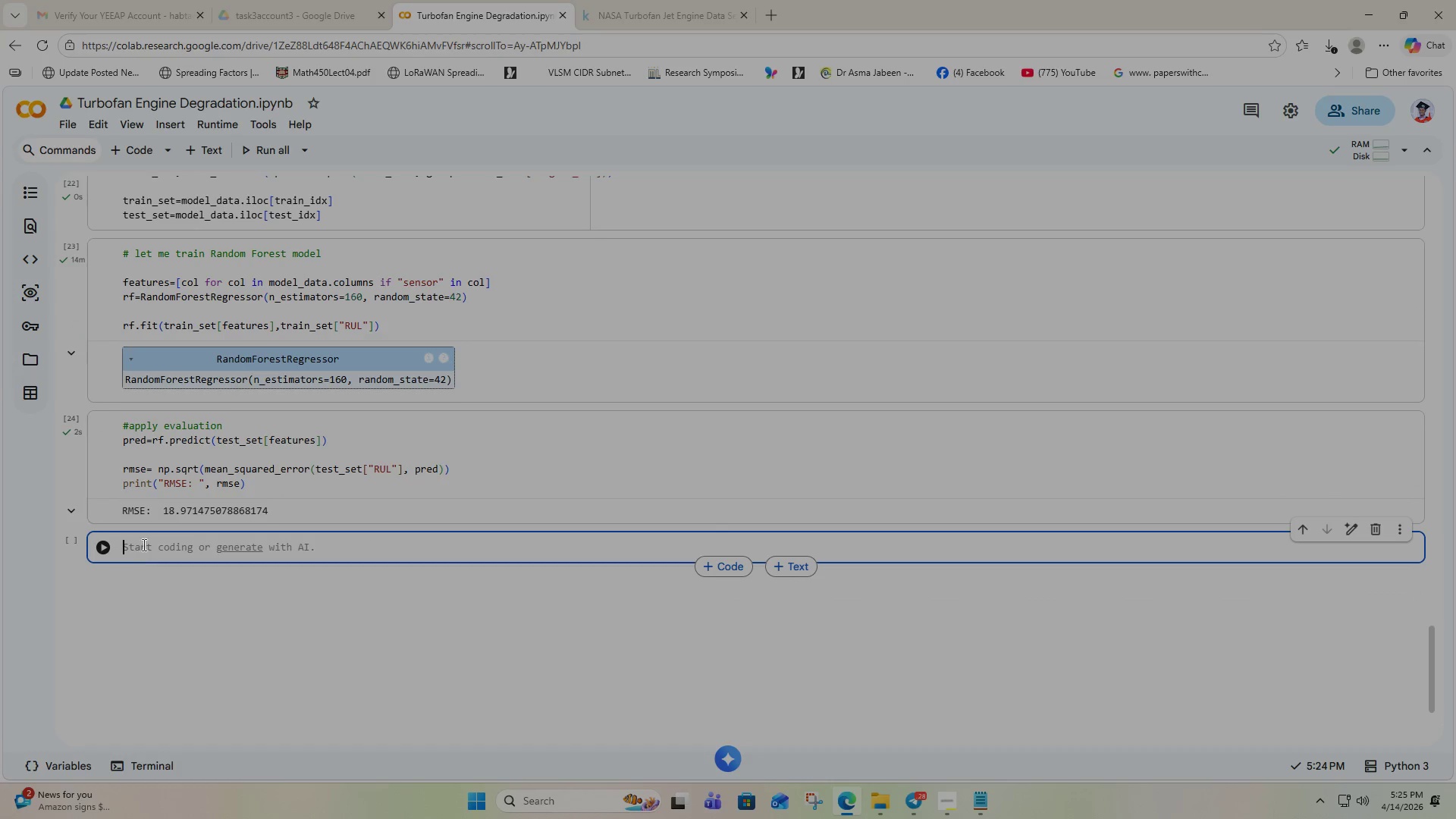 
left_click([143, 542])
 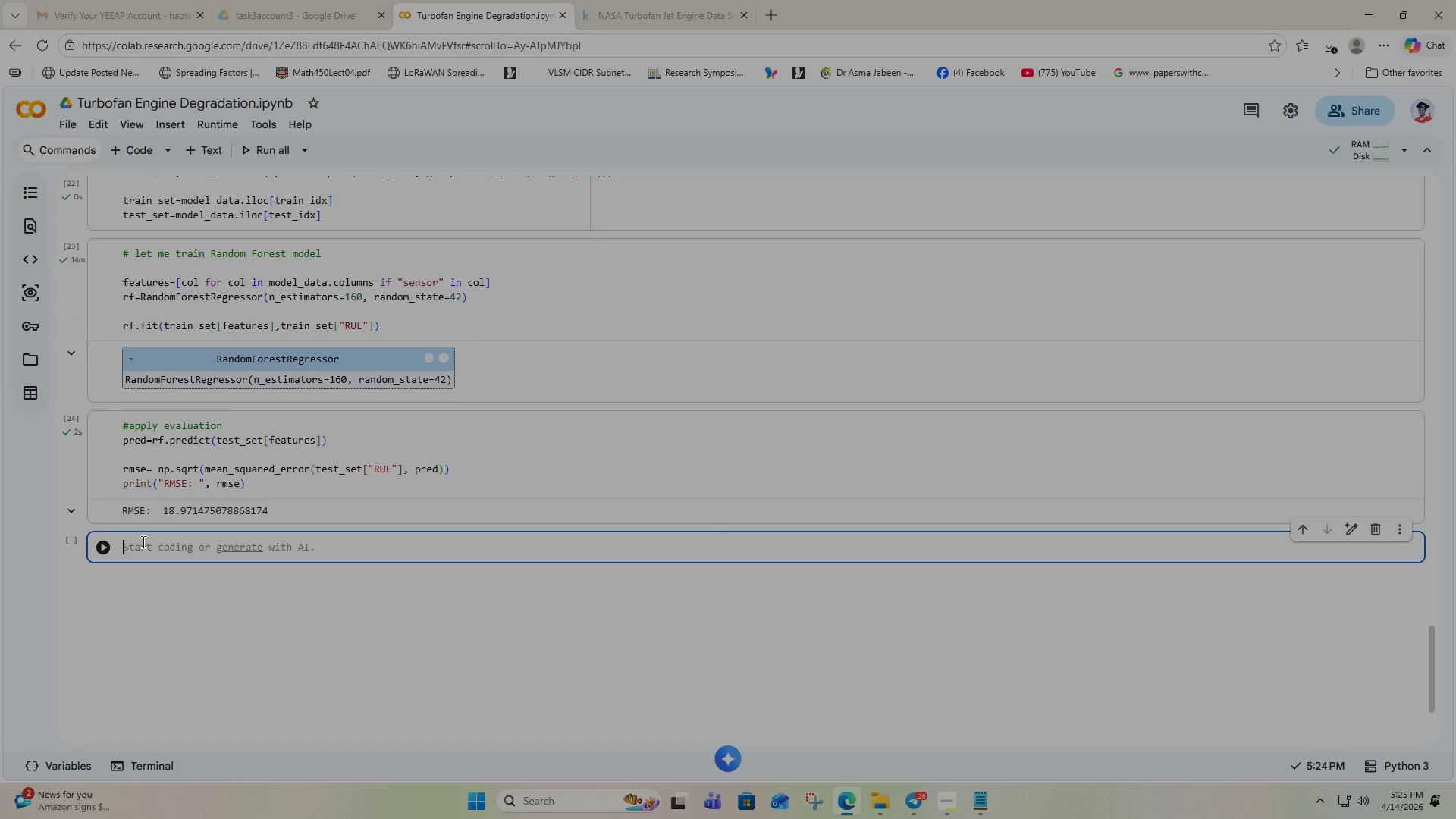 
wait(7.22)
 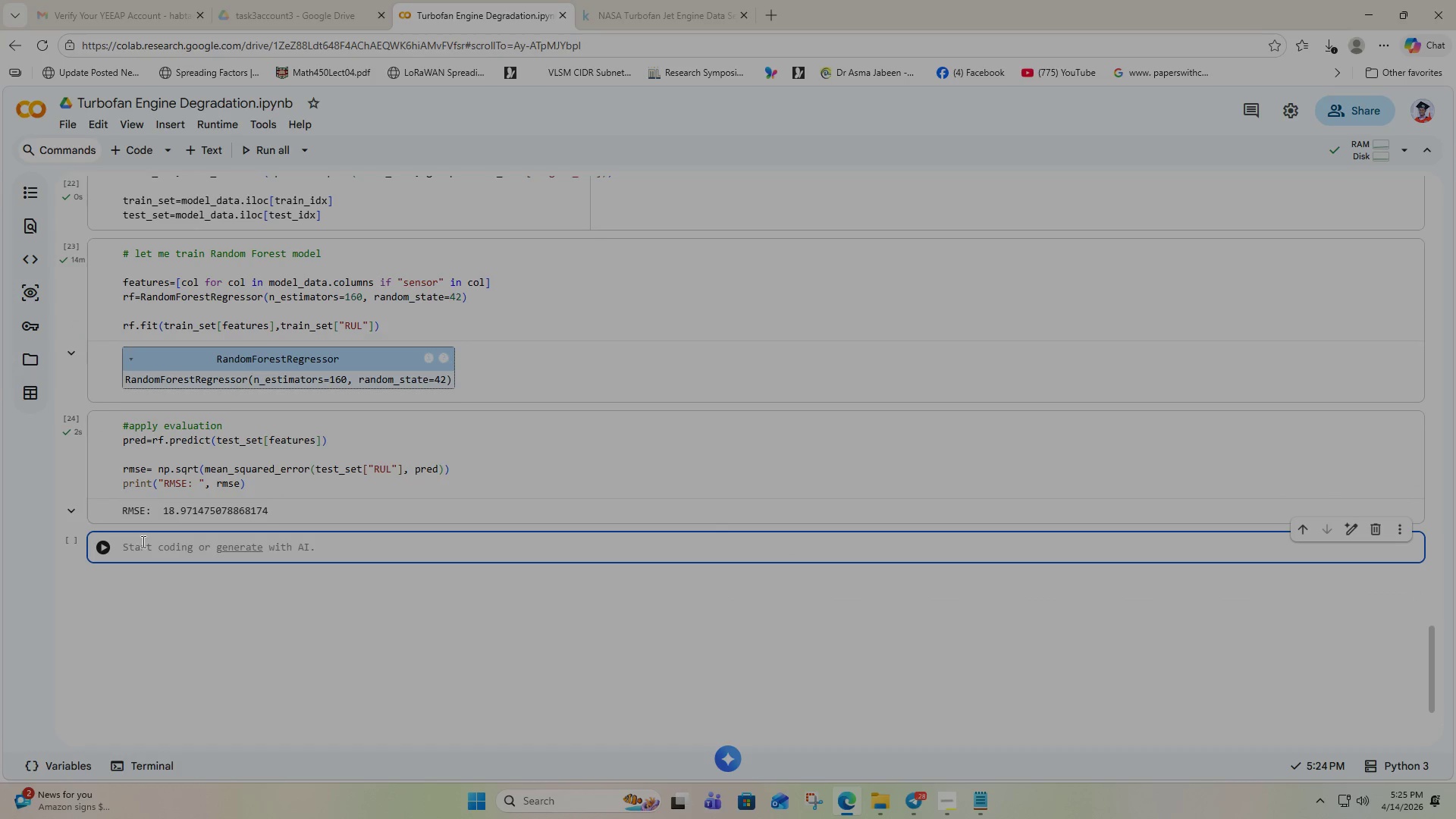 
type(# let me plot the prediction)
 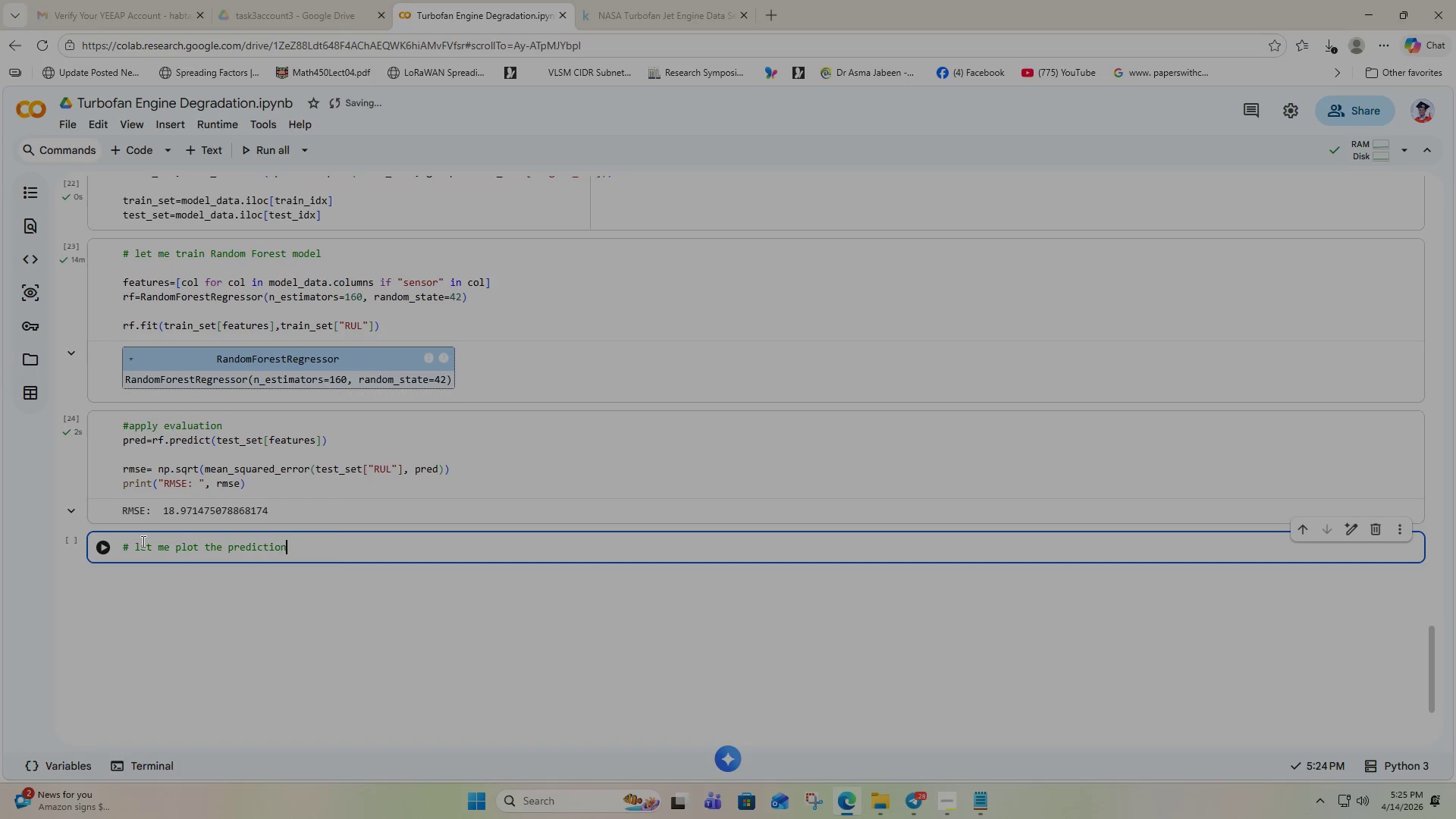 
key(Enter)
 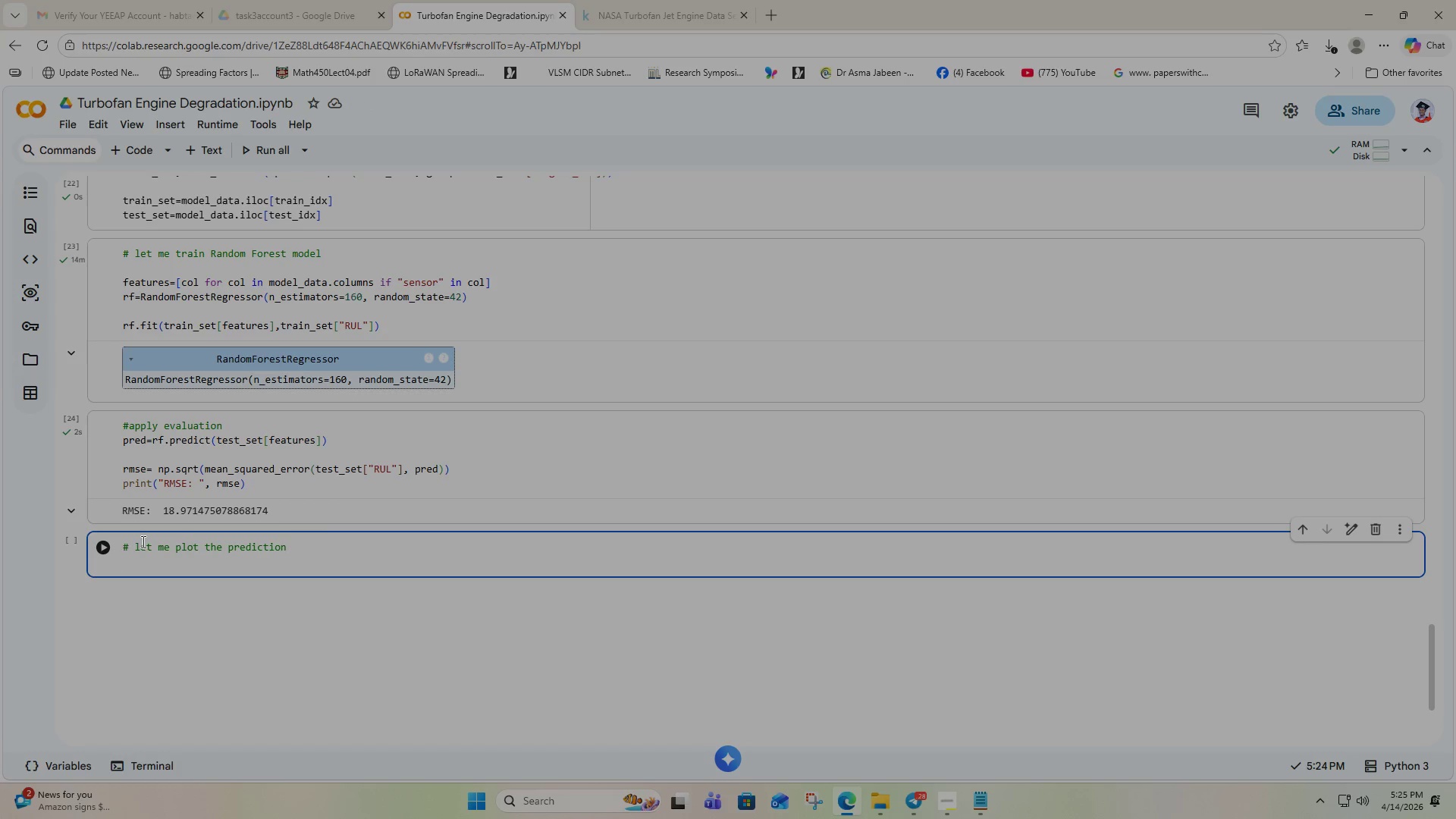 
type(plt.figu)
 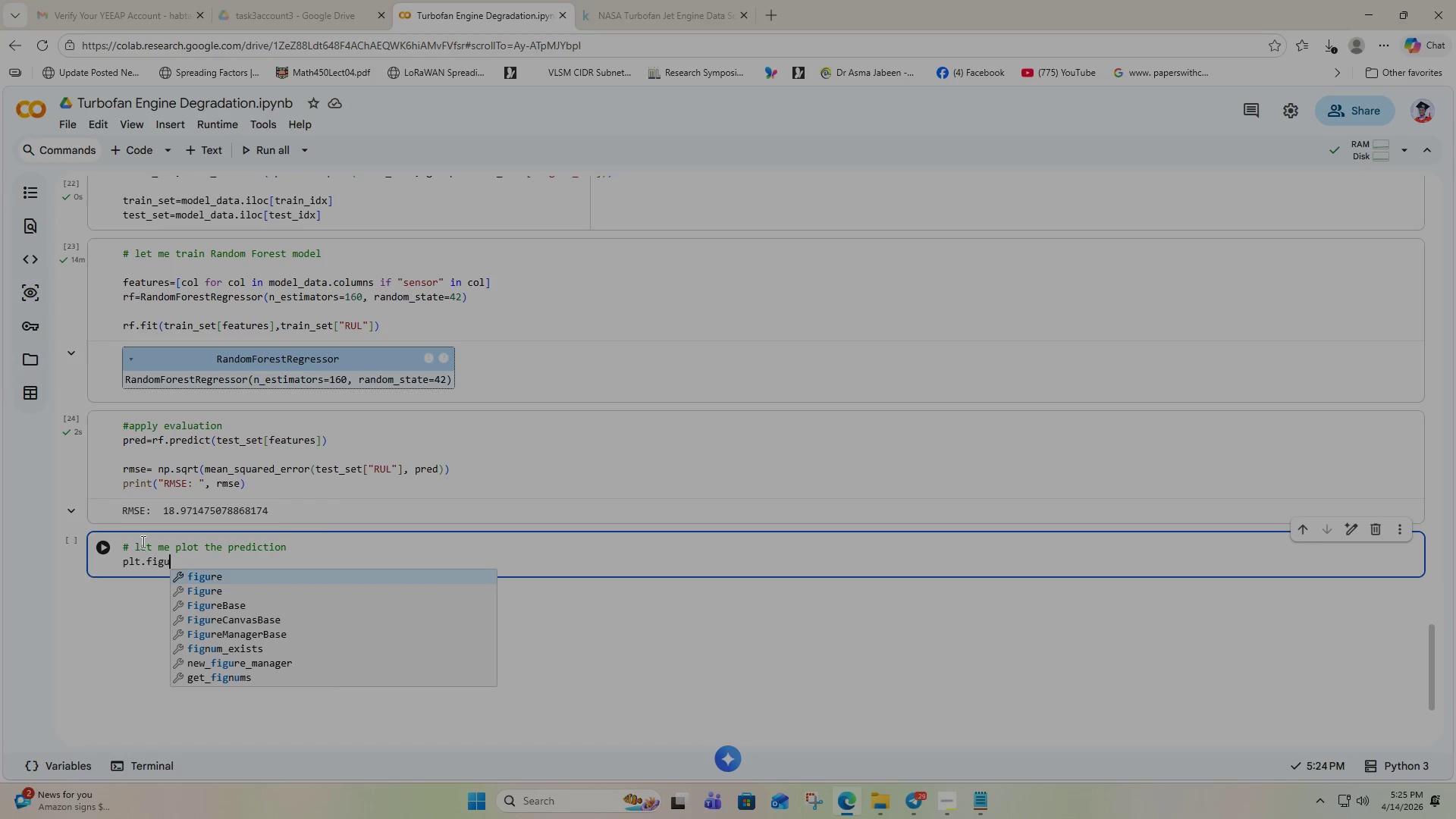 
key(Enter)
 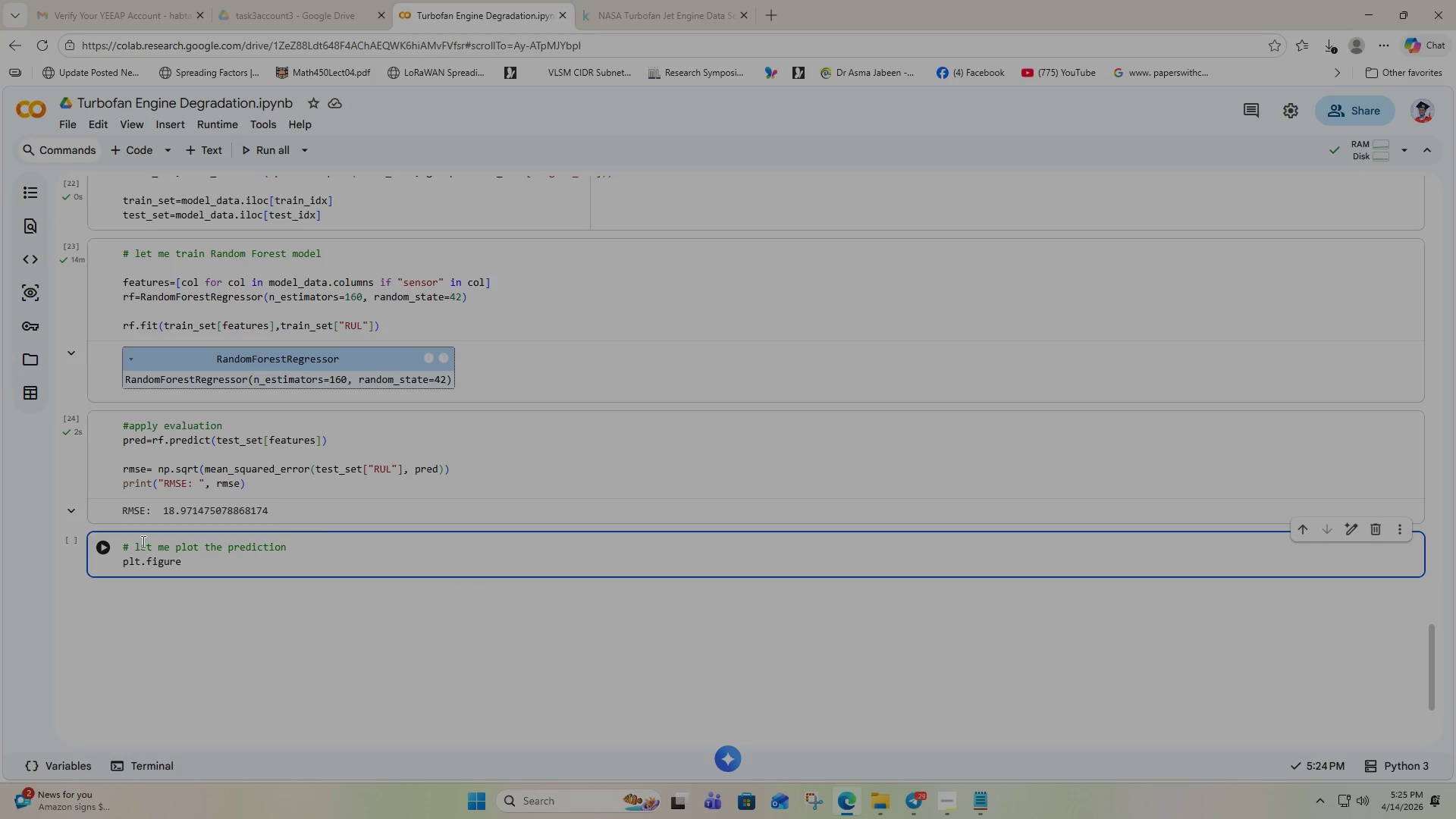 
type((fig)
 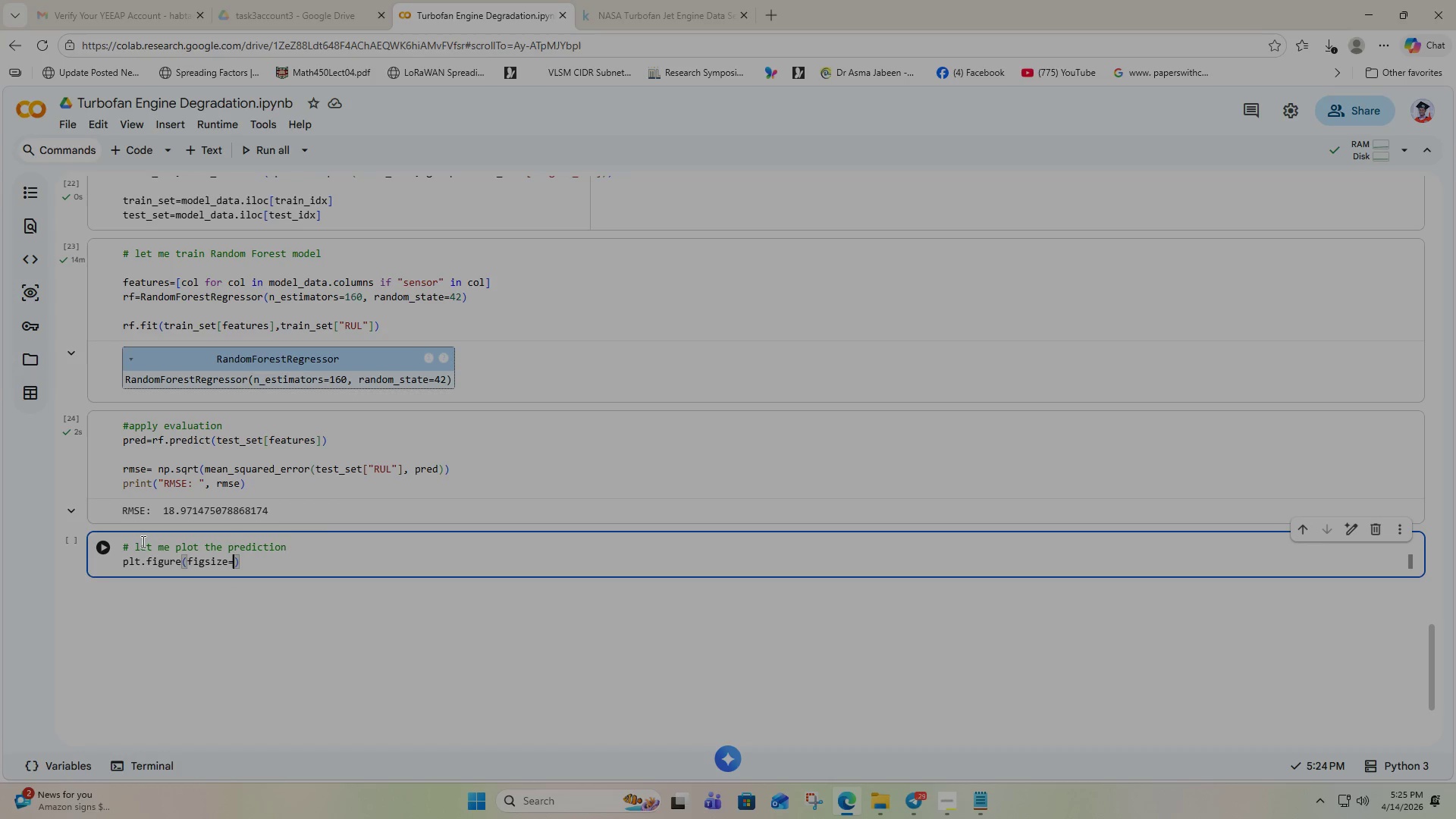 
key(Enter)
 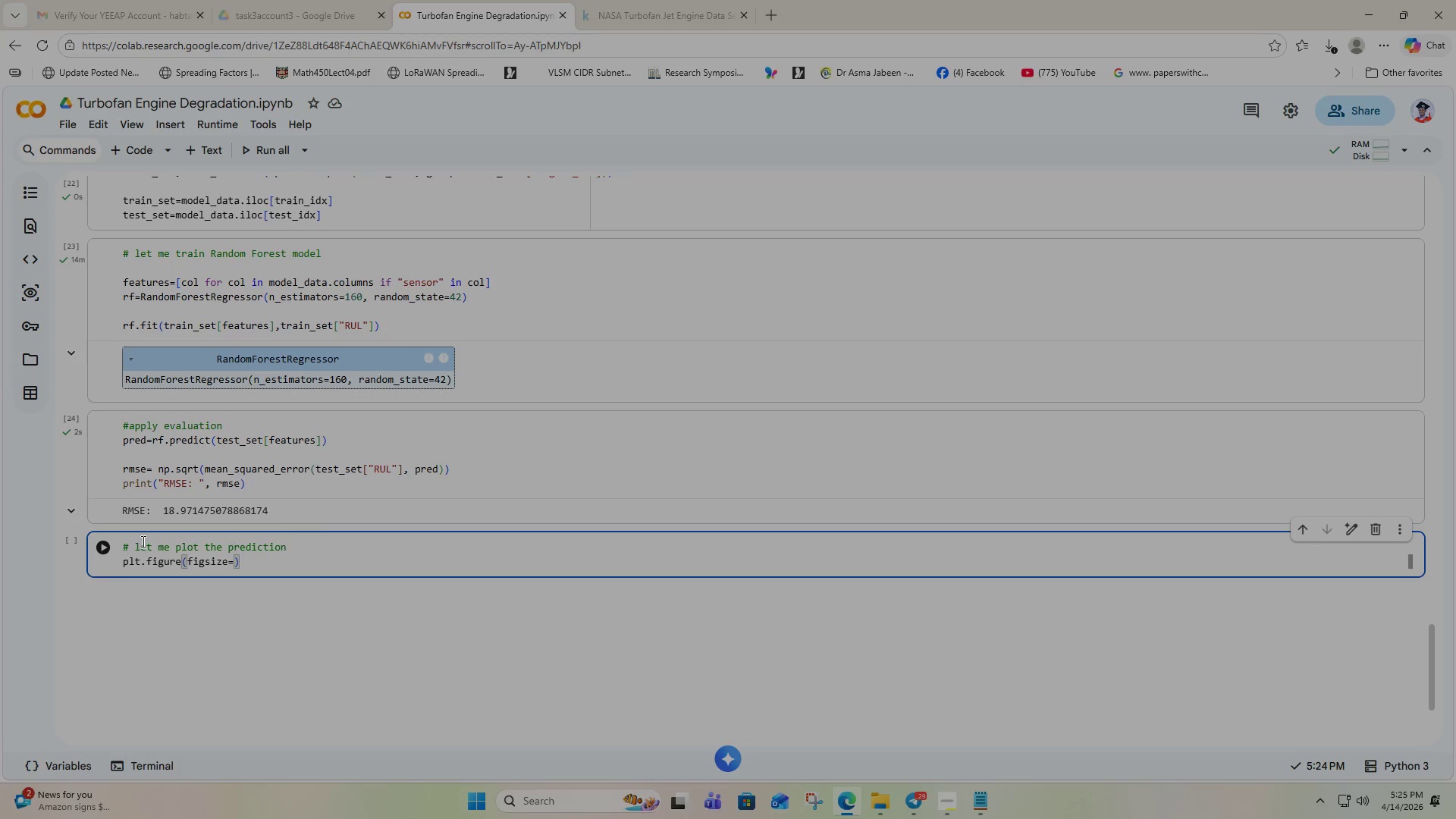 
key(Shift+9)
 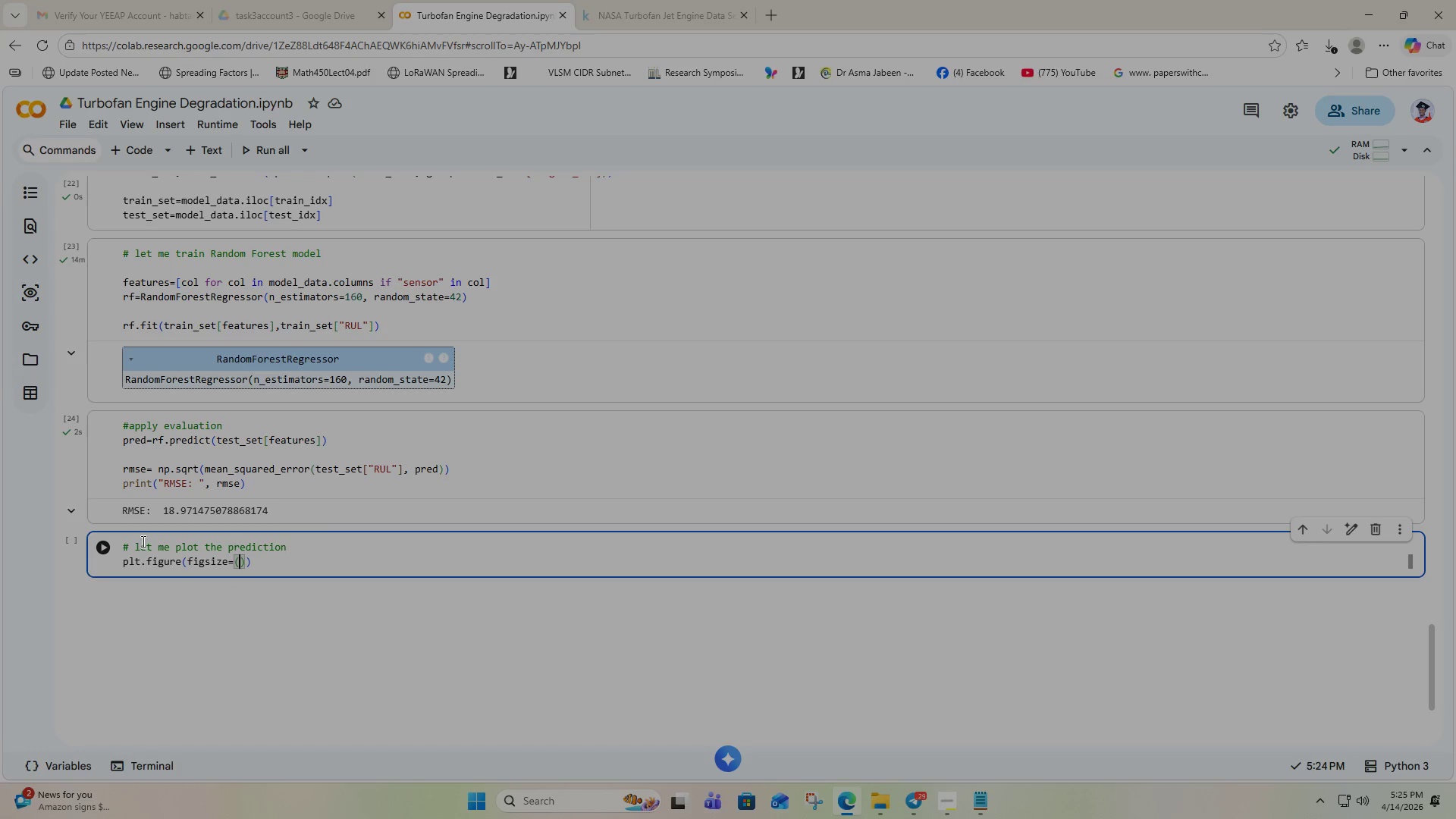 
type(10,6)
 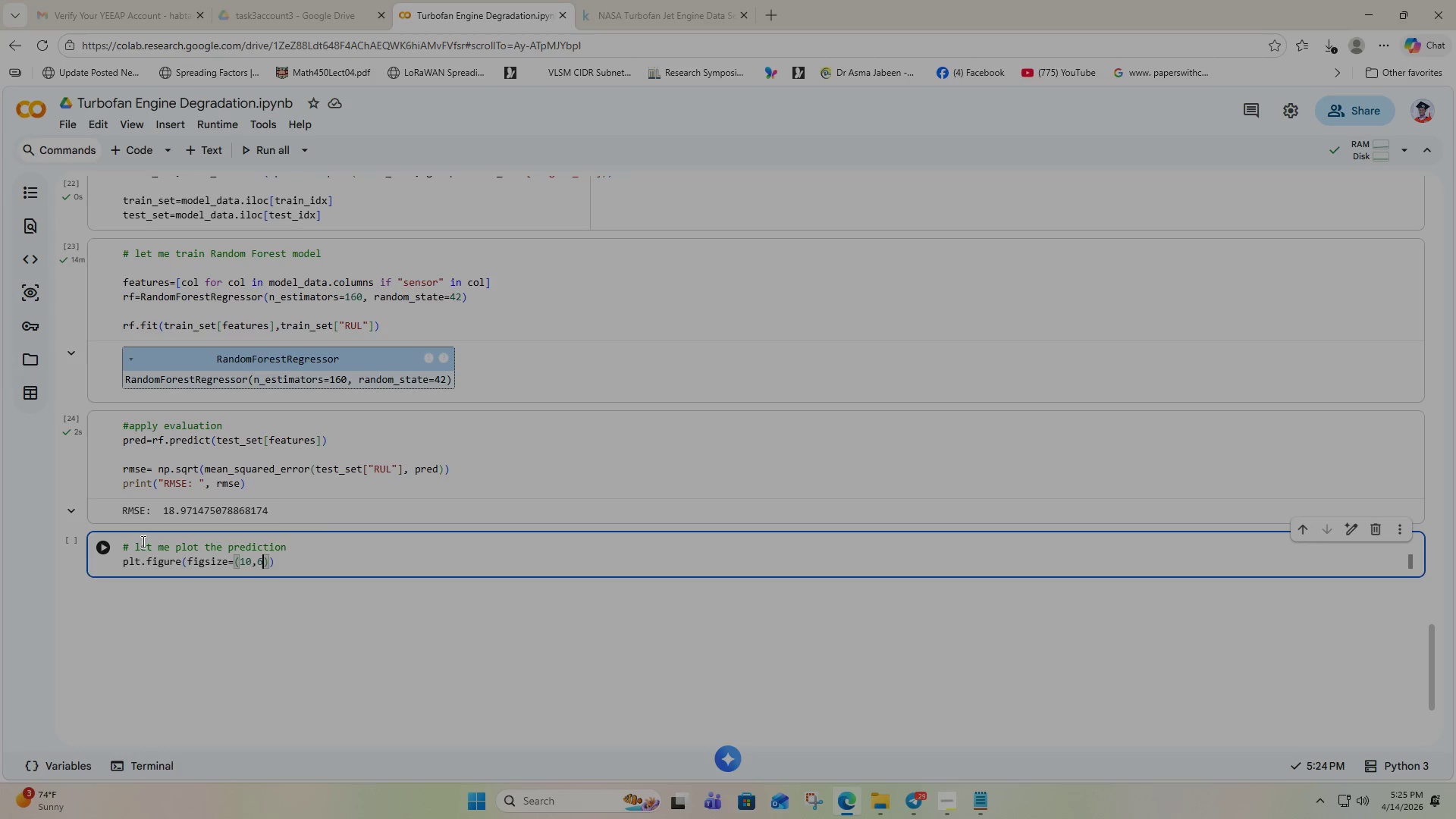 
key(ArrowRight)
 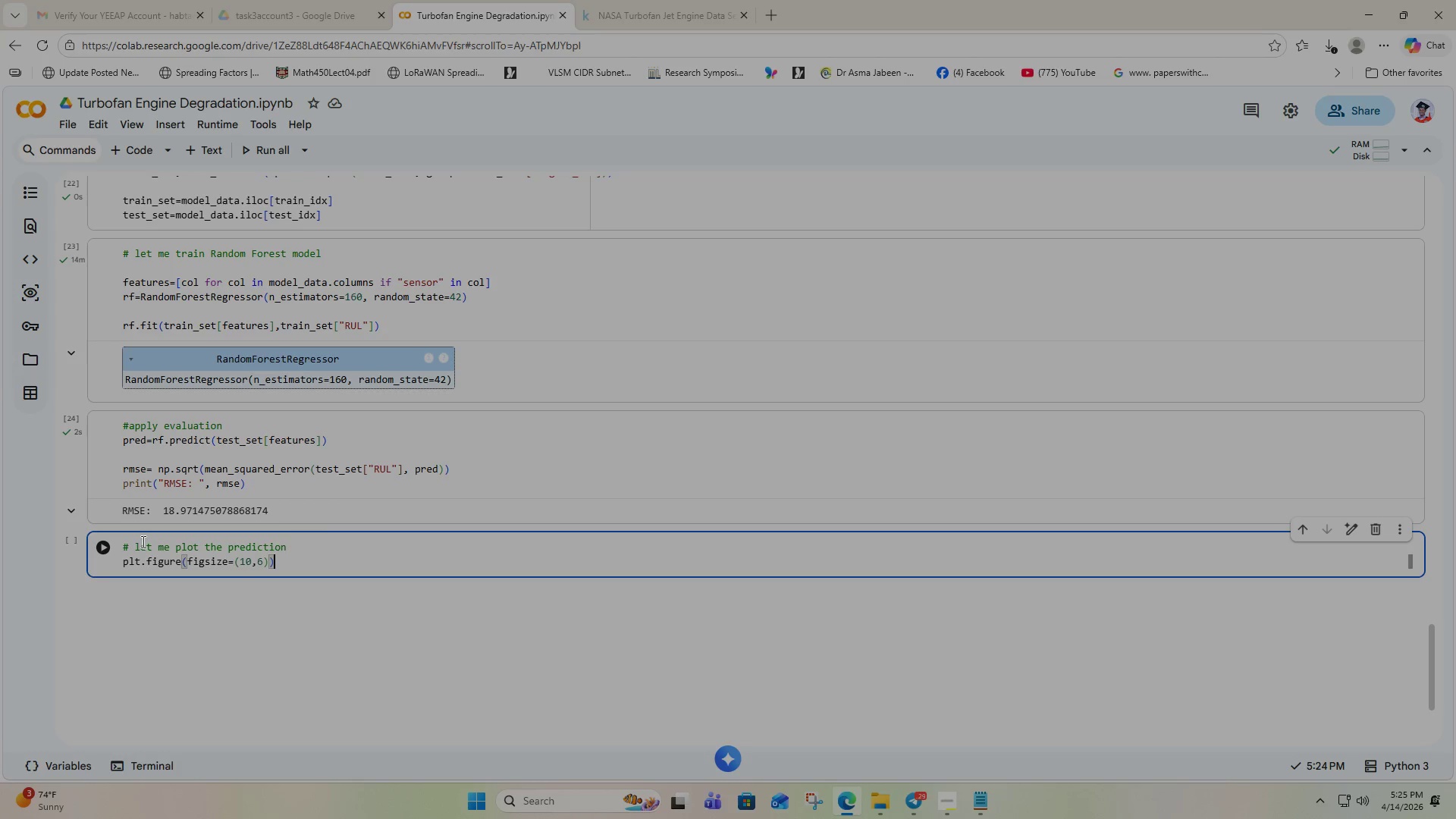 
key(ArrowRight)
 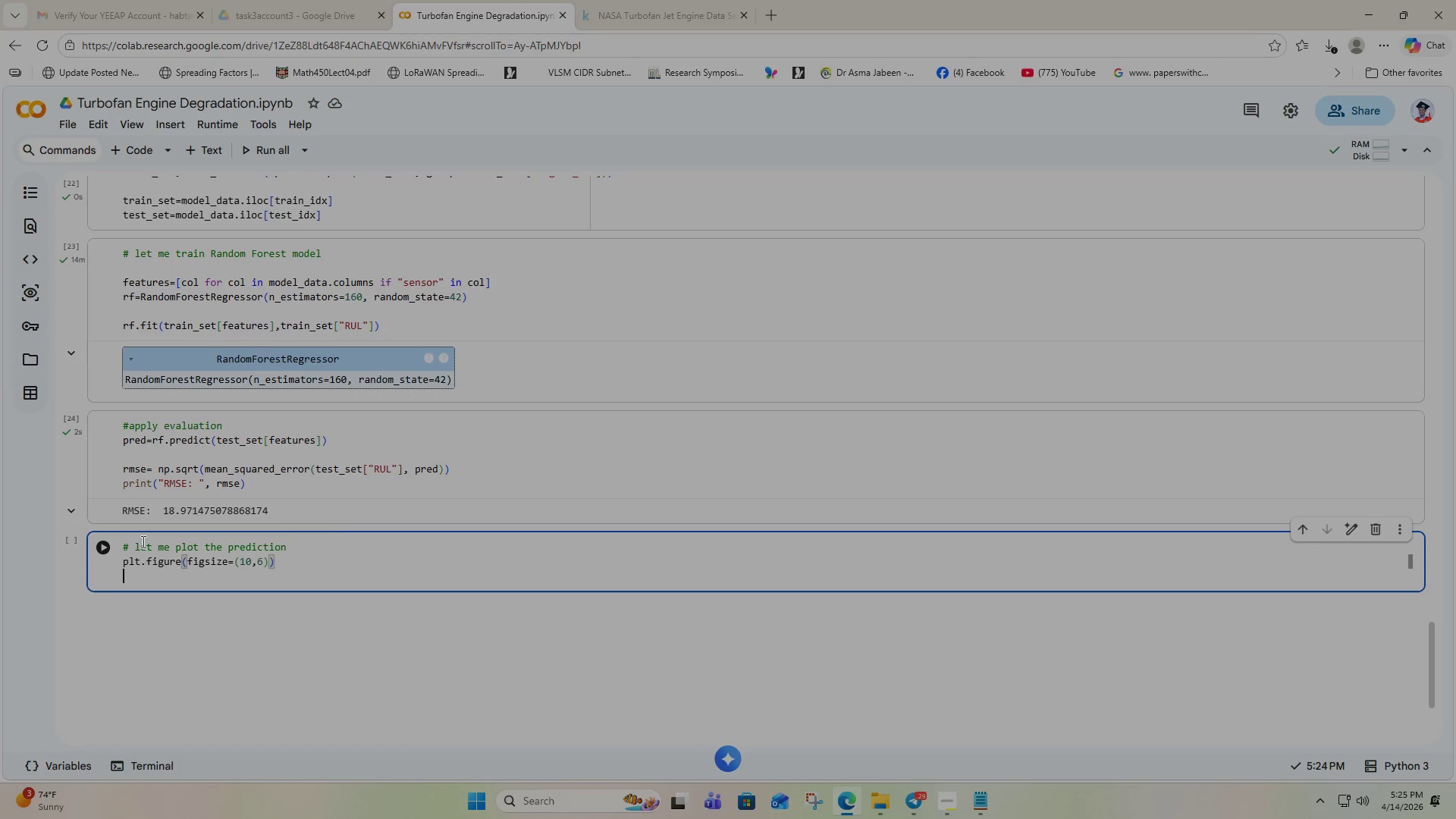 
key(Enter)
 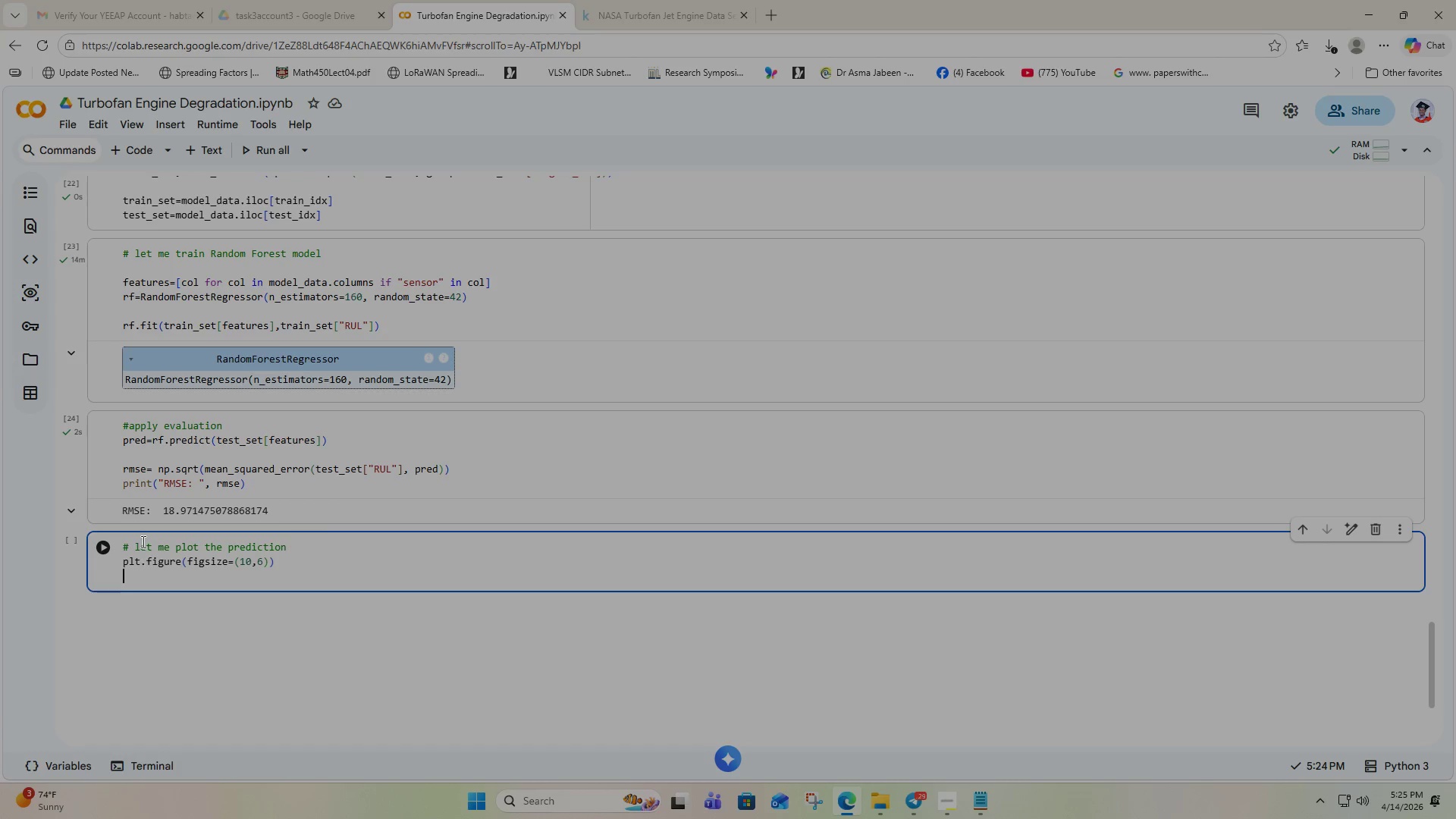 
type(plt.titl)
 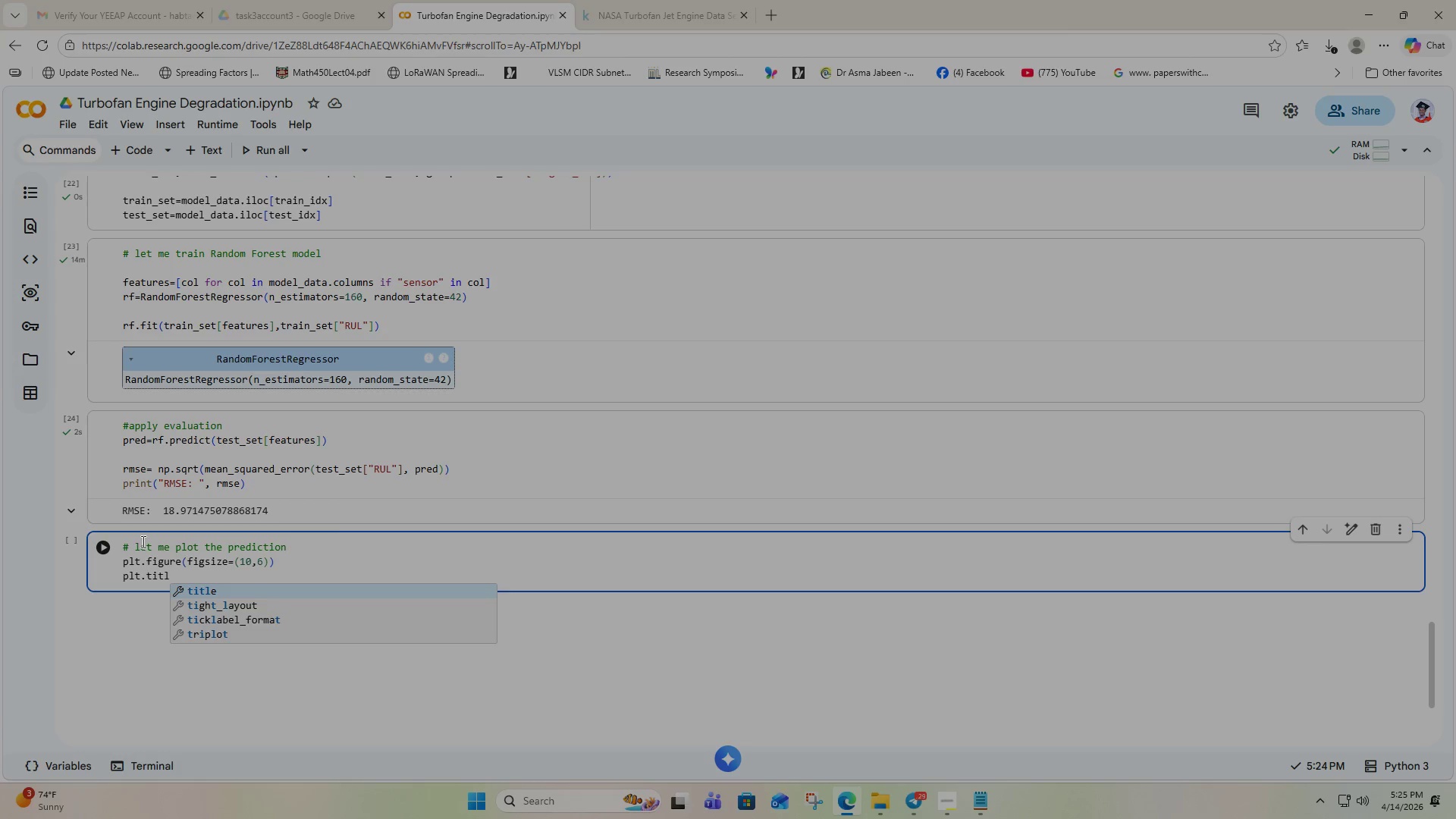 
key(Enter)
 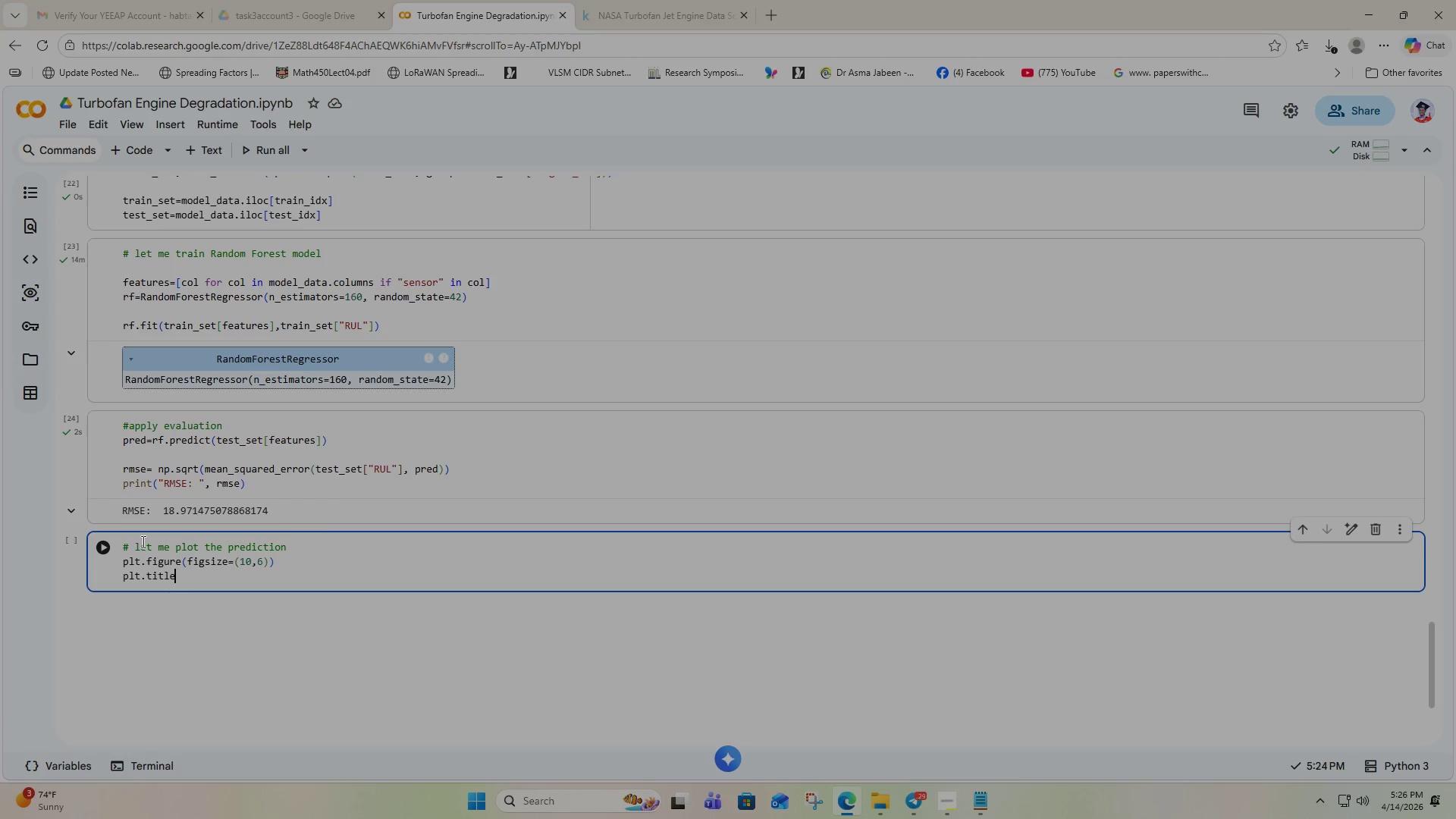 
key(Shift+9)
 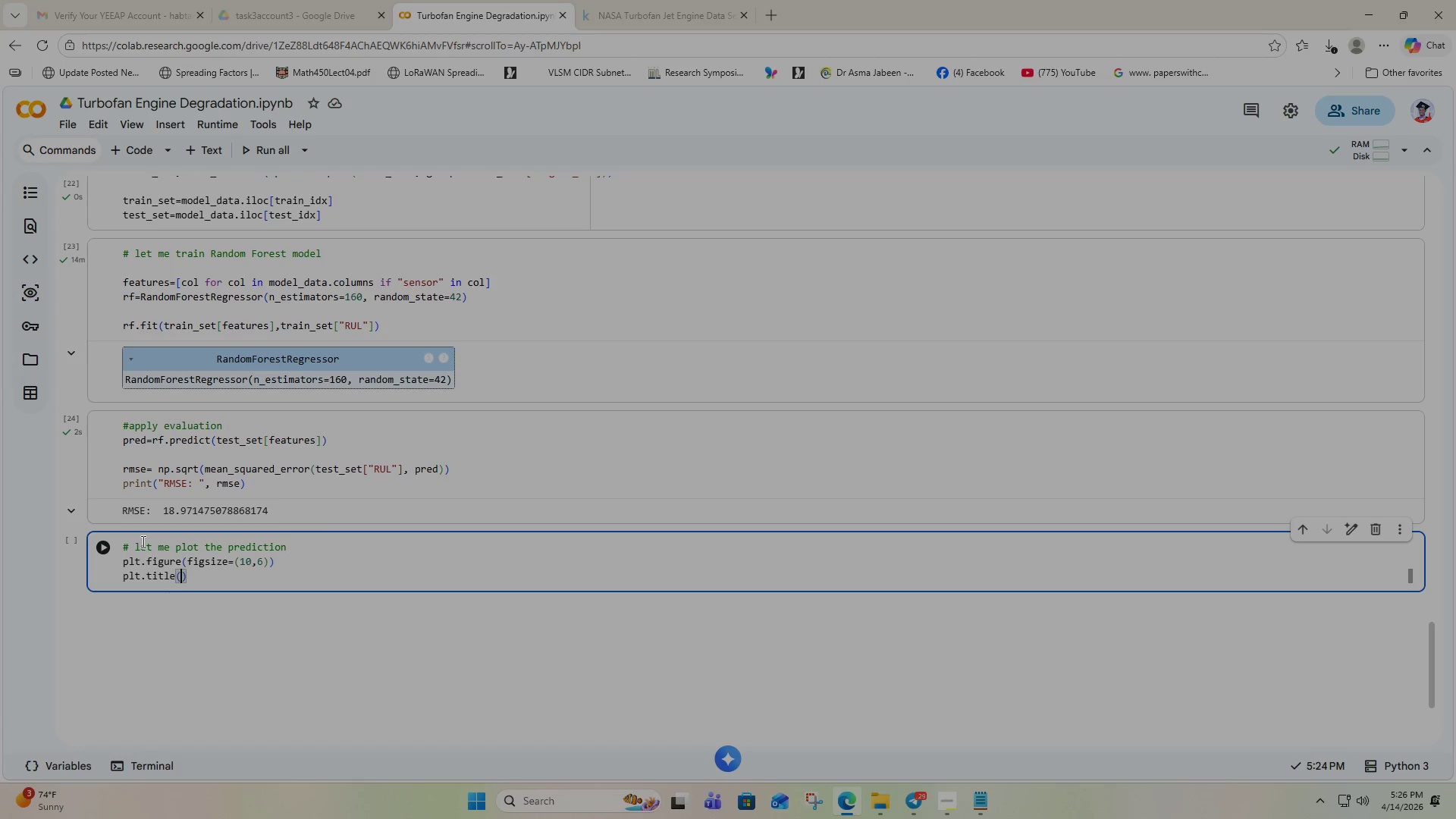 
key(Shift+Quote)
 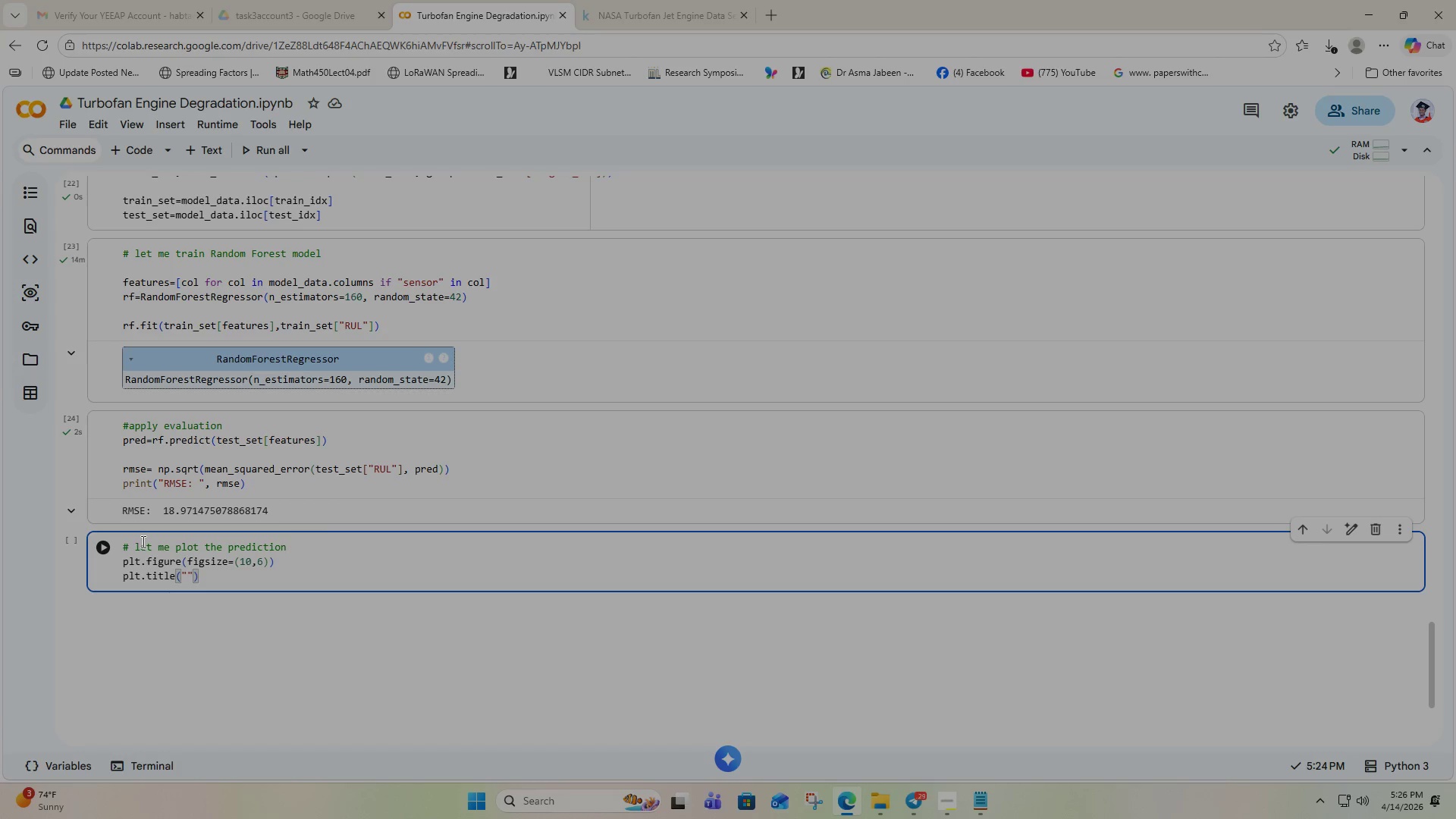 
wait(5.48)
 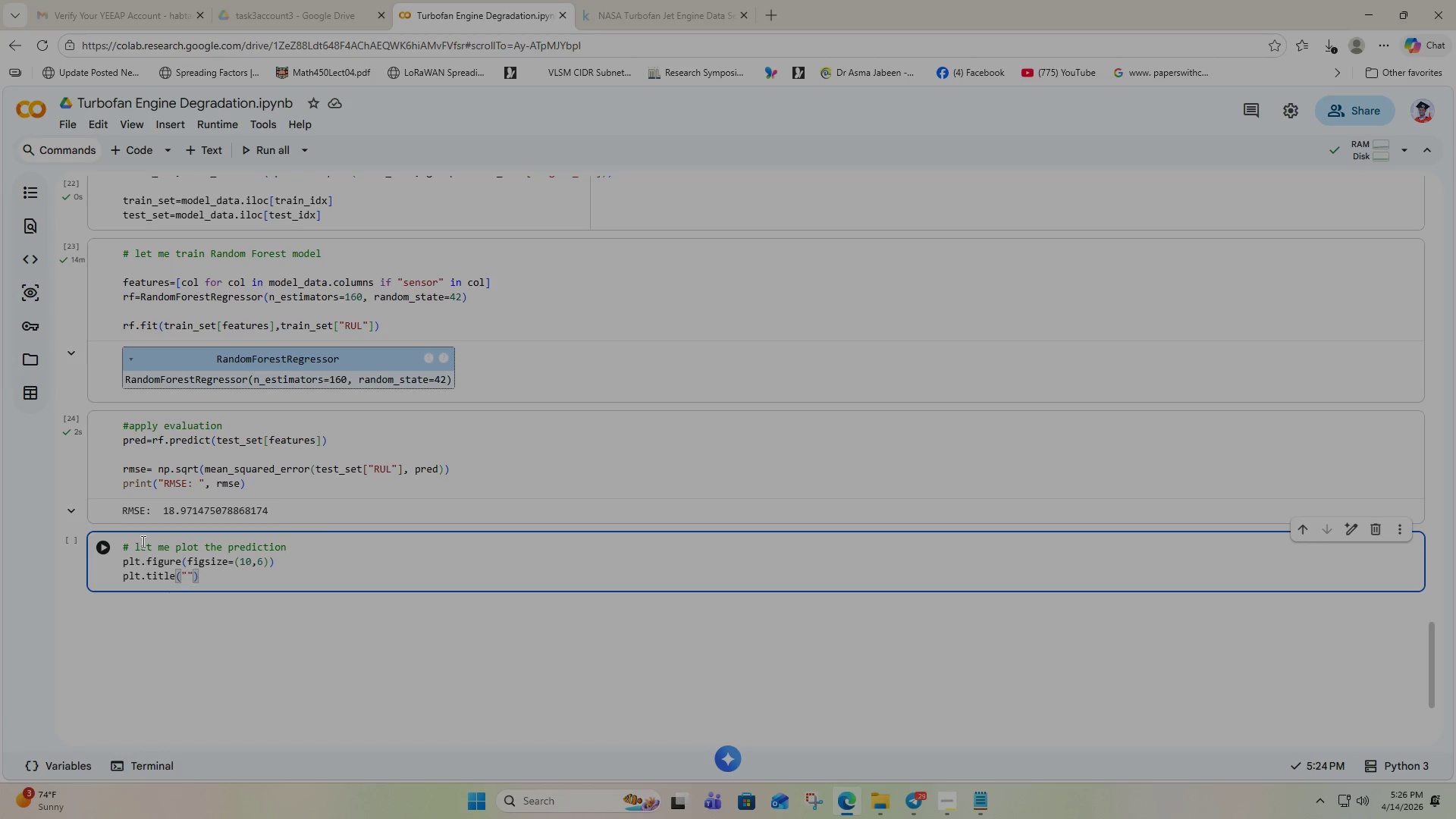 
type(Actual Vs Predicted Rul)
key(Backspace)
key(Backspace)
key(Backspace)
type(RUL)
 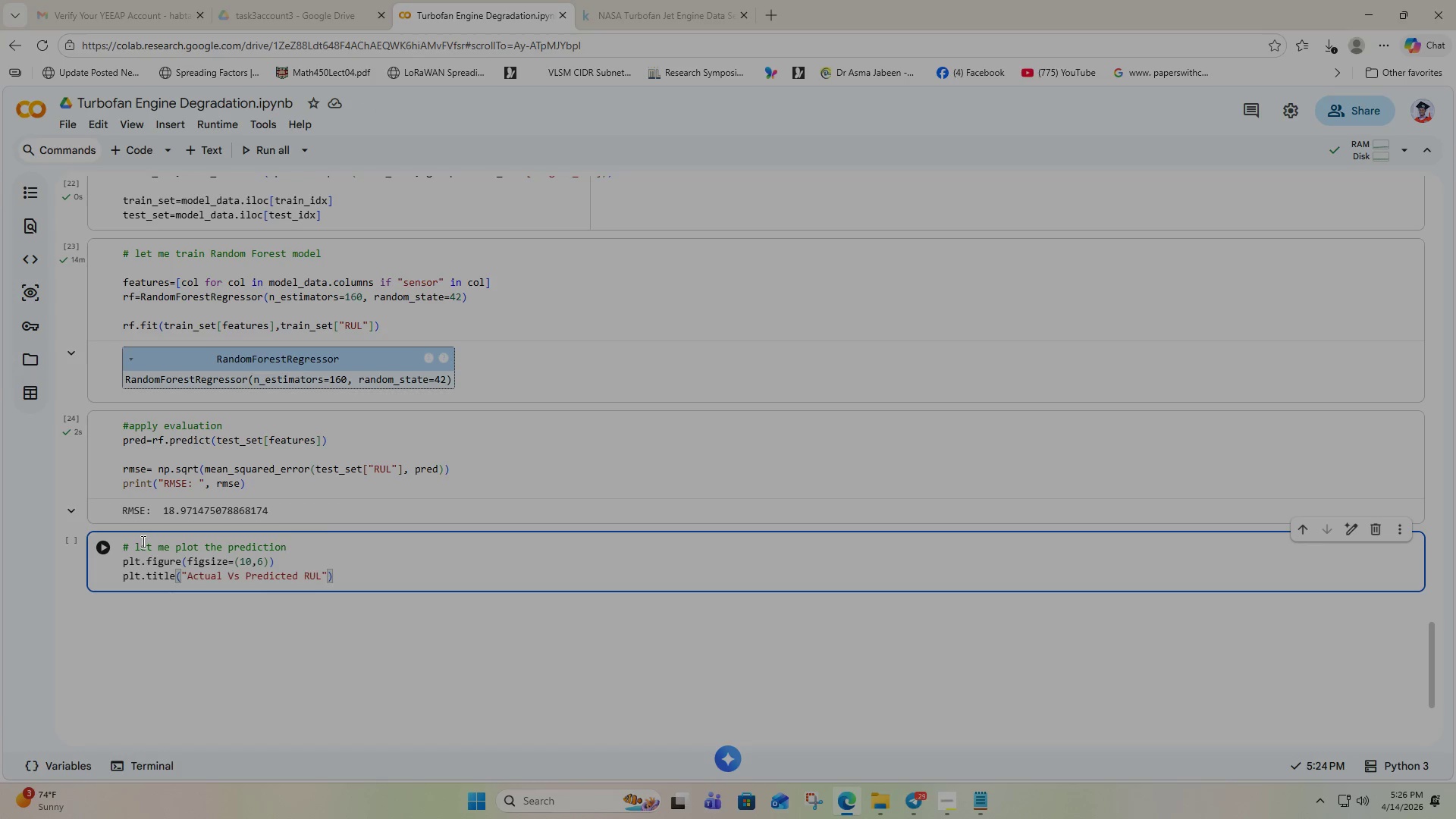 
key(ArrowRight)
 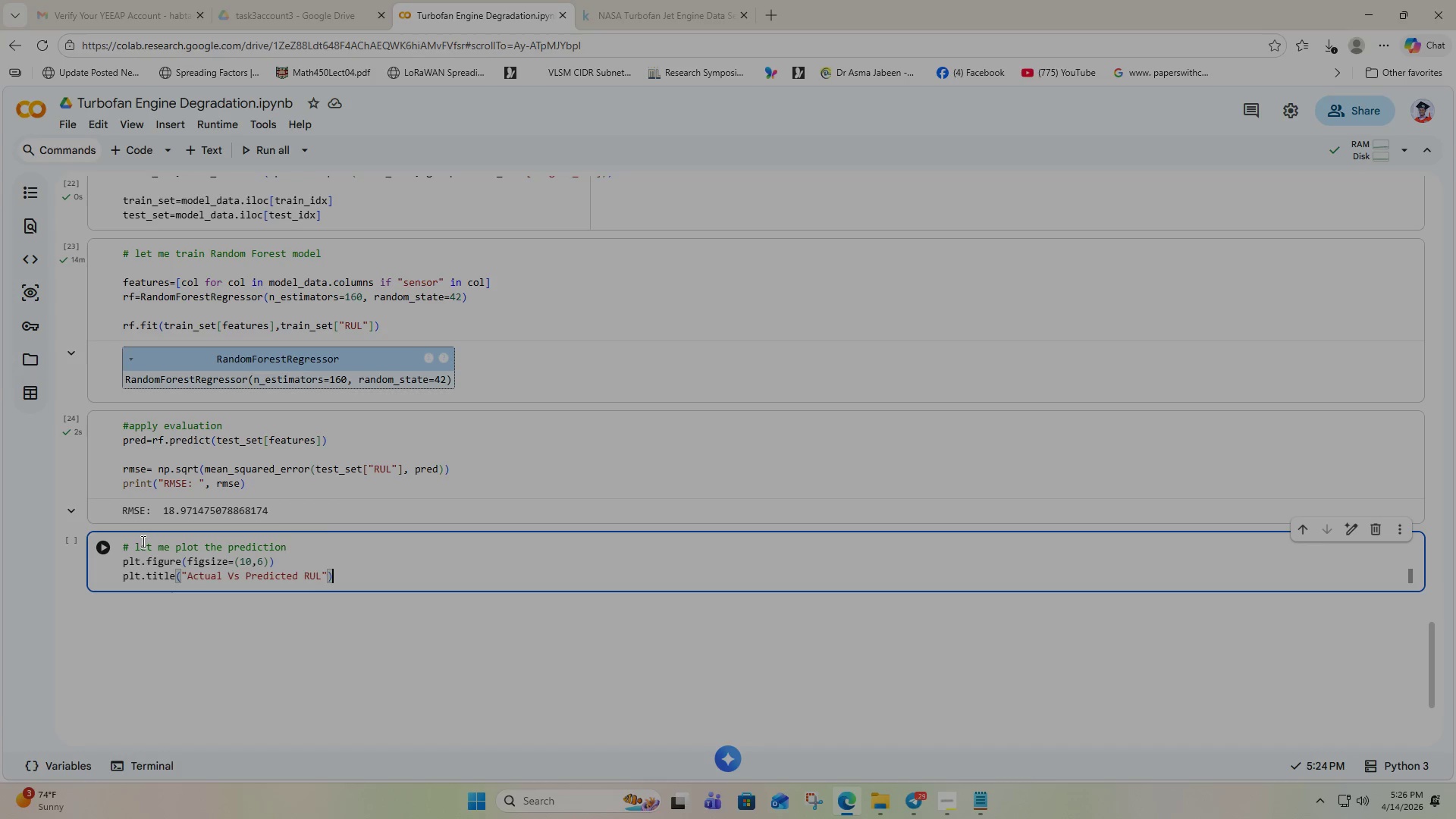 
key(ArrowRight)
 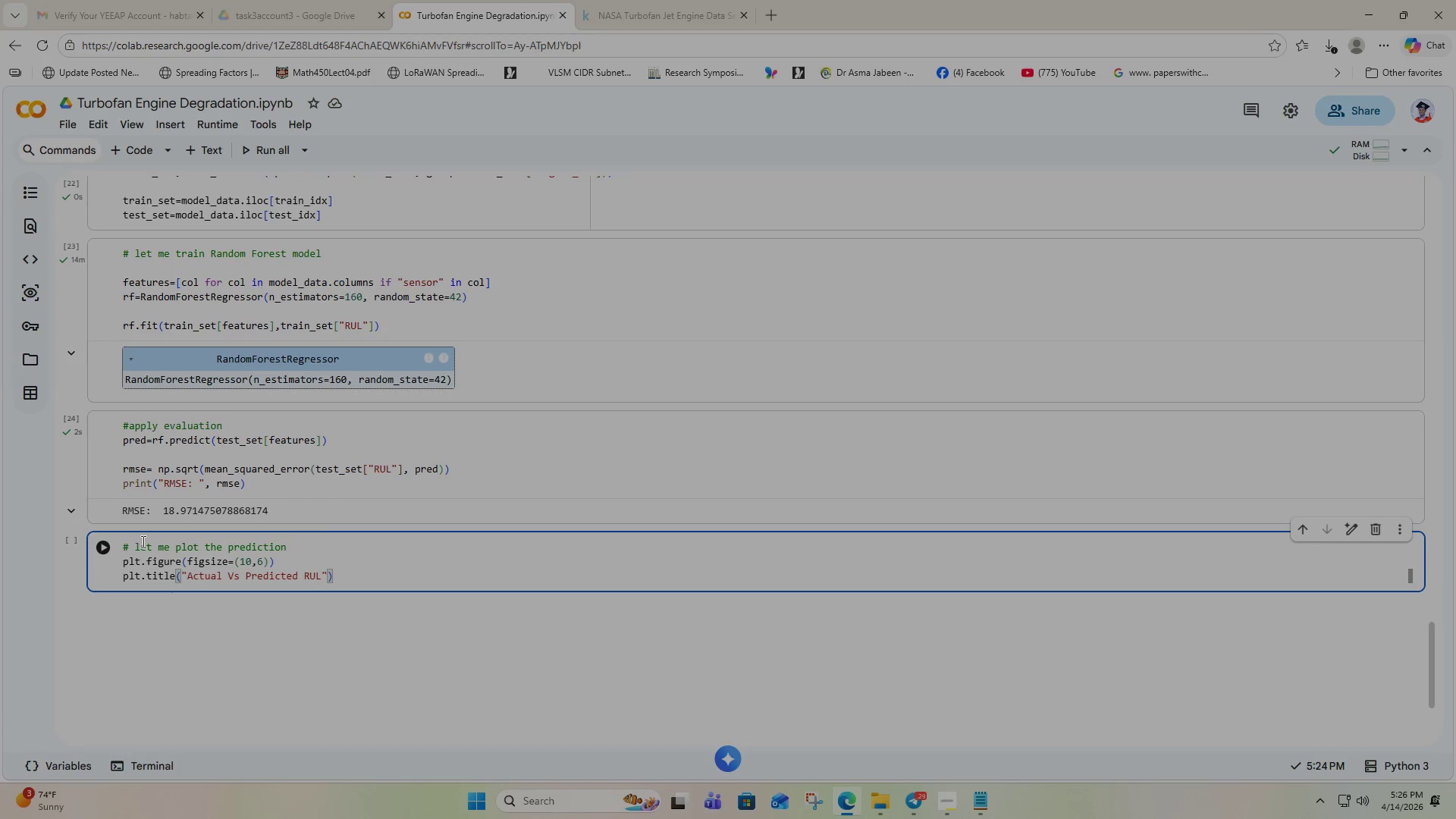 
key(Enter)
 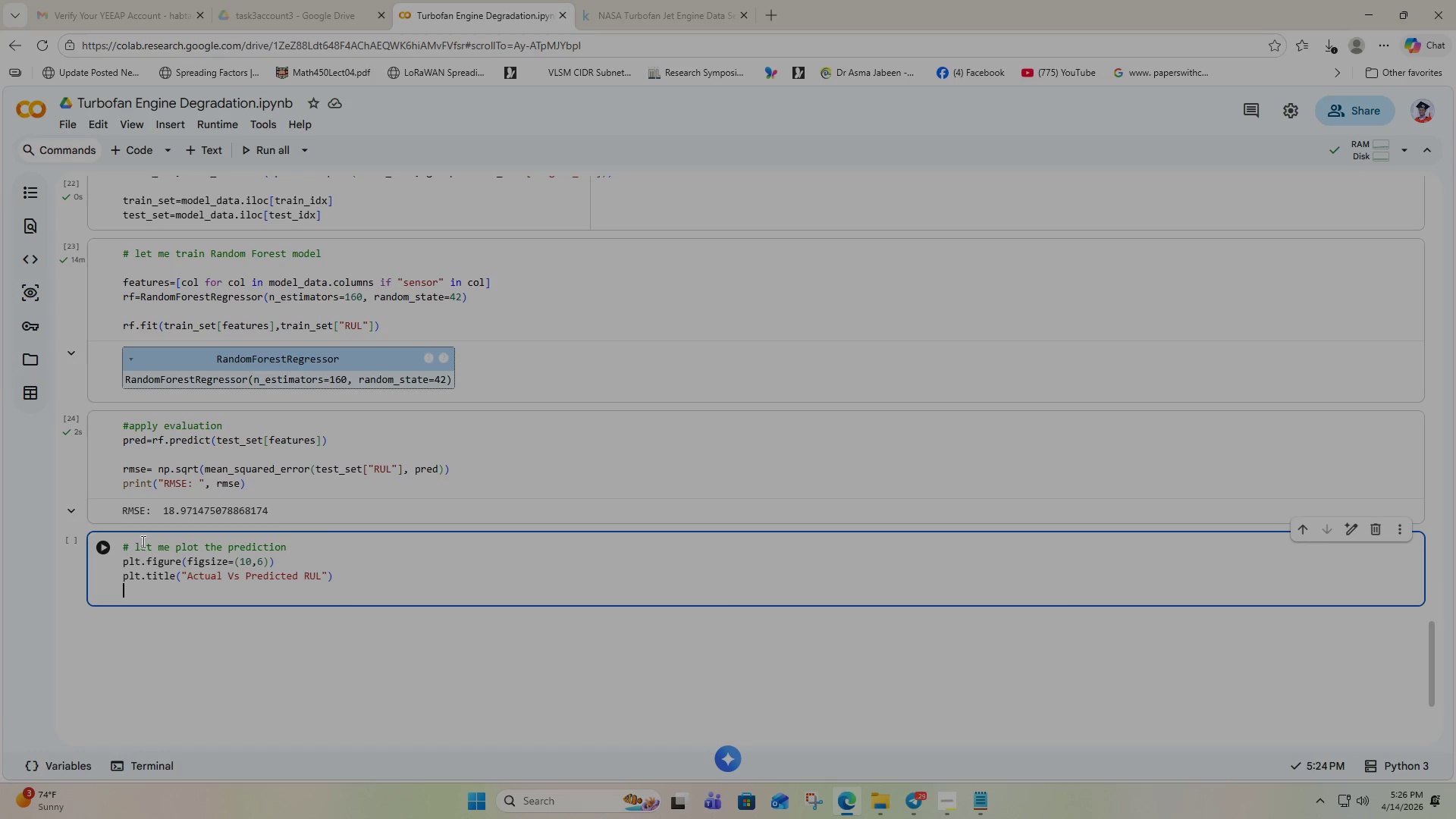 
type(plt.scatter(test)
 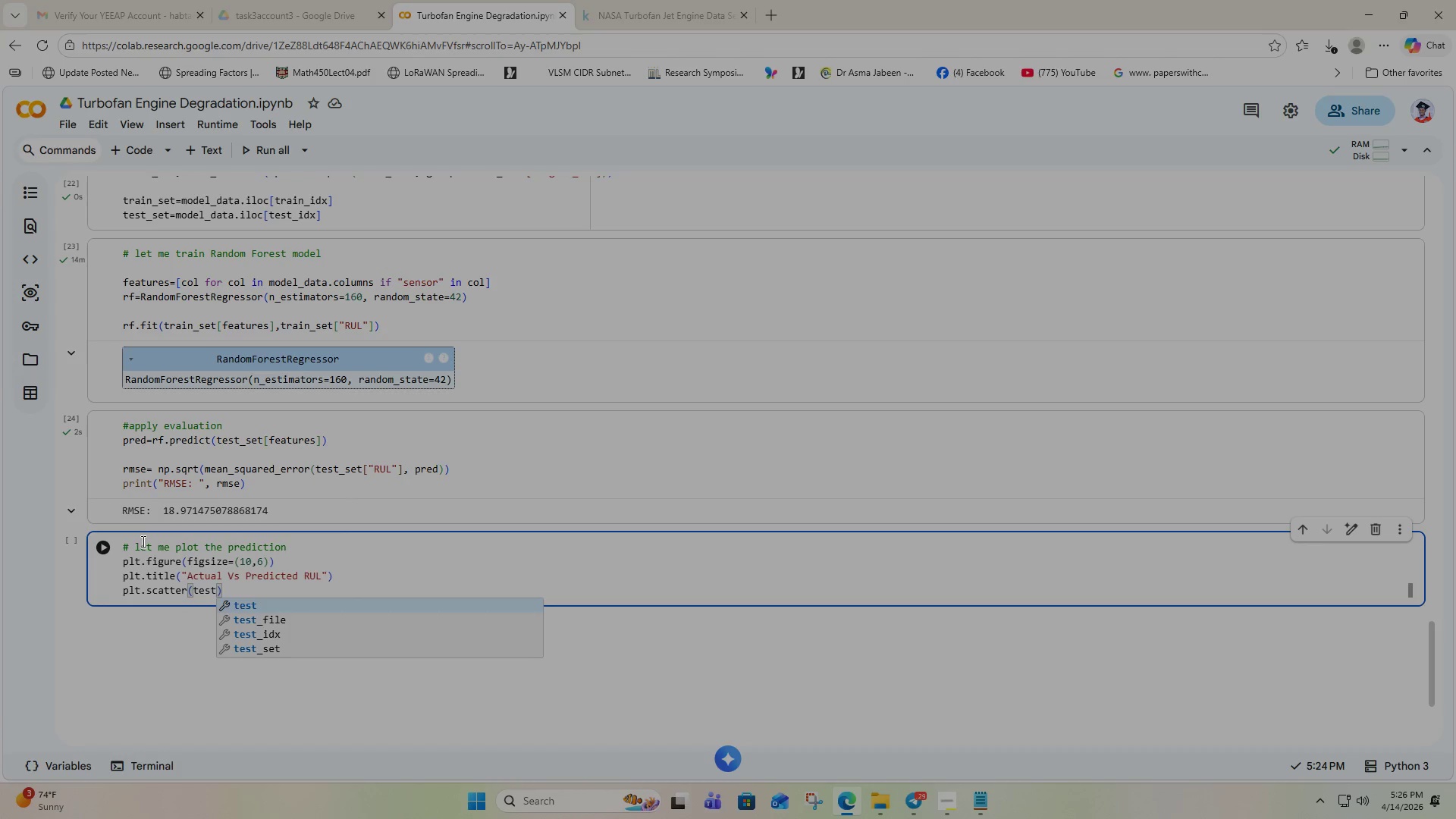 
key(ArrowDown)
 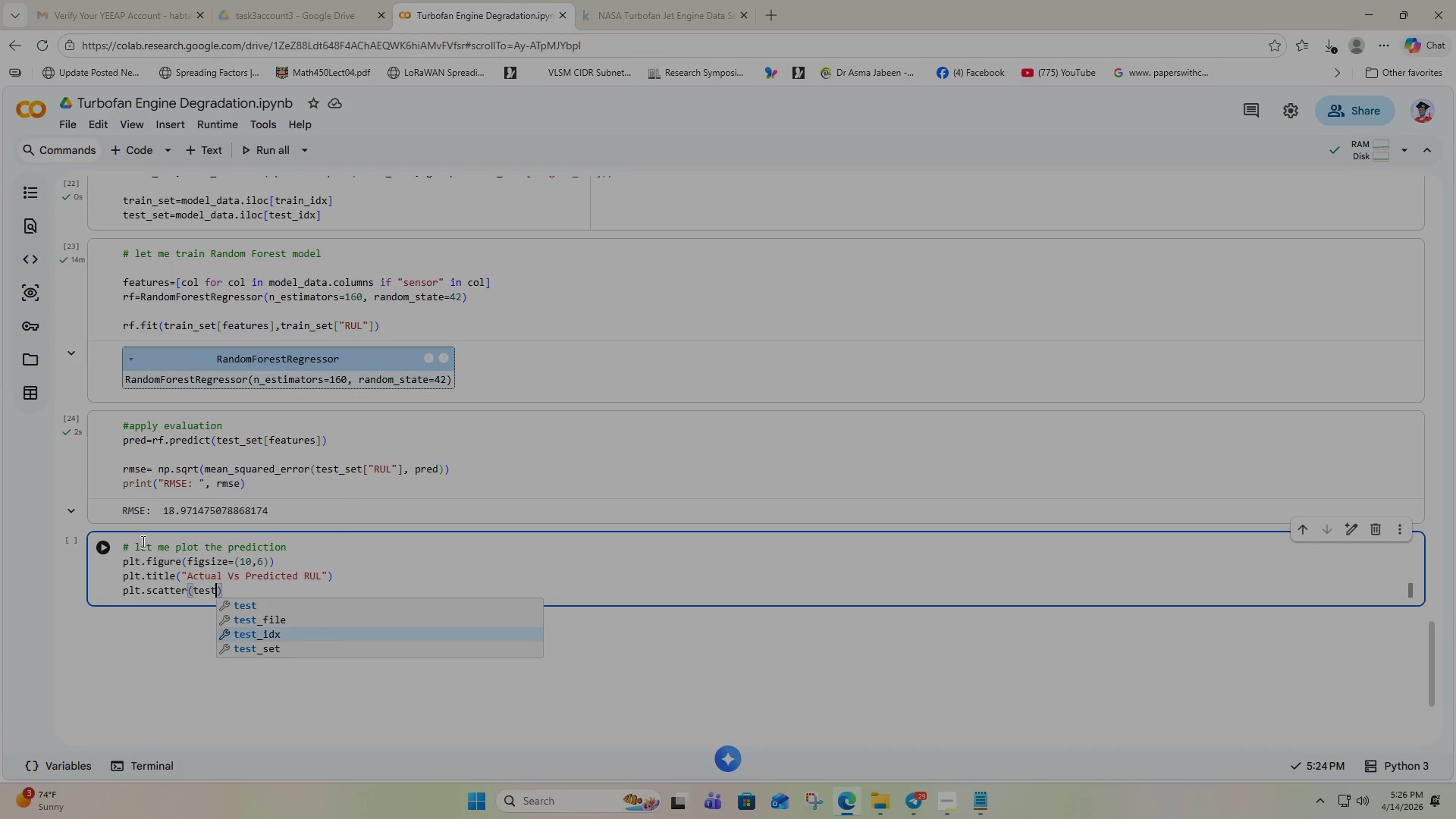 
key(ArrowDown)
 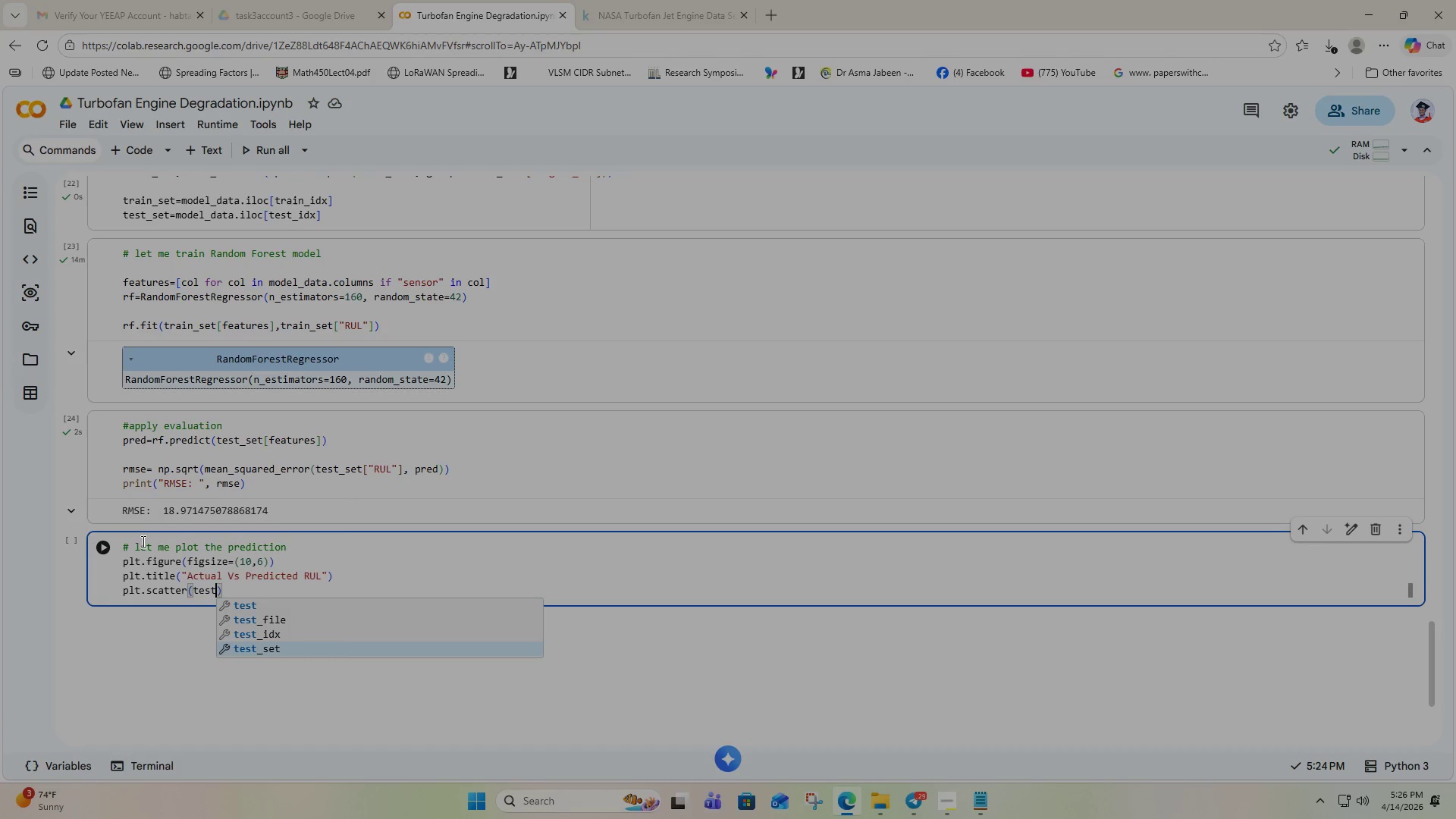 
key(ArrowDown)
 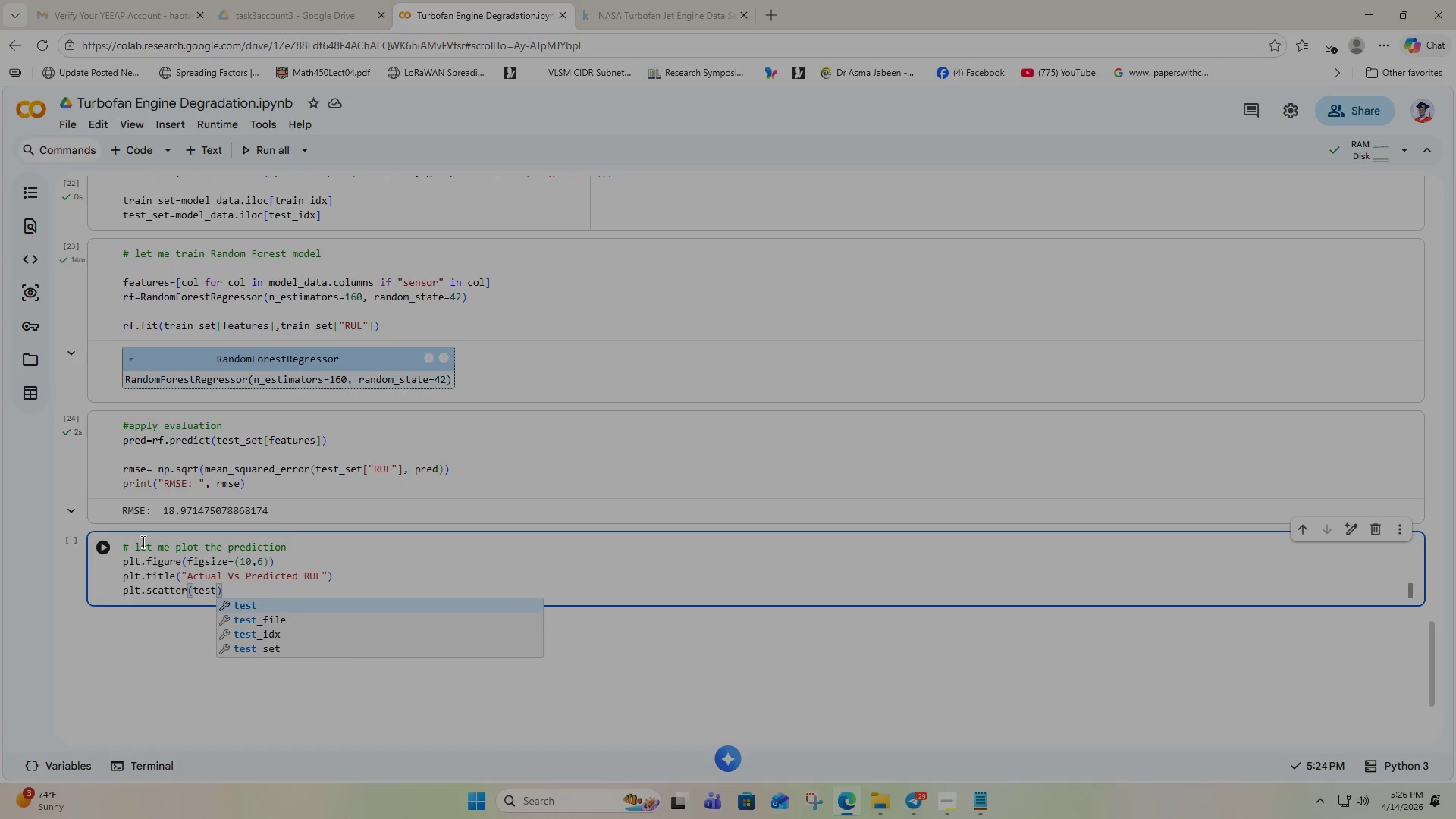 
key(ArrowDown)
 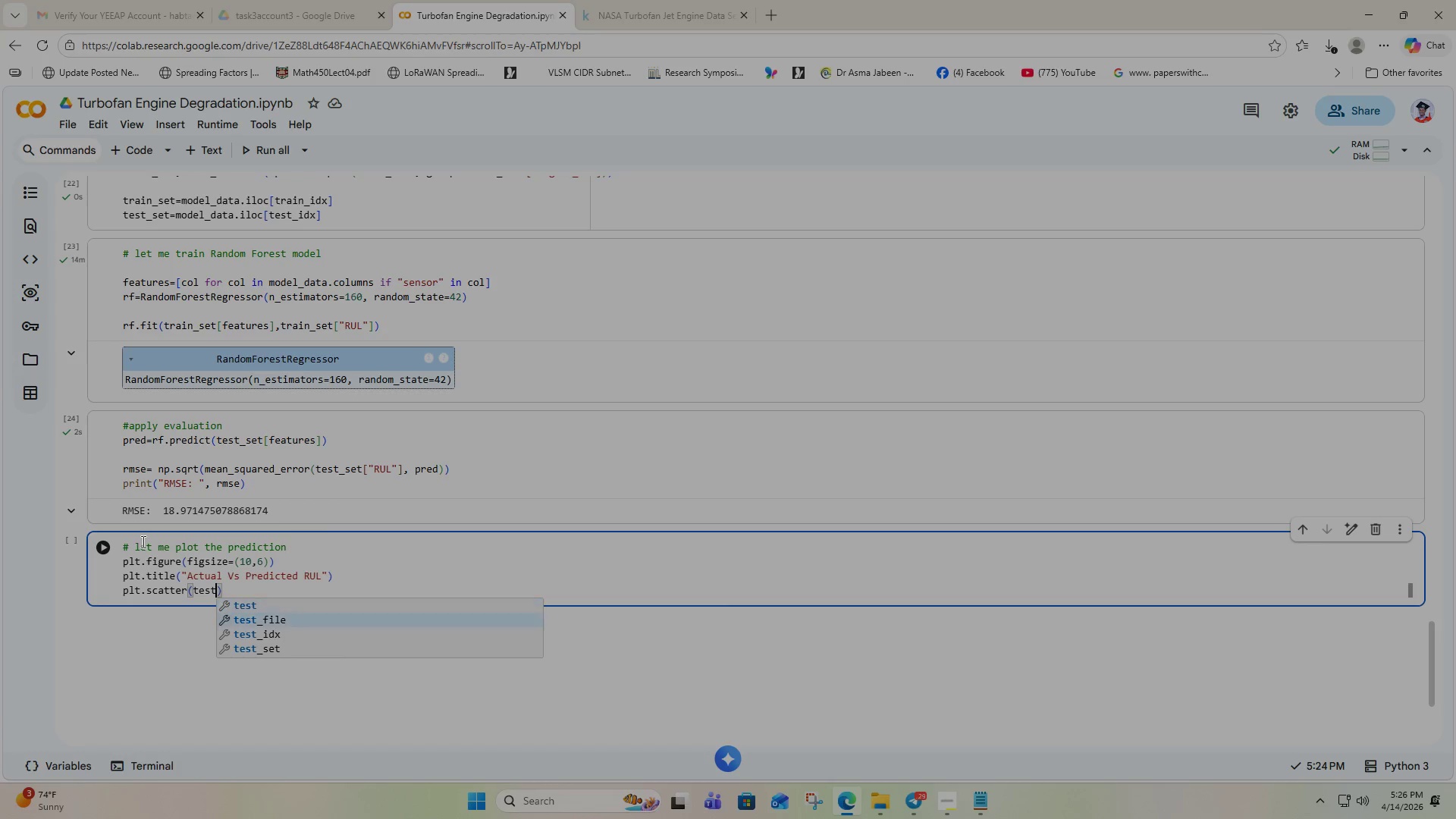 
key(ArrowDown)
 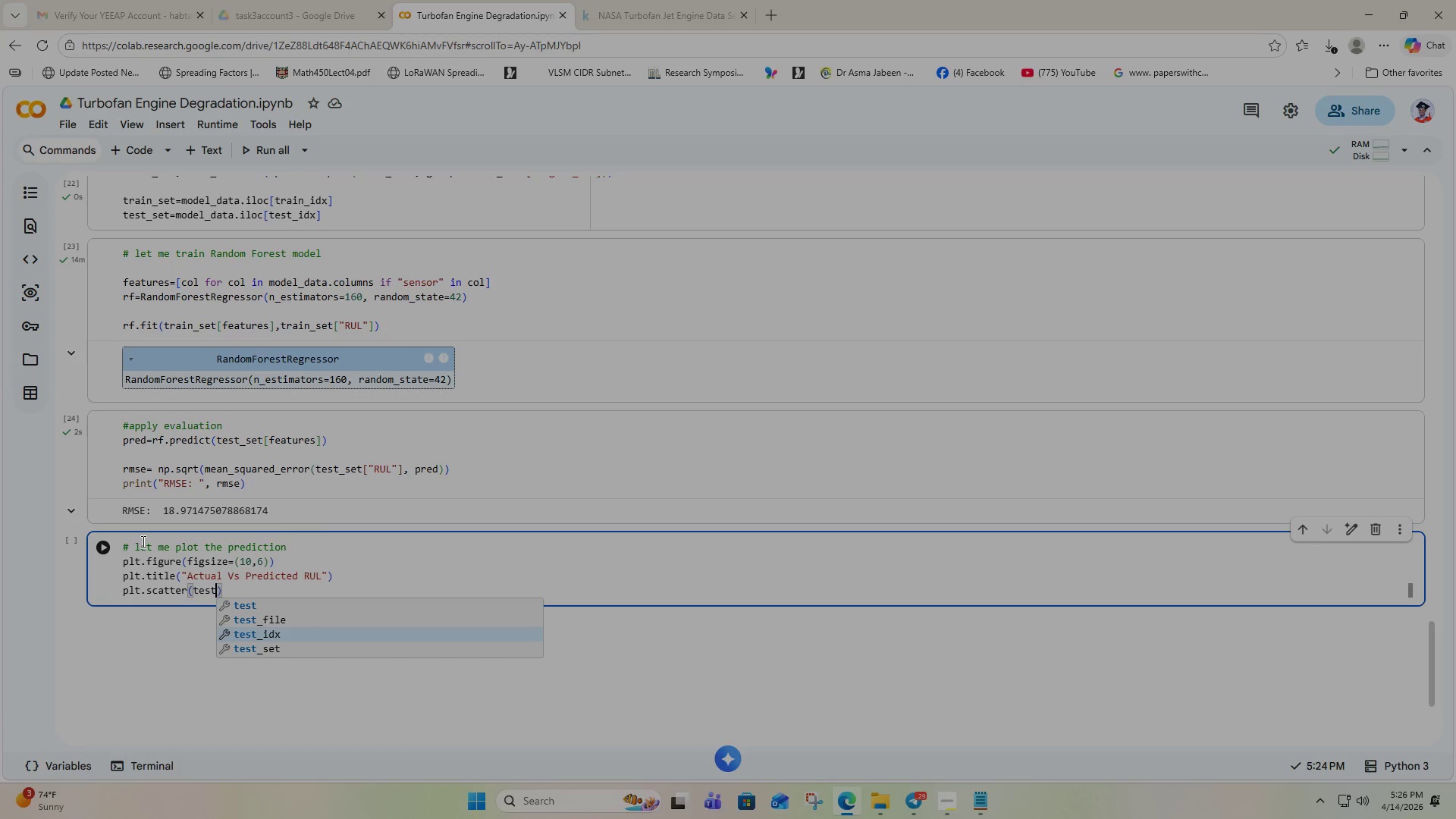 
key(ArrowDown)
 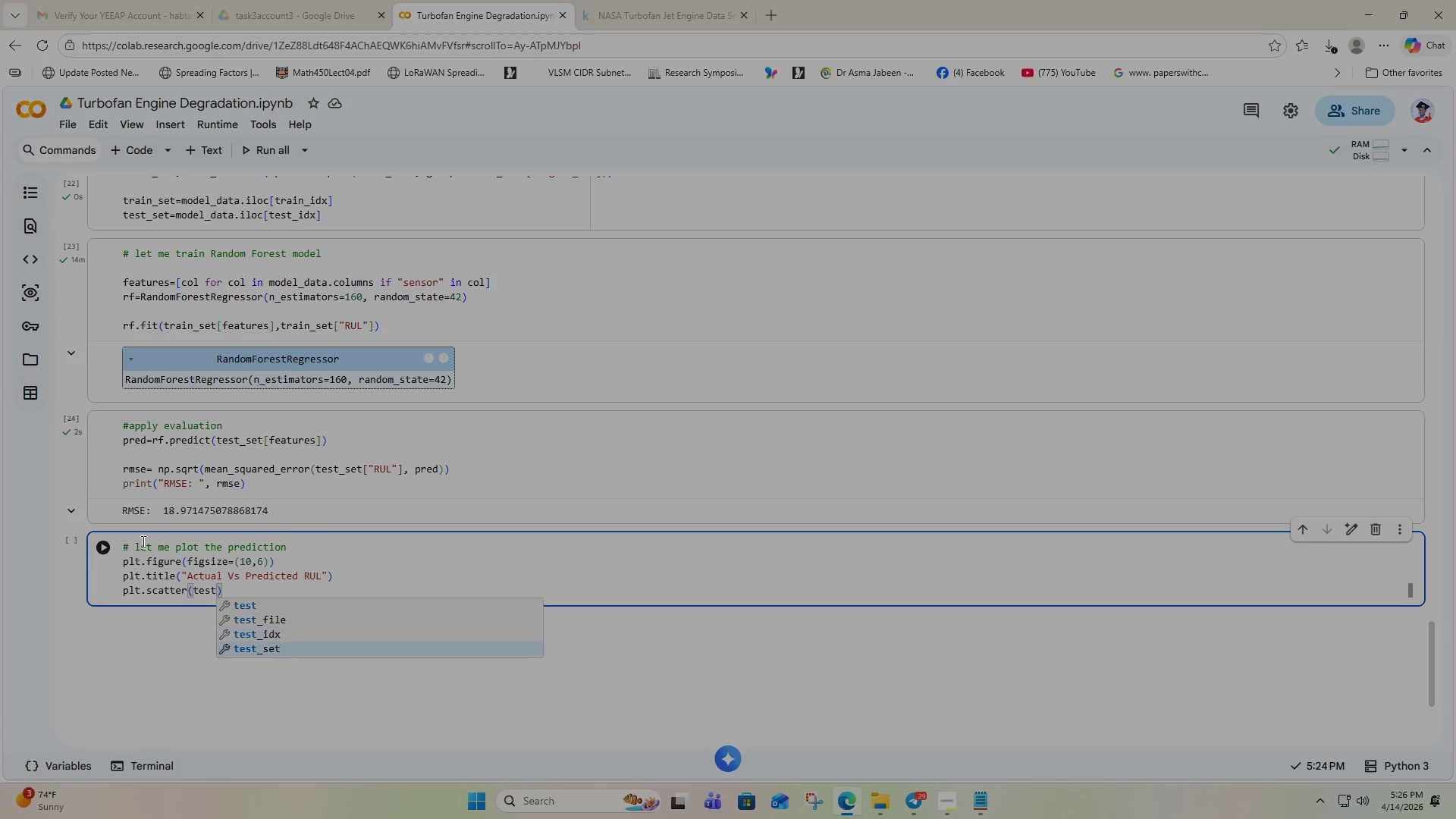 
key(ArrowDown)
 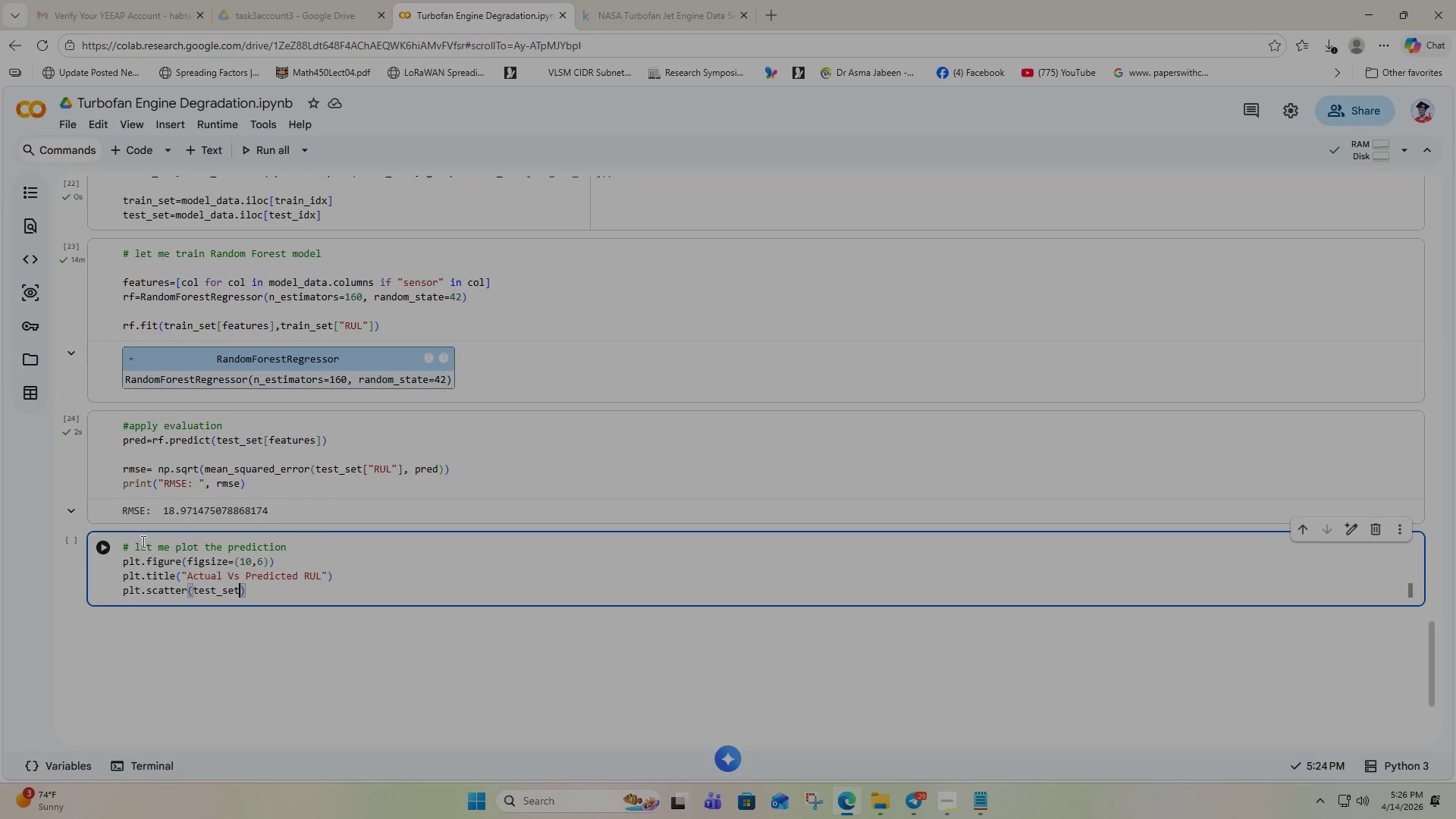 
key(Enter)
 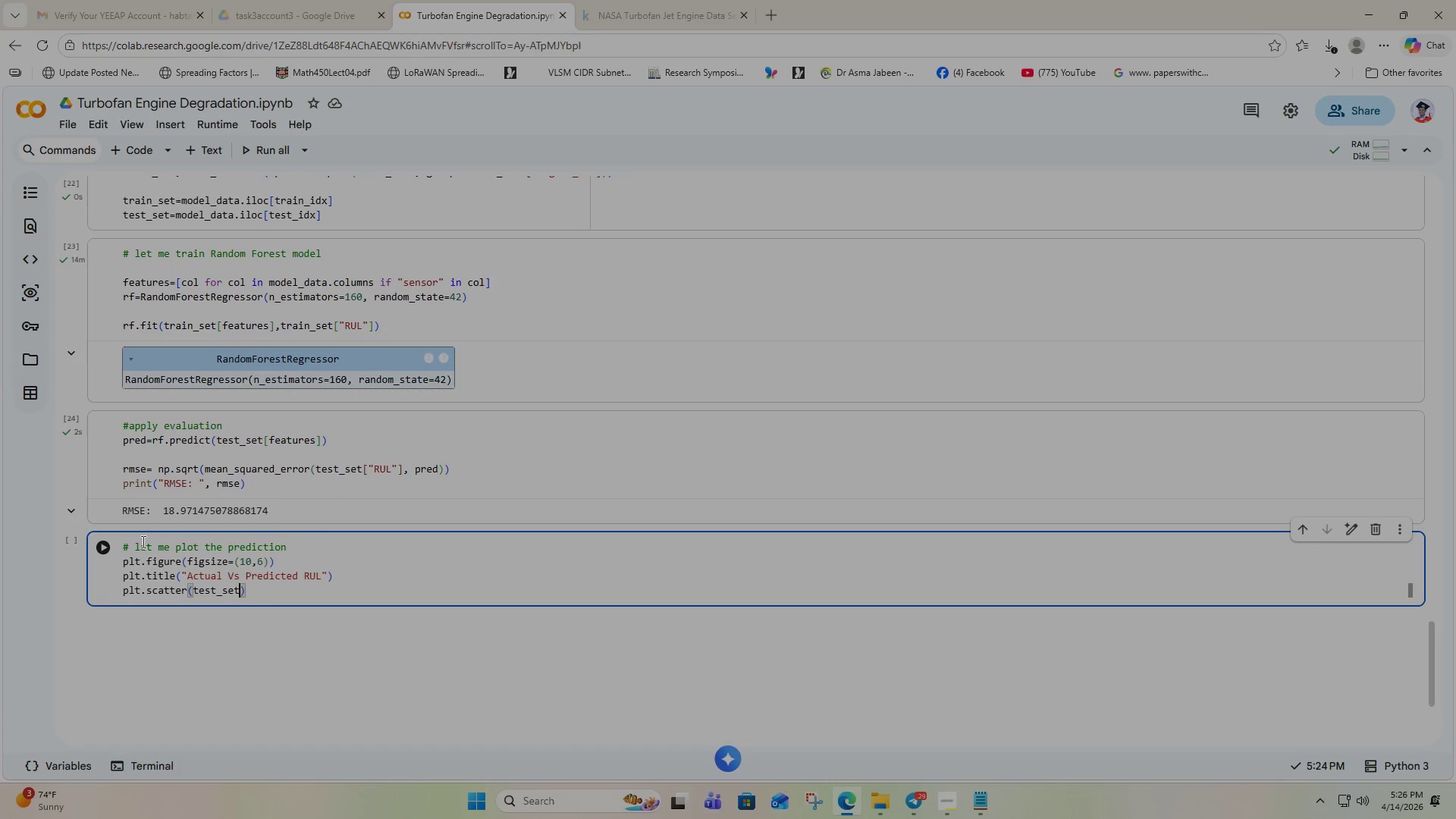 
type(["RUL)
 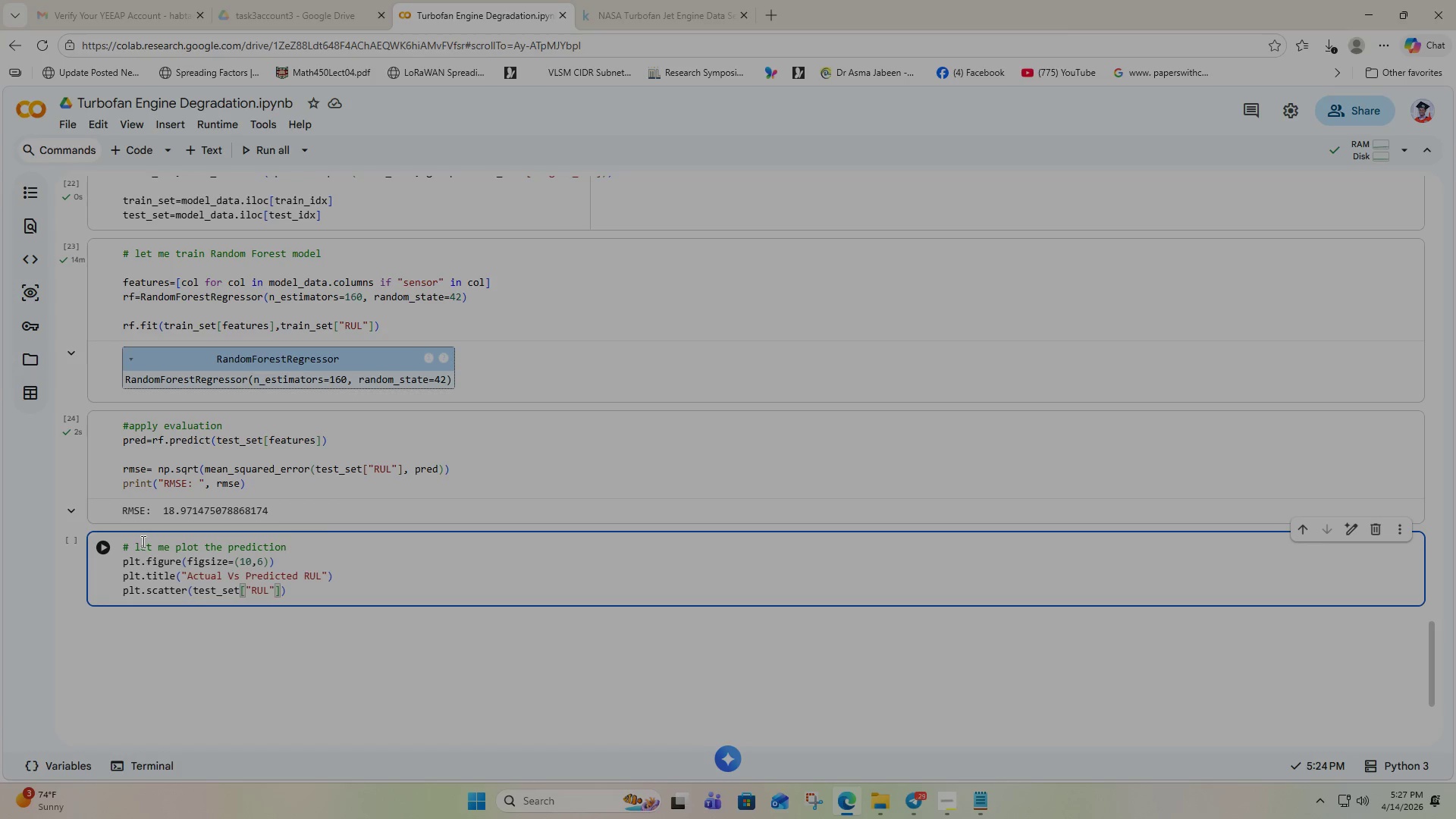 
key(ArrowRight)
 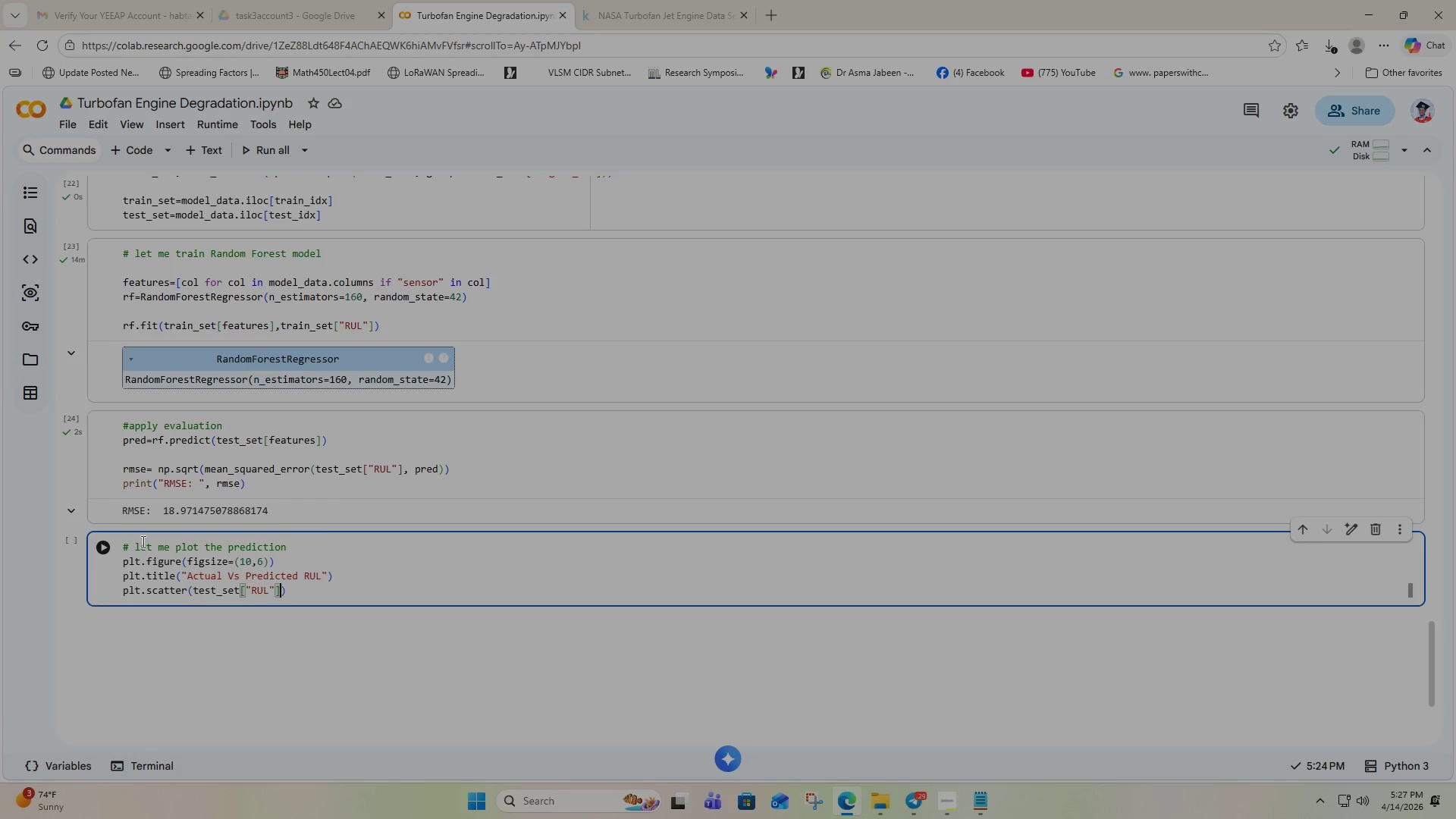 
key(ArrowRight)
 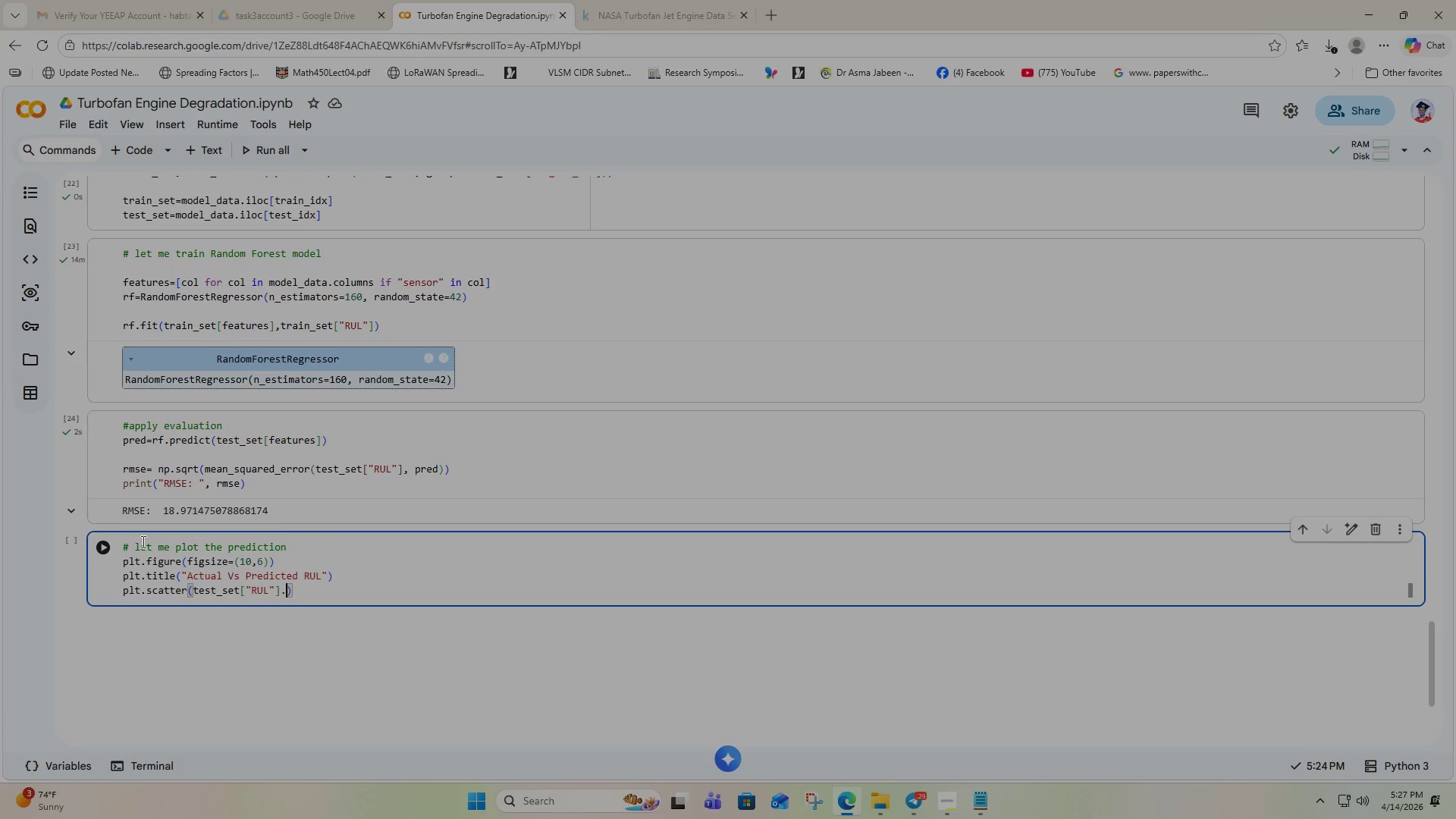 
type(.)
key(Backspace)
type(, pred, alpha=0.4)
 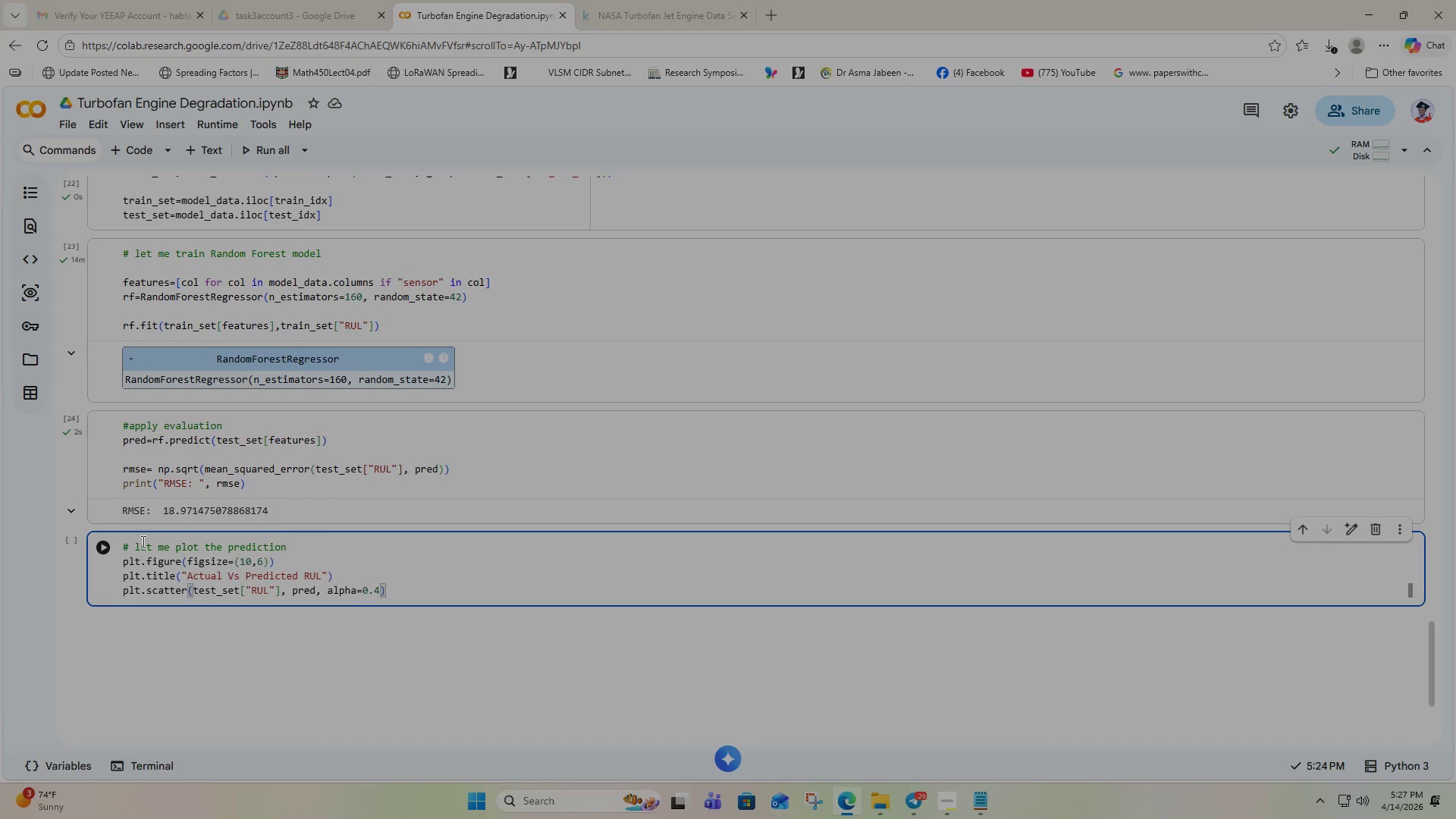 
key(ArrowRight)
 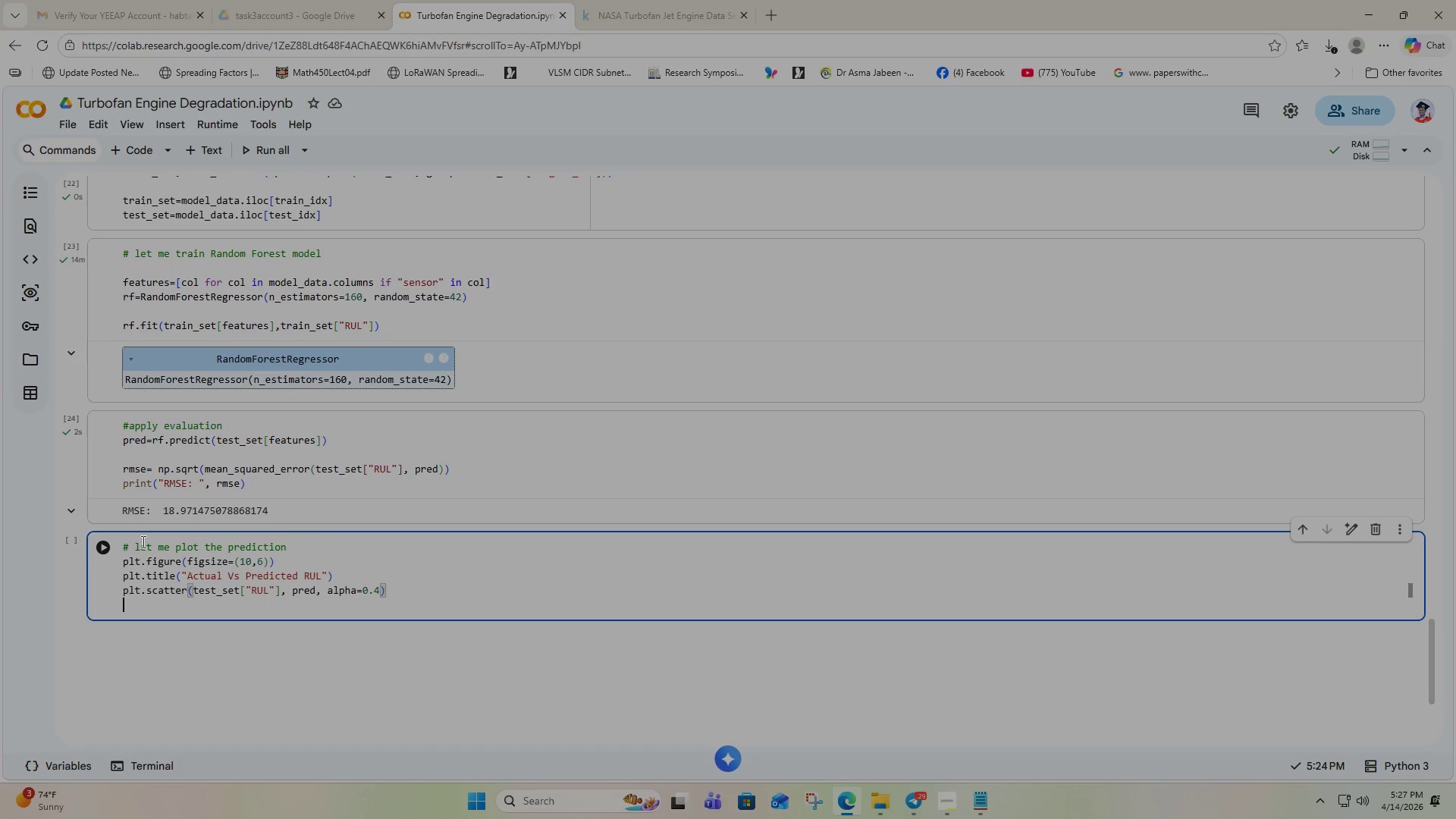 
key(Enter)
 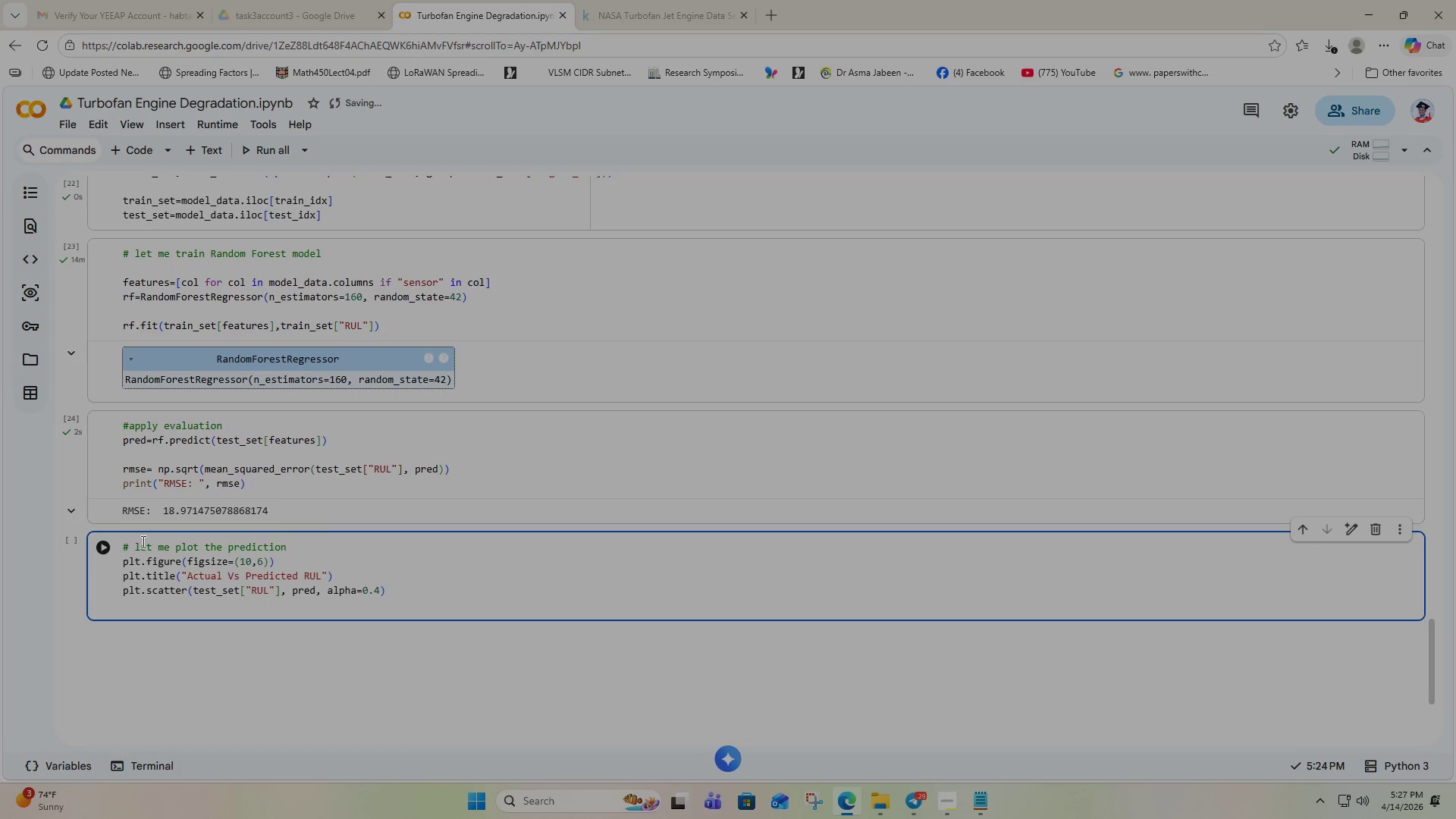 
type(plt.xlabel("actual)
key(Backspace)
key(Backspace)
key(Backspace)
key(Backspace)
key(Backspace)
key(Backspace)
type(Actual)
 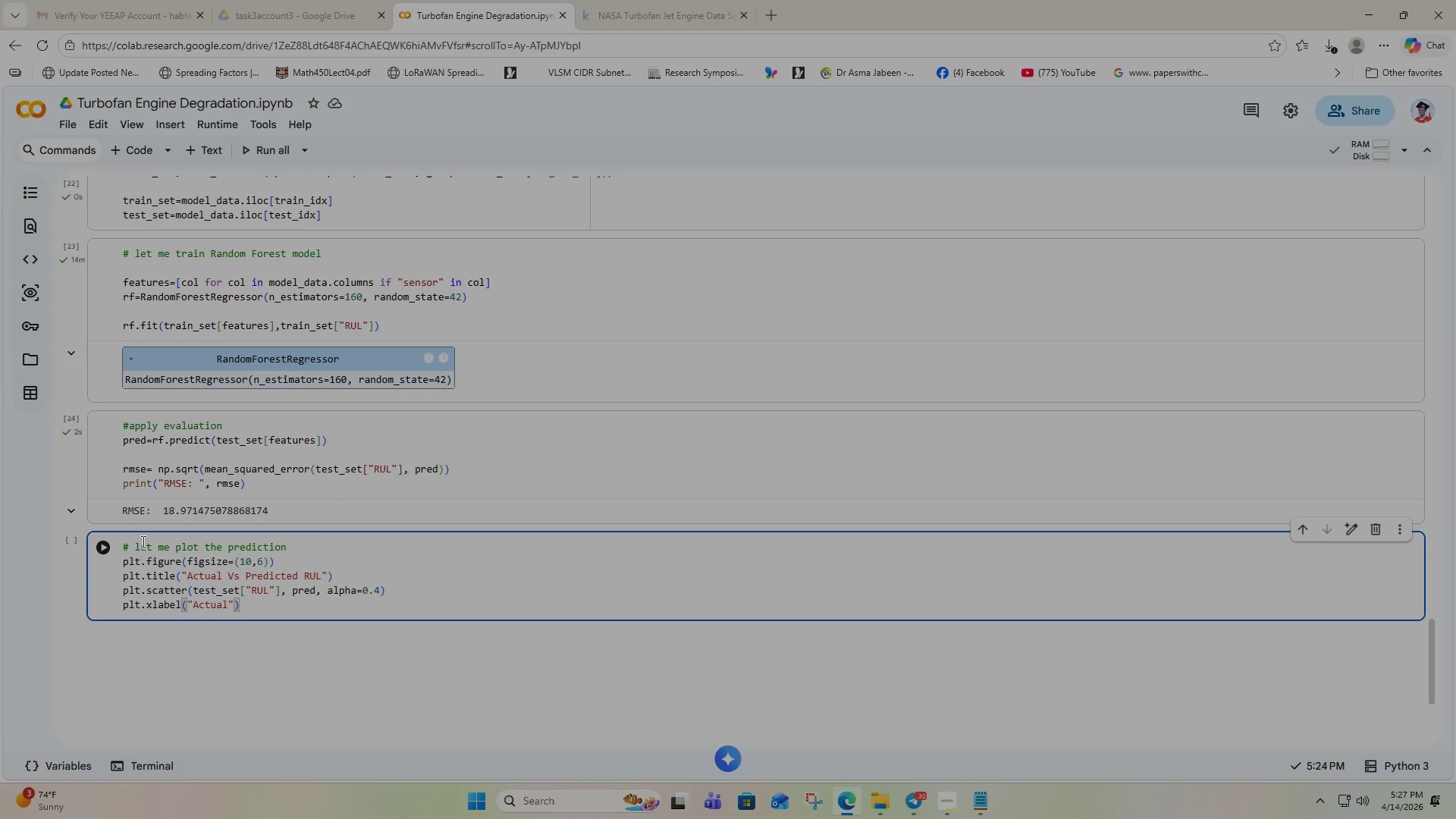 
key(ArrowRight)
 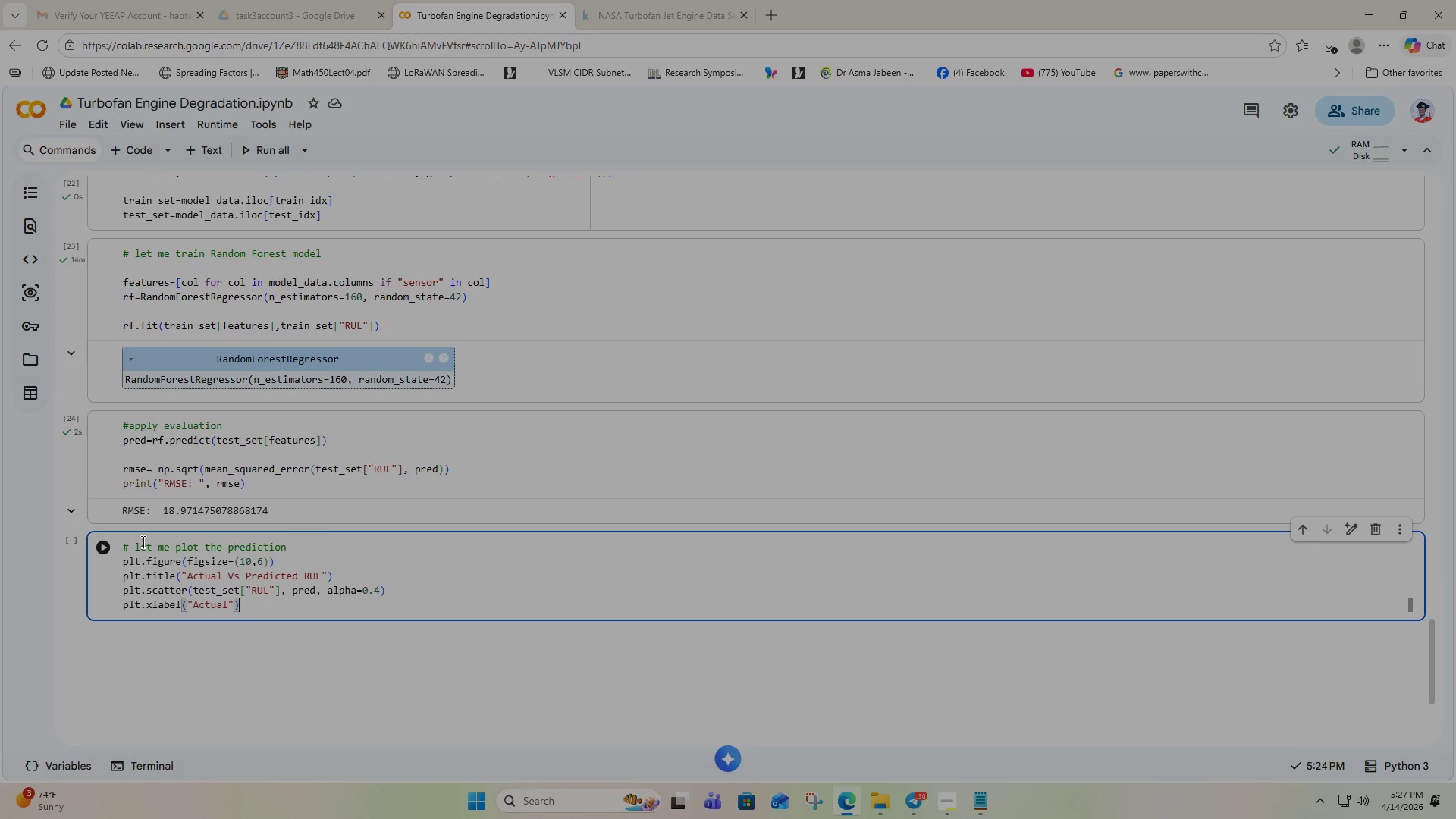 
key(ArrowRight)
 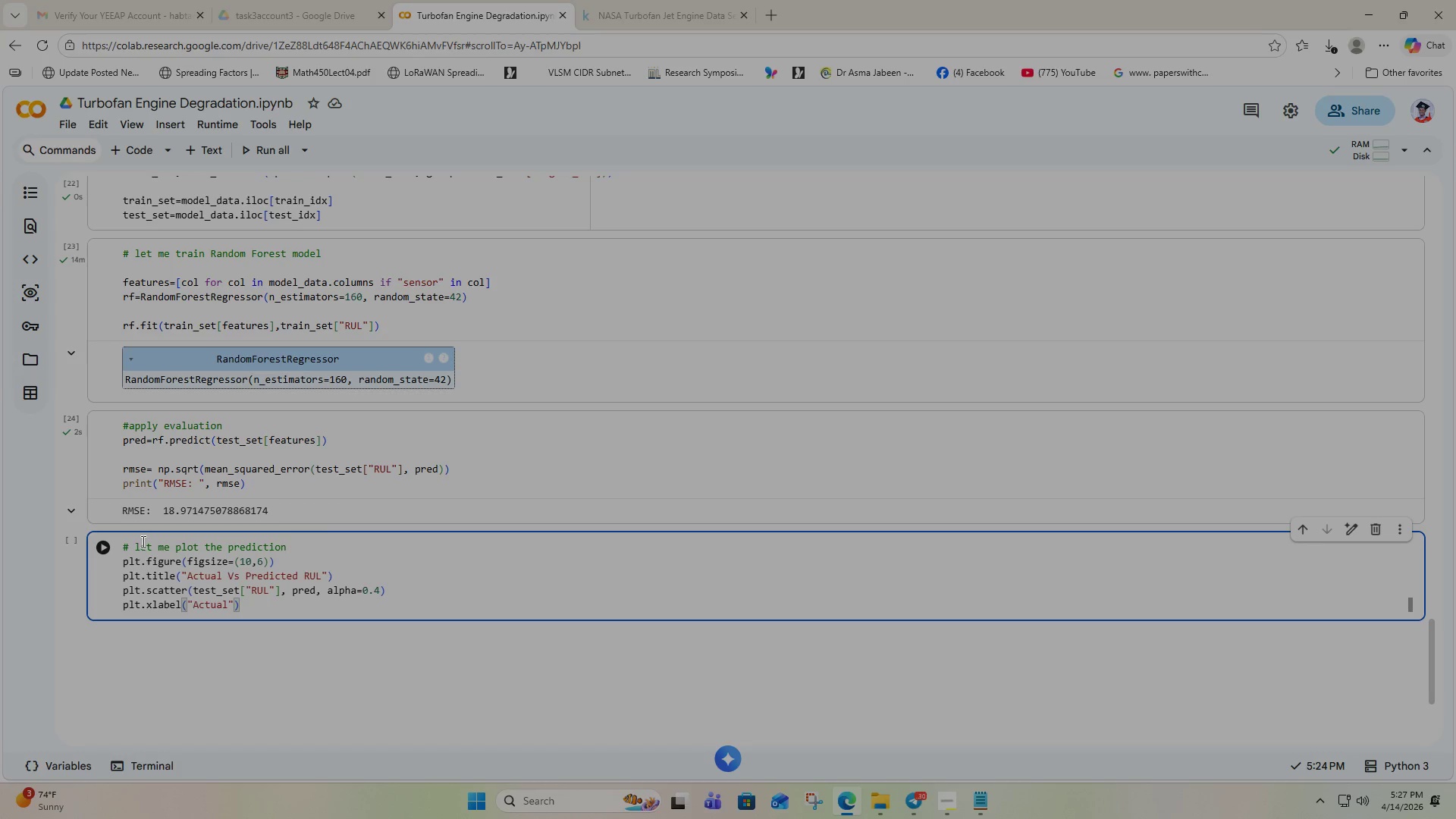 
key(Enter)
 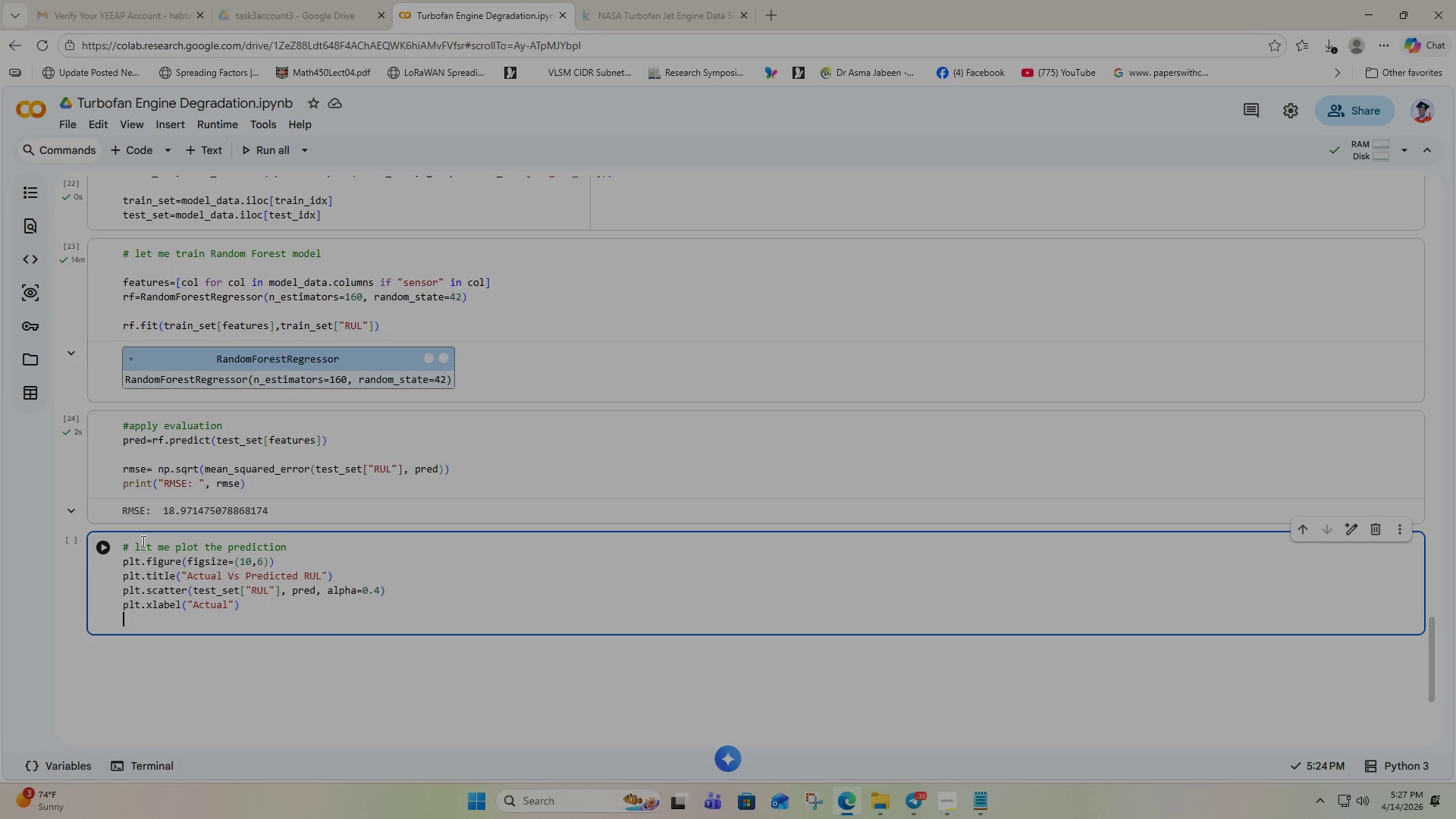 
type(plt.y)
 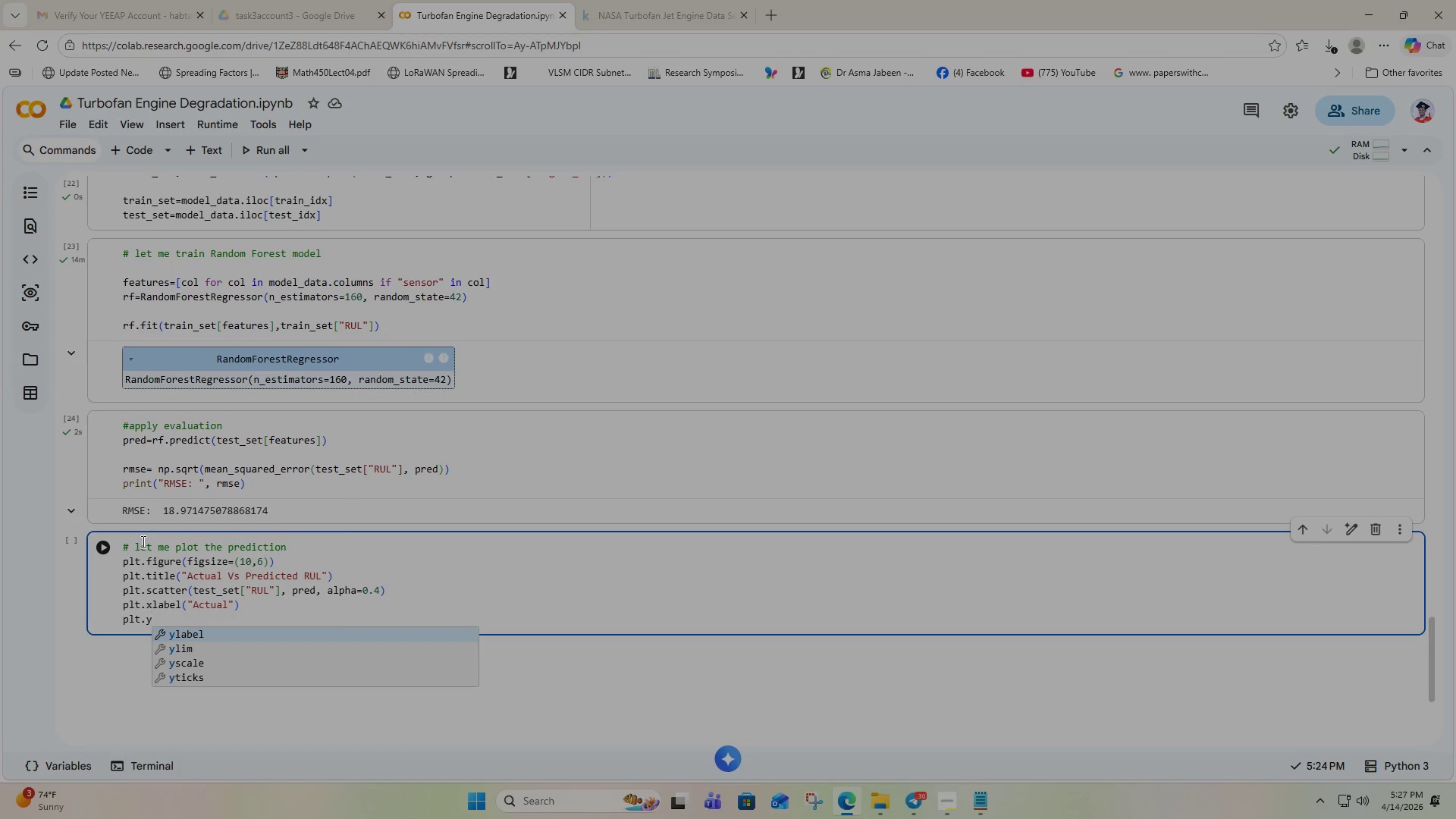 
key(Enter)
 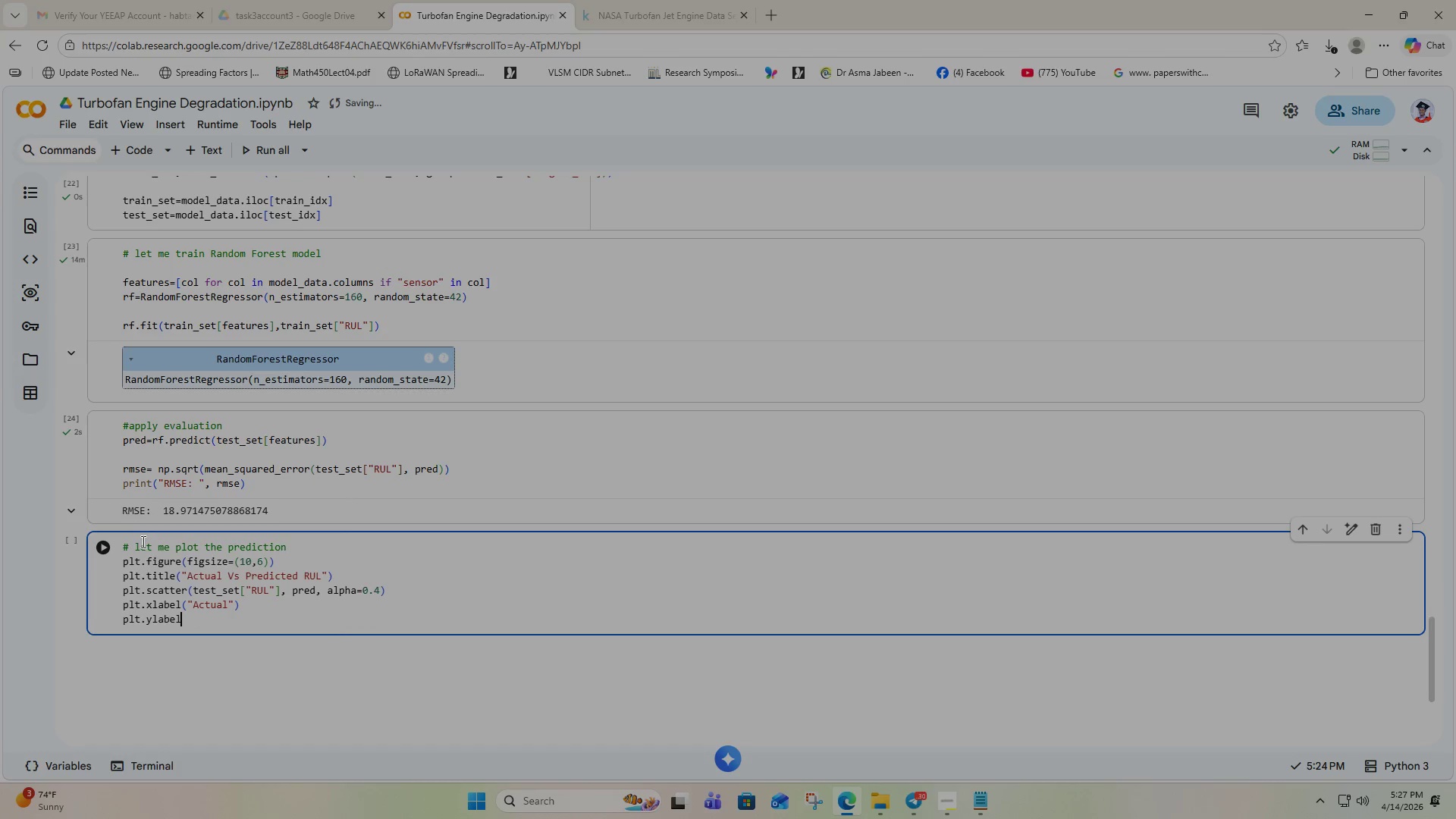 
type(("Predicted)
 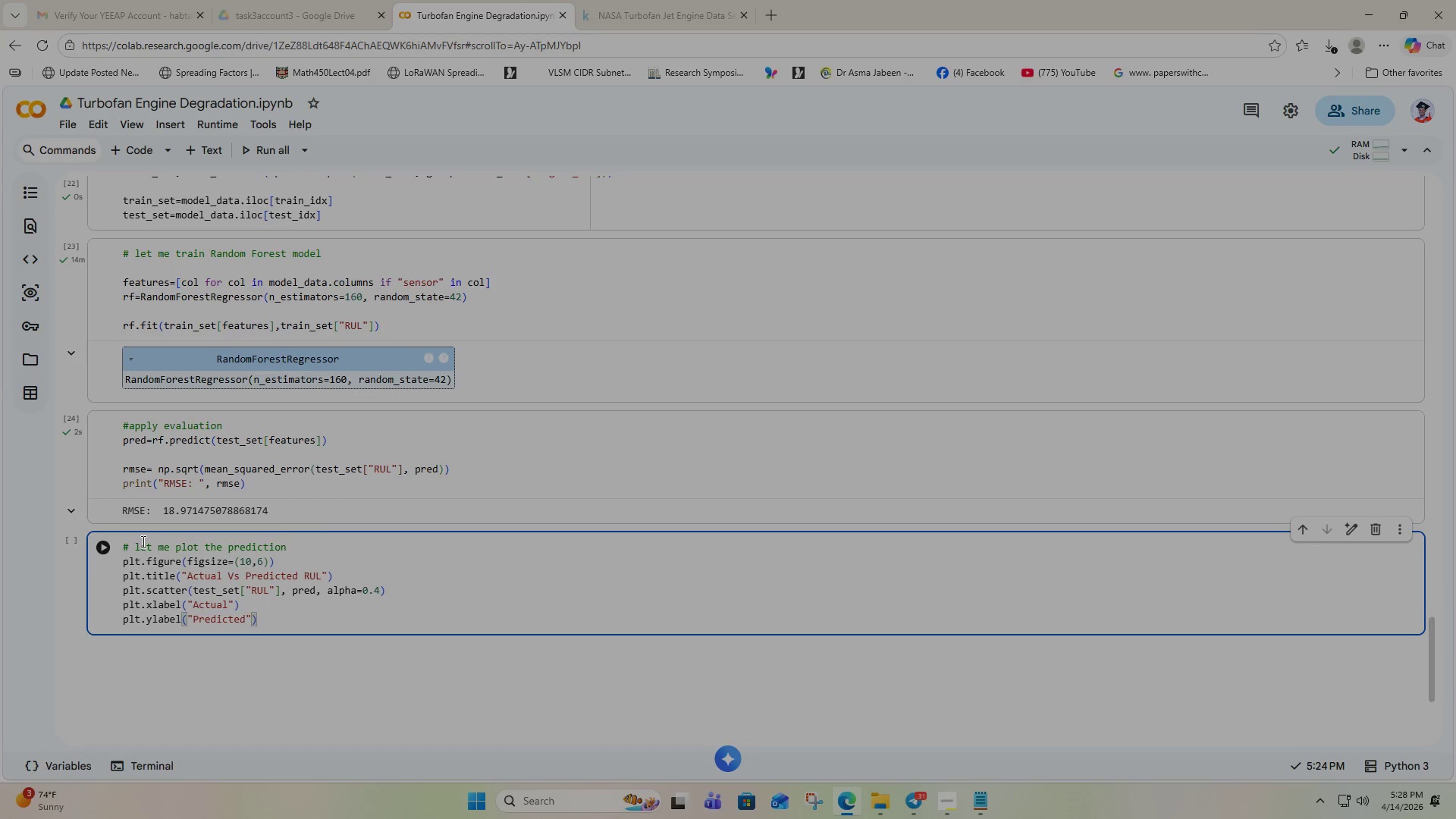 
key(ArrowRight)
 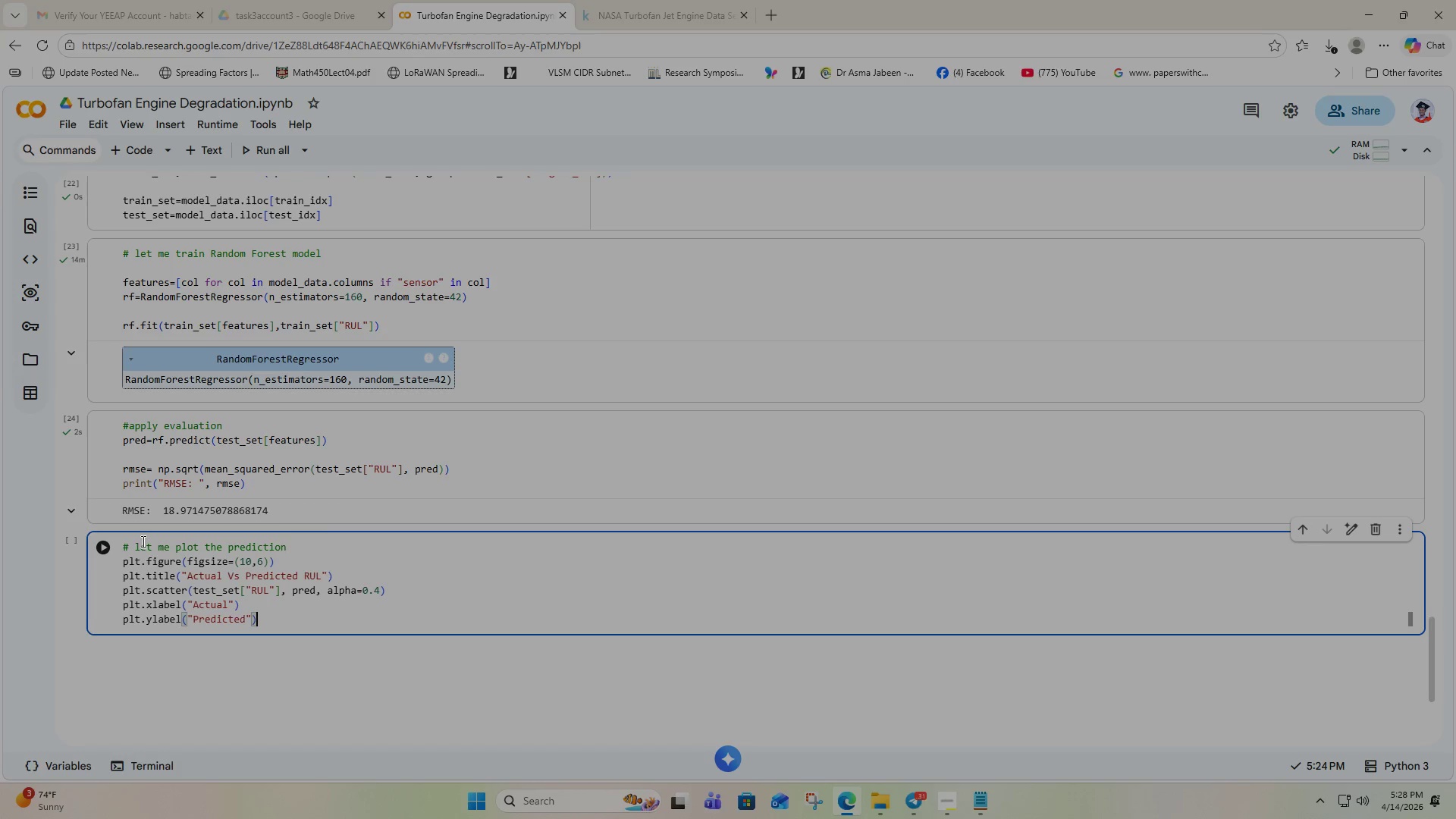 
key(ArrowRight)
 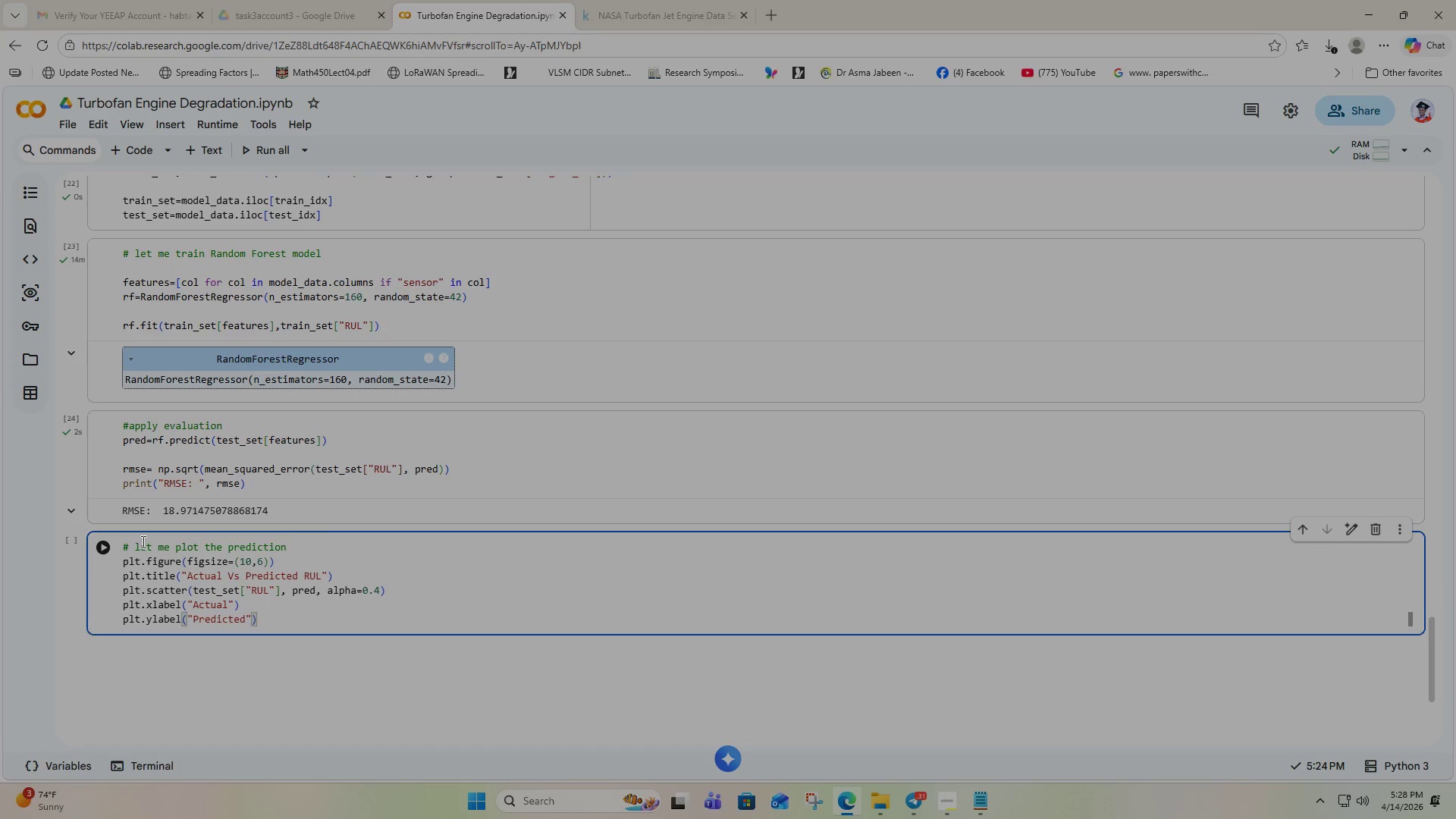 
key(Enter)
 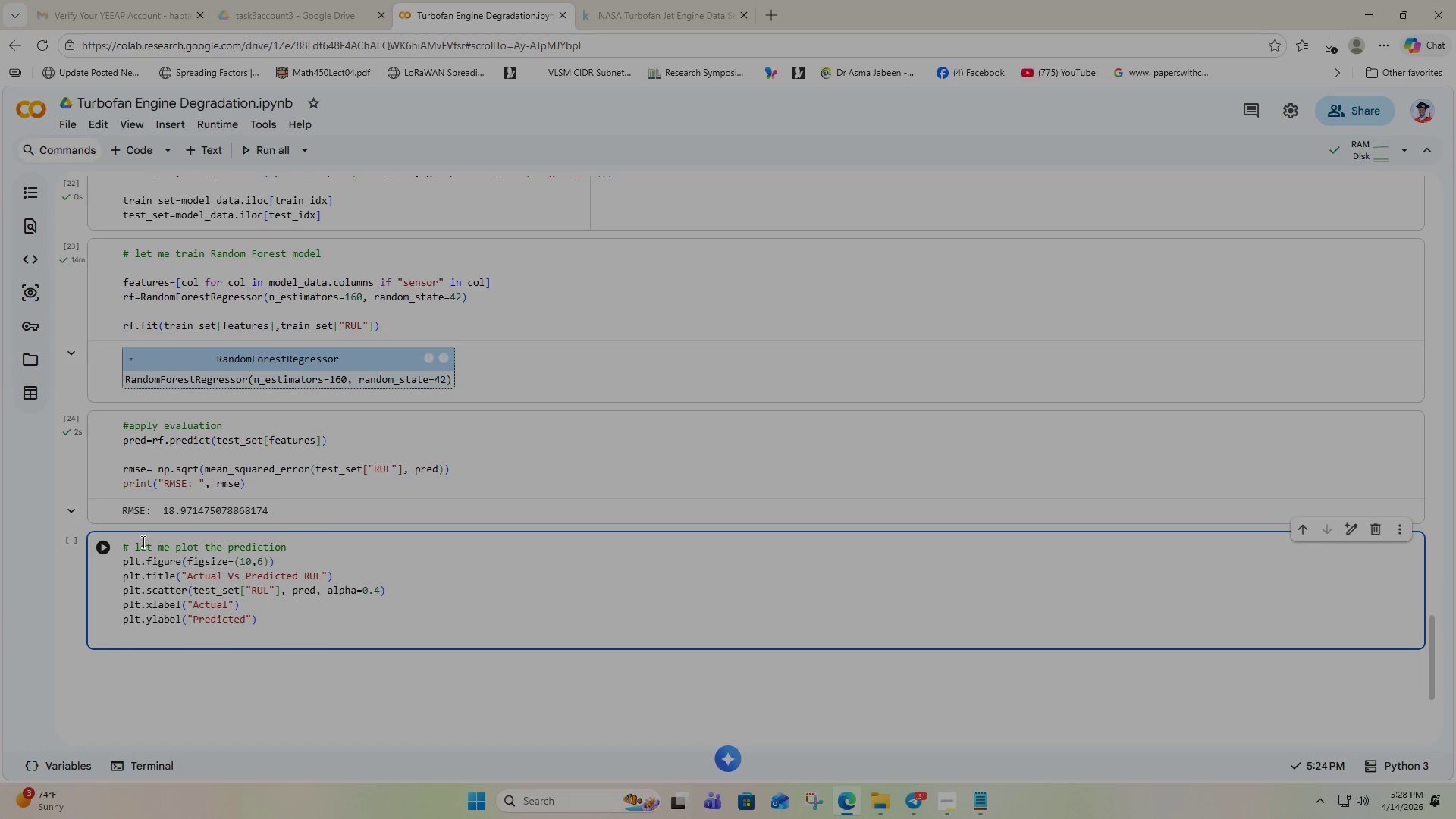 
type(plt.)
 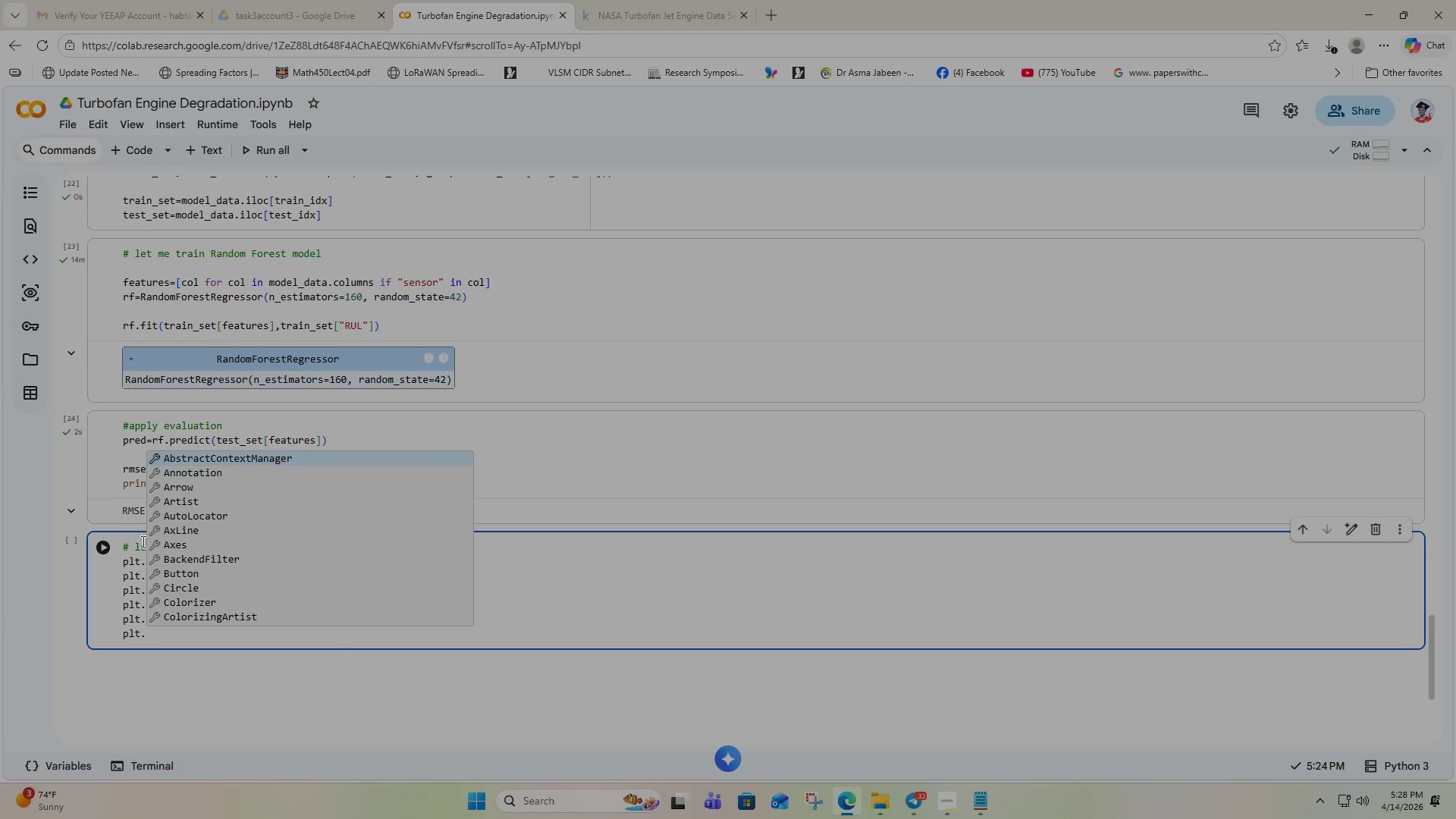 
wait(7.05)
 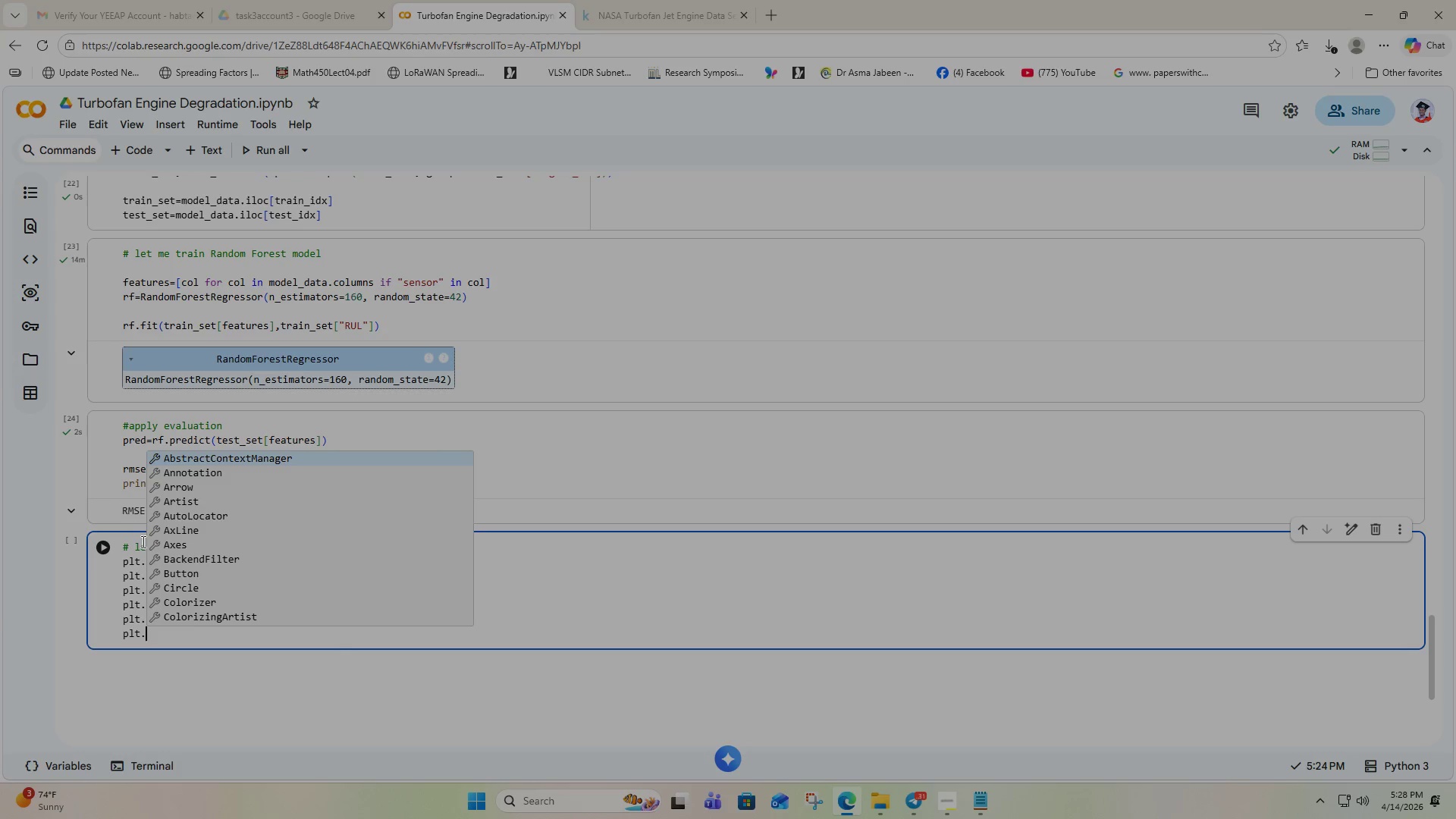 
type(show()
 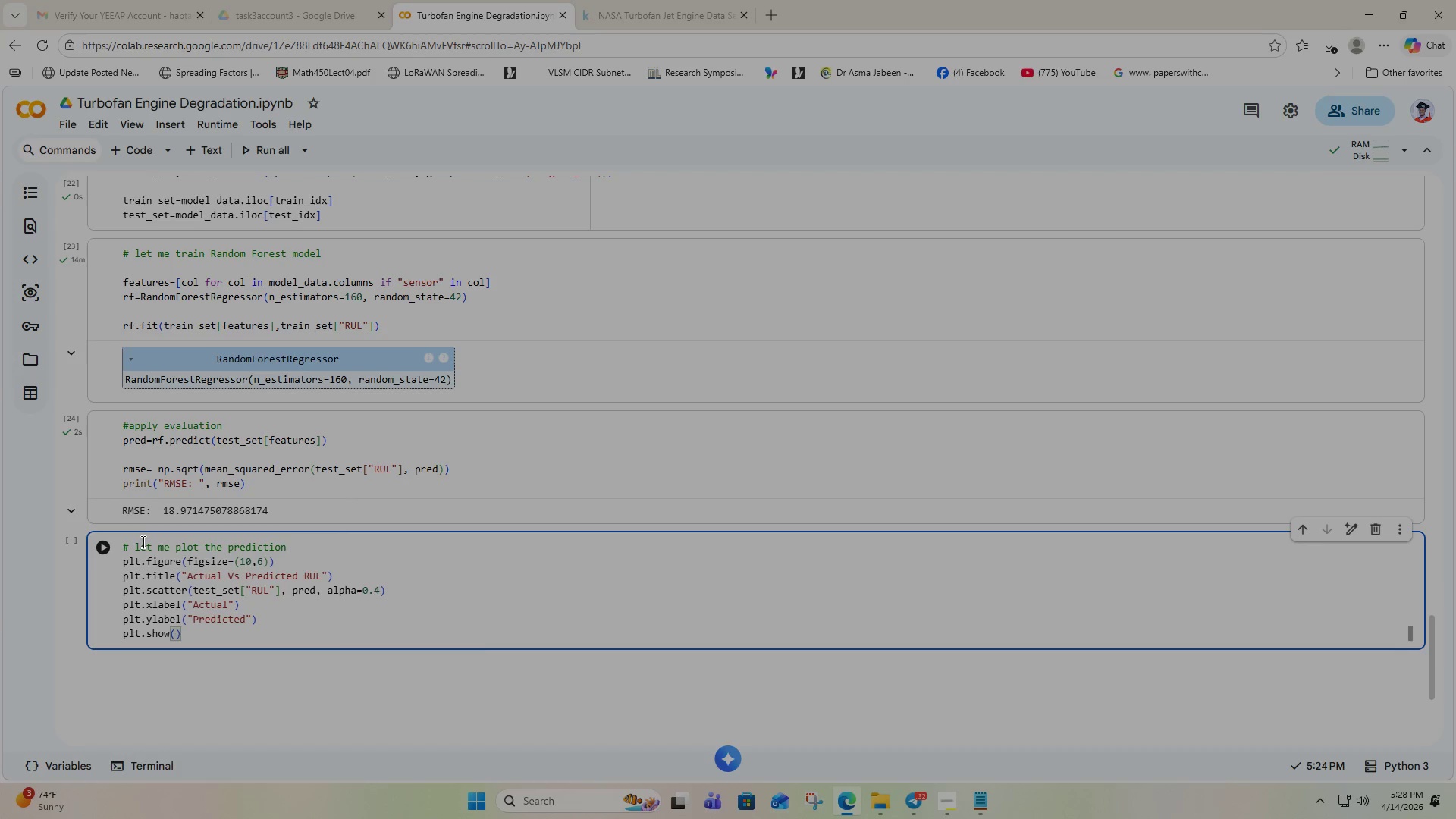 
scroll: coordinate [374, 566], scroll_direction: down, amount: 2.0
 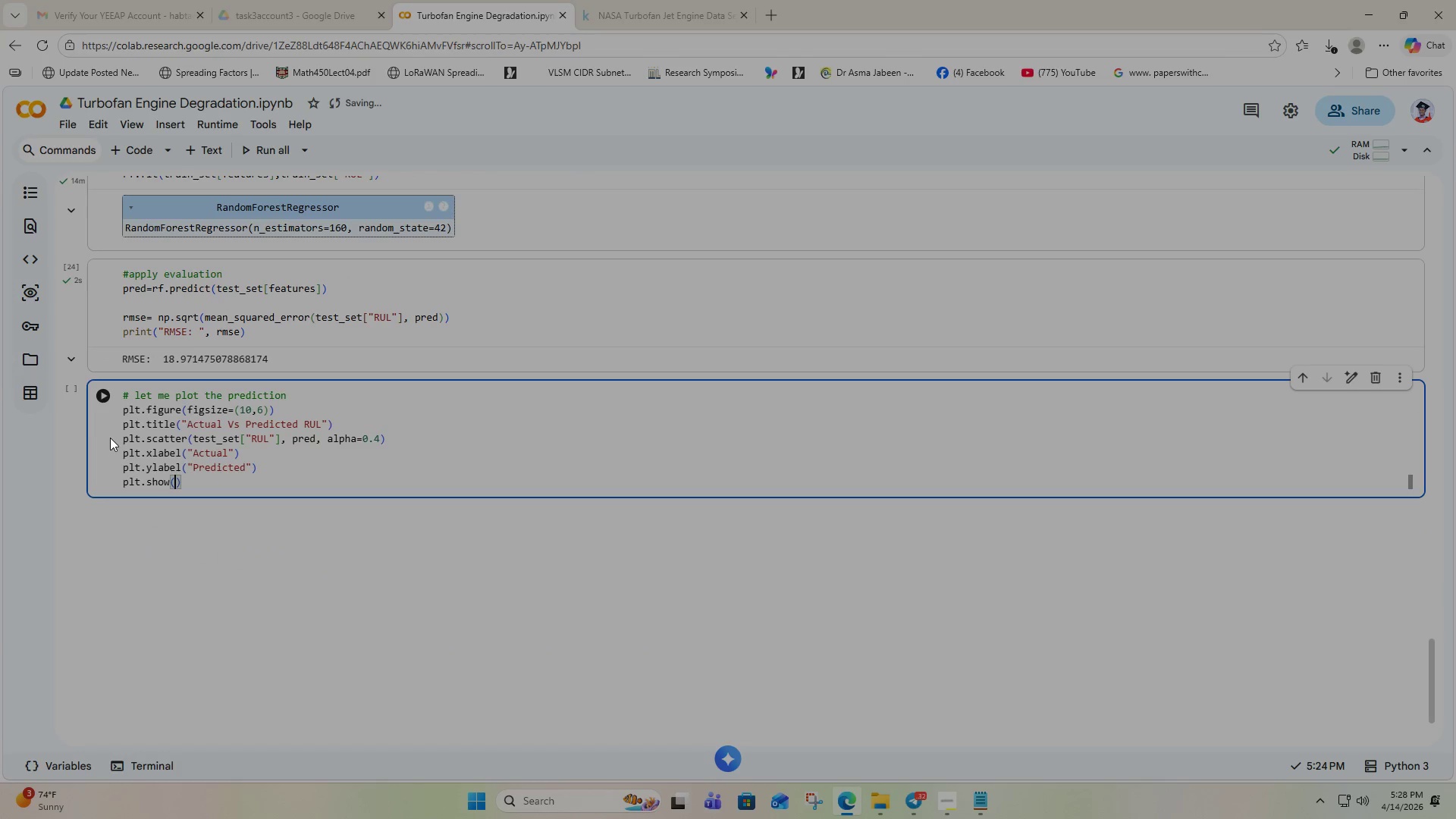 
left_click([108, 396])
 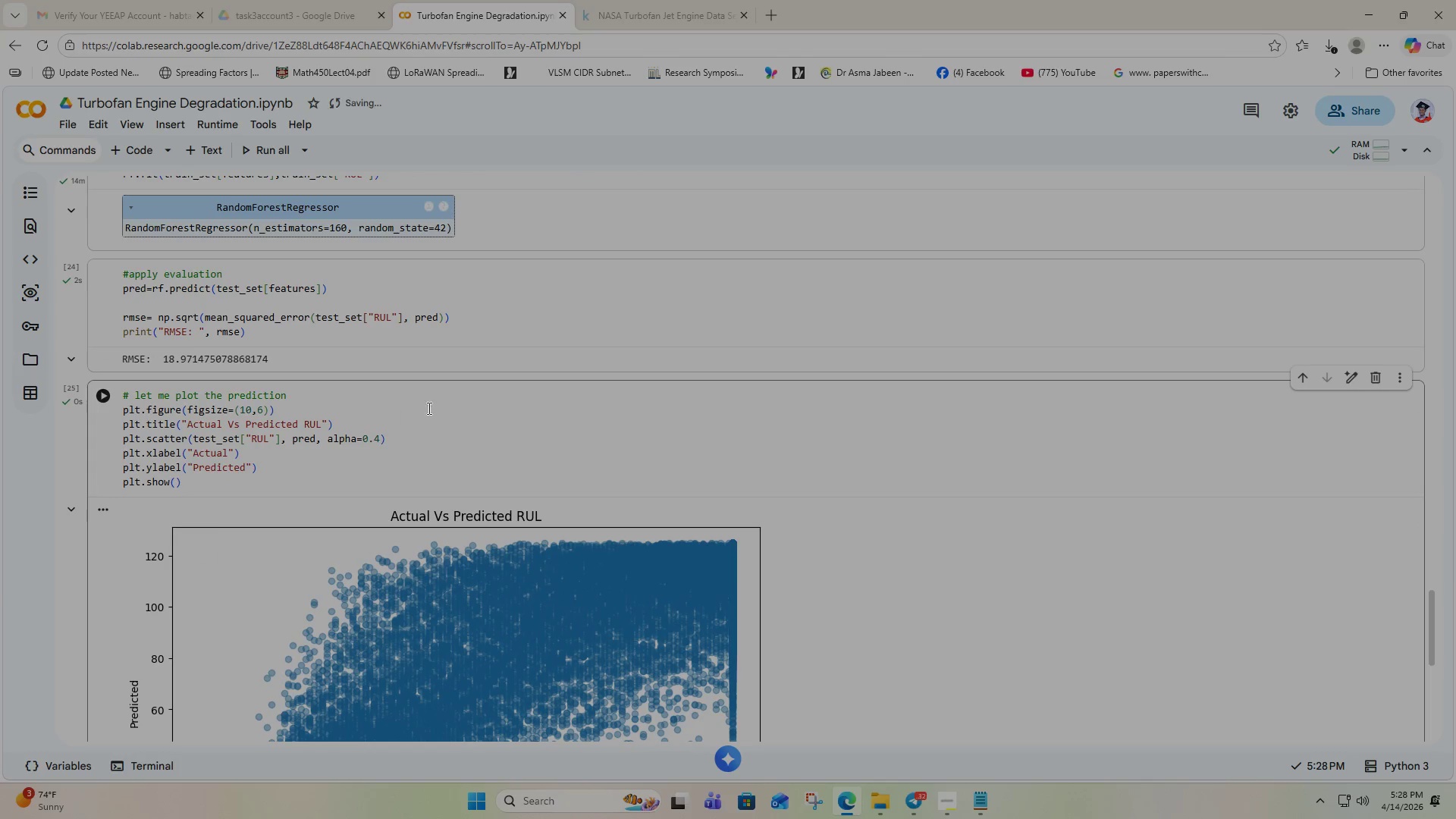 
scroll: coordinate [492, 397], scroll_direction: down, amount: 4.0
 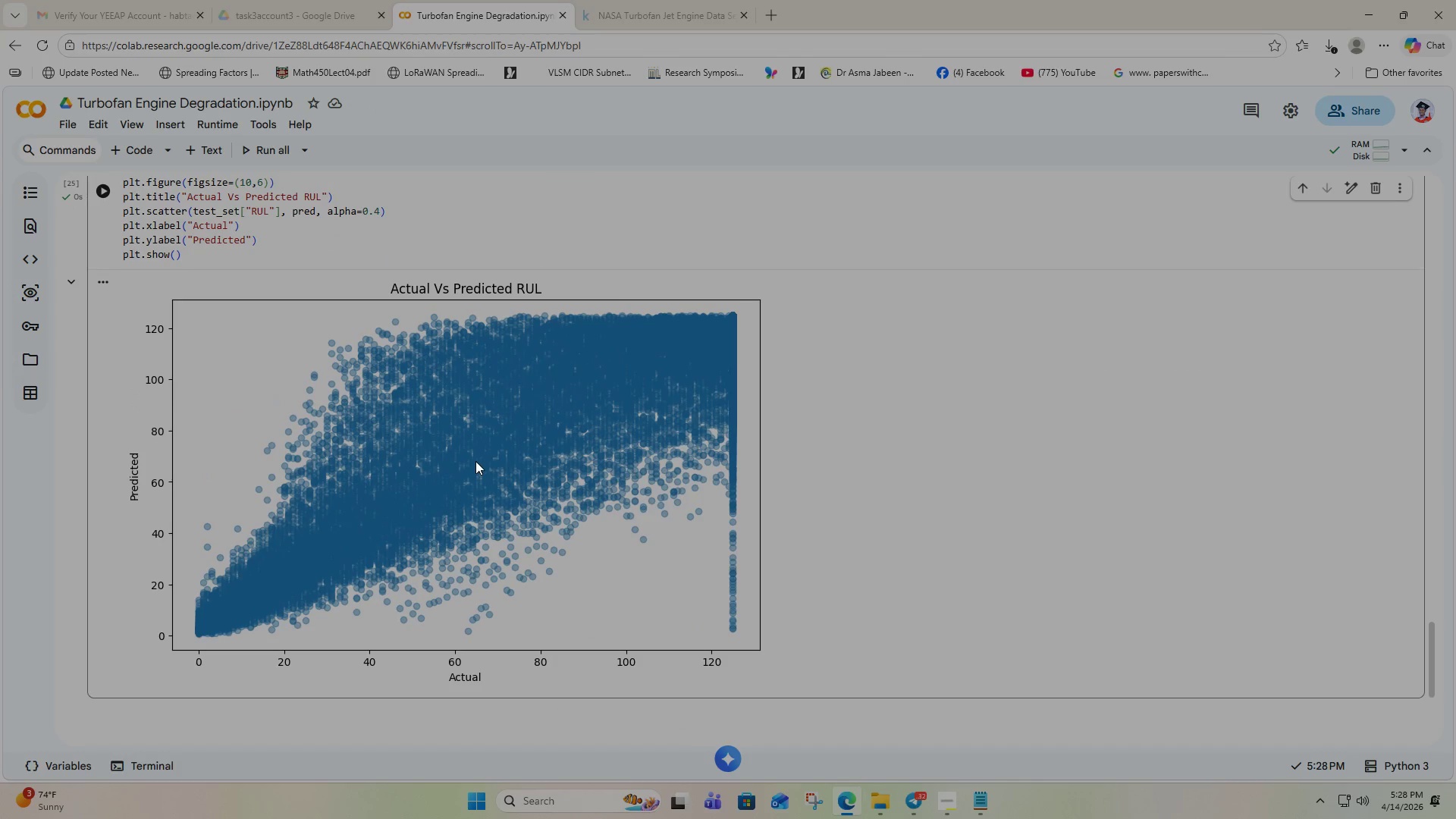 
scroll: coordinate [378, 442], scroll_direction: up, amount: 2.0
 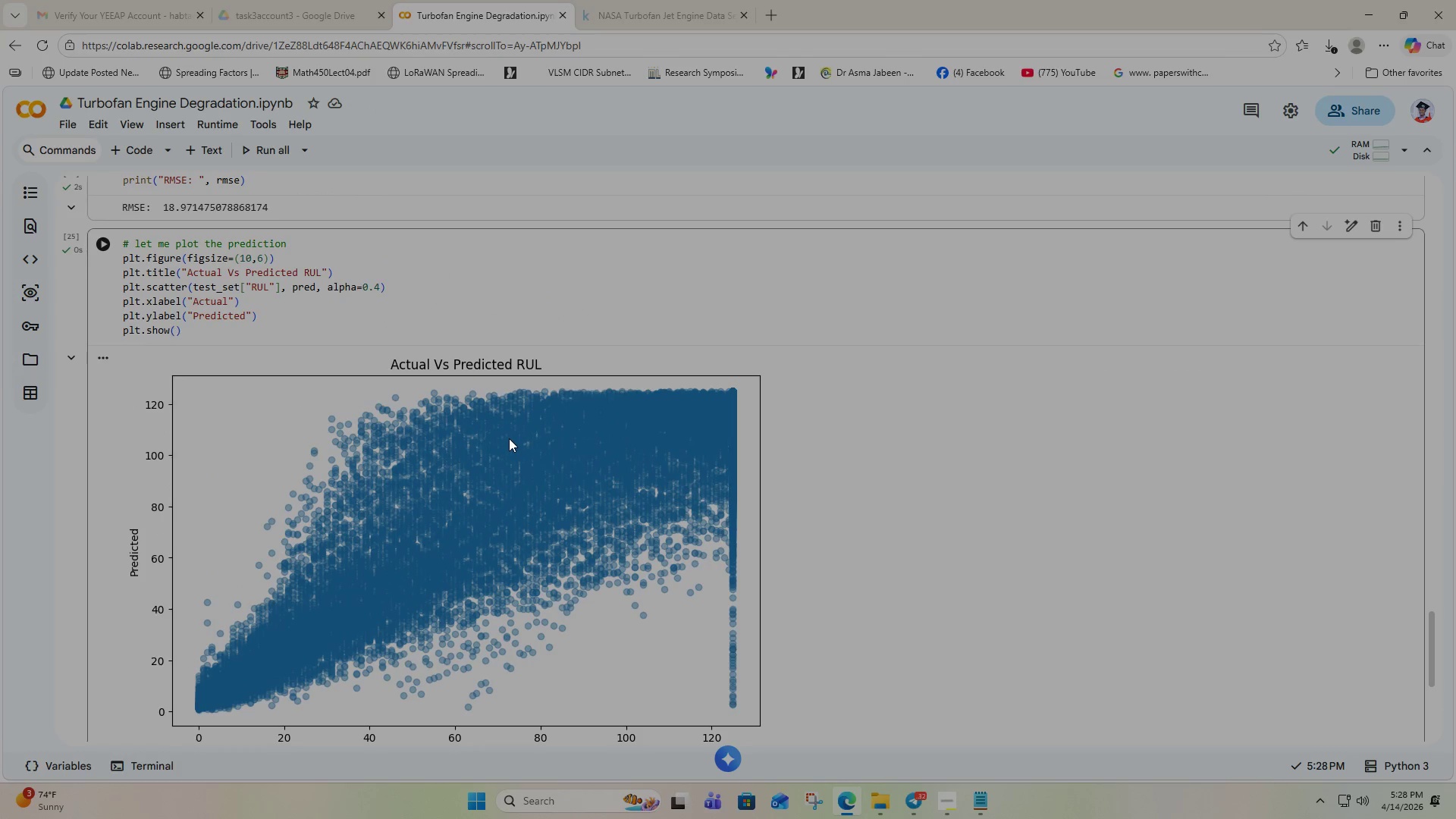 
scroll: coordinate [710, 604], scroll_direction: down, amount: 2.0
 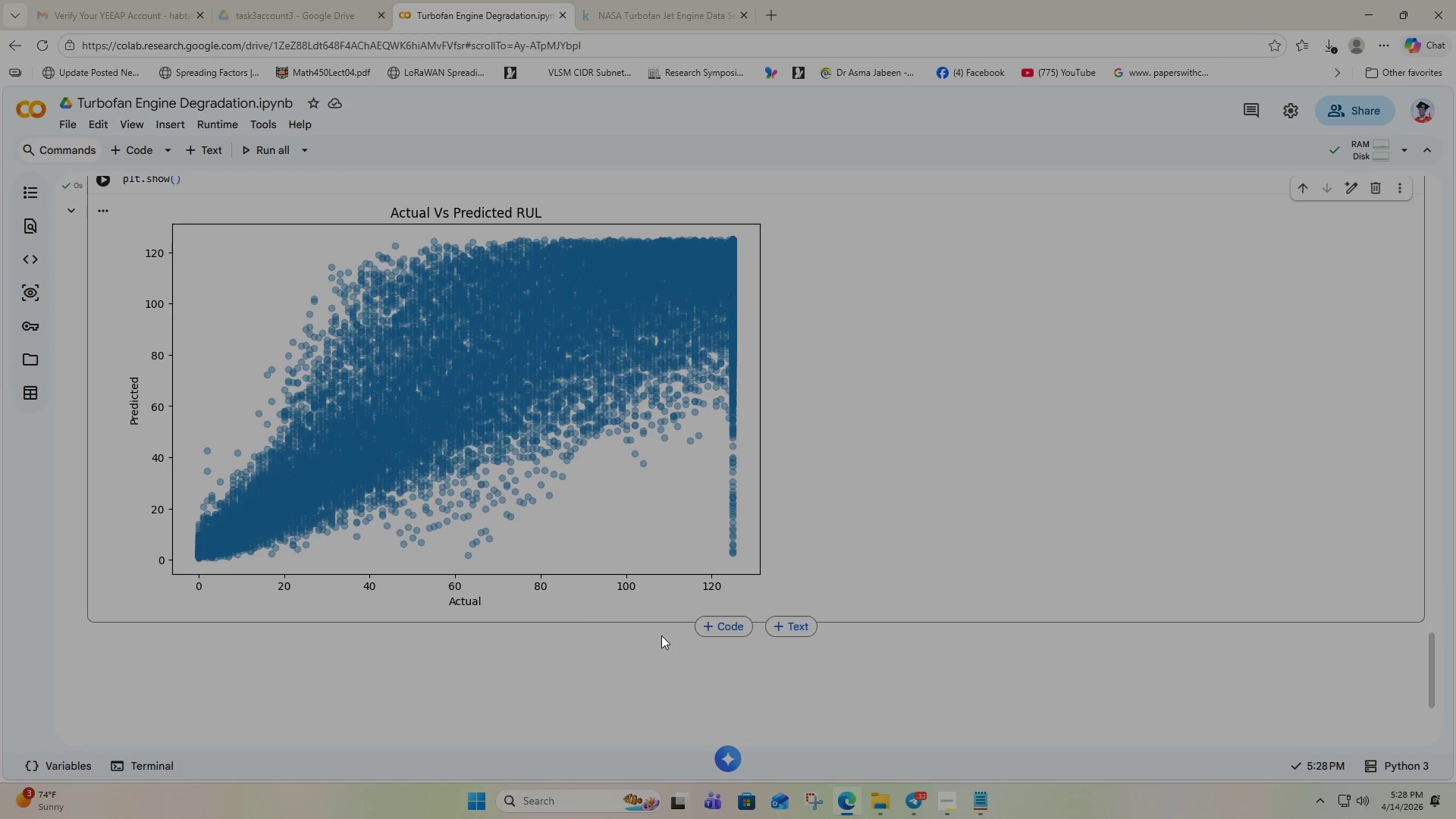 
wait(16.27)
 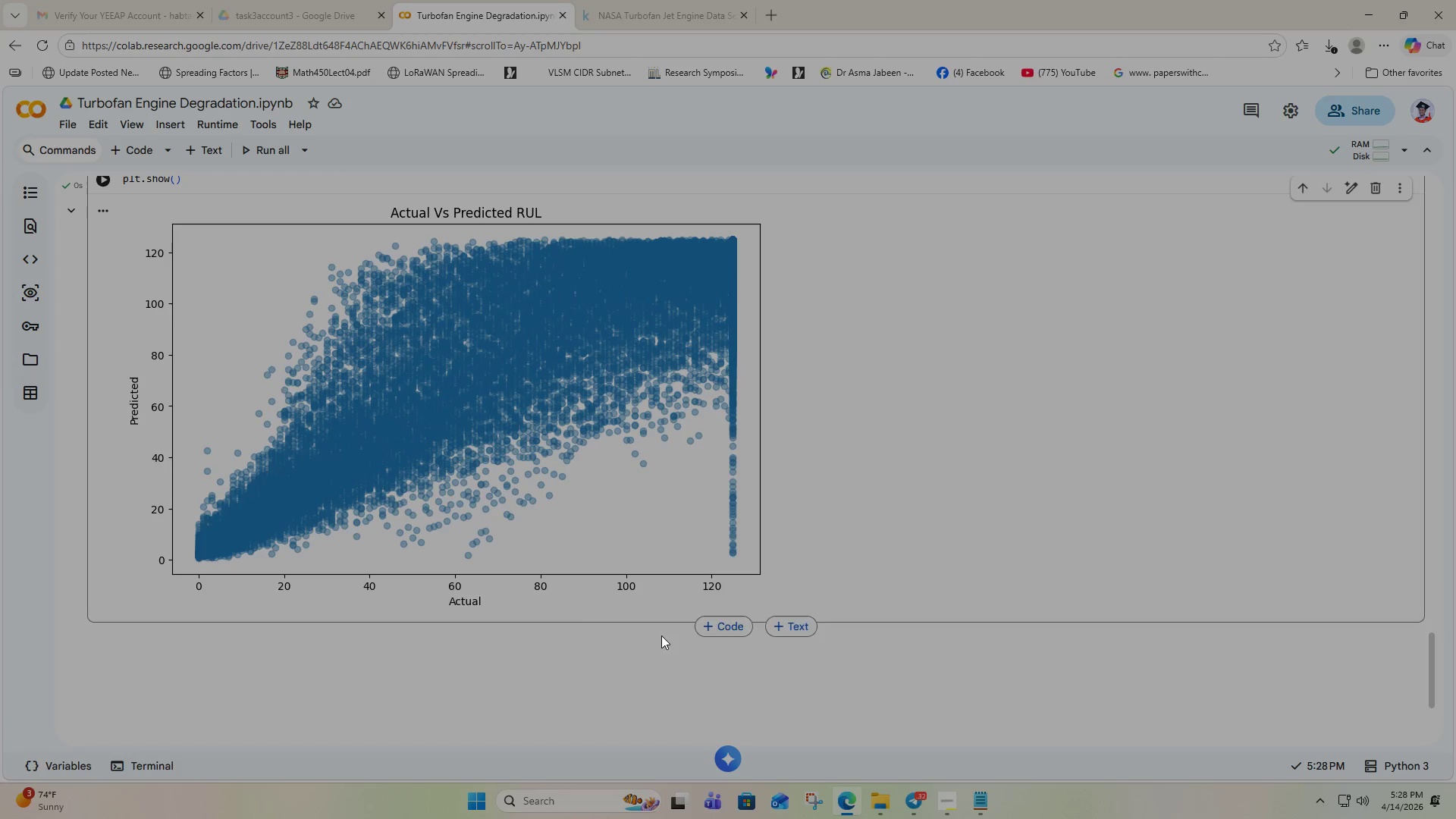 
left_click([802, 624])
 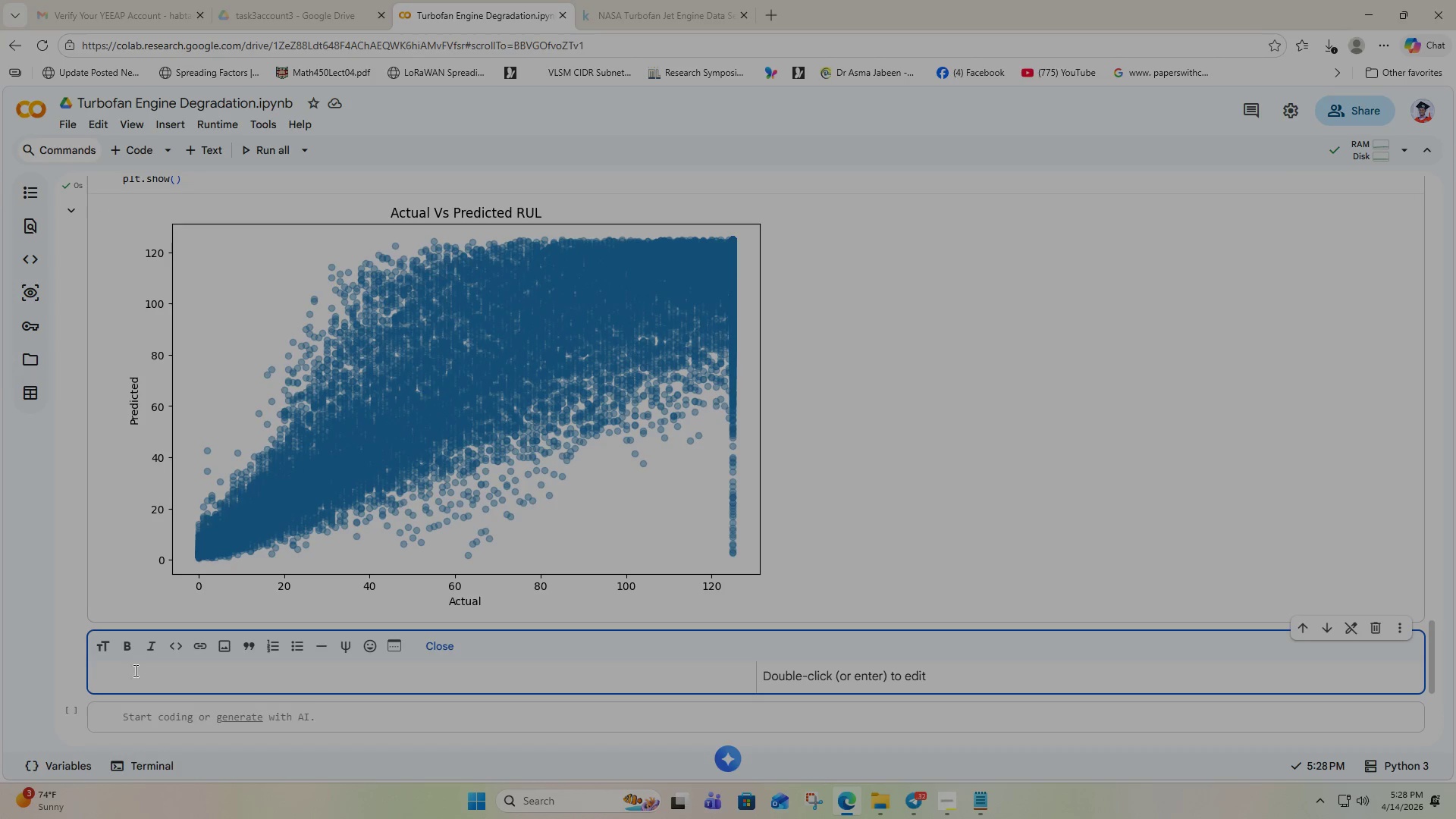 
left_click([109, 673])
 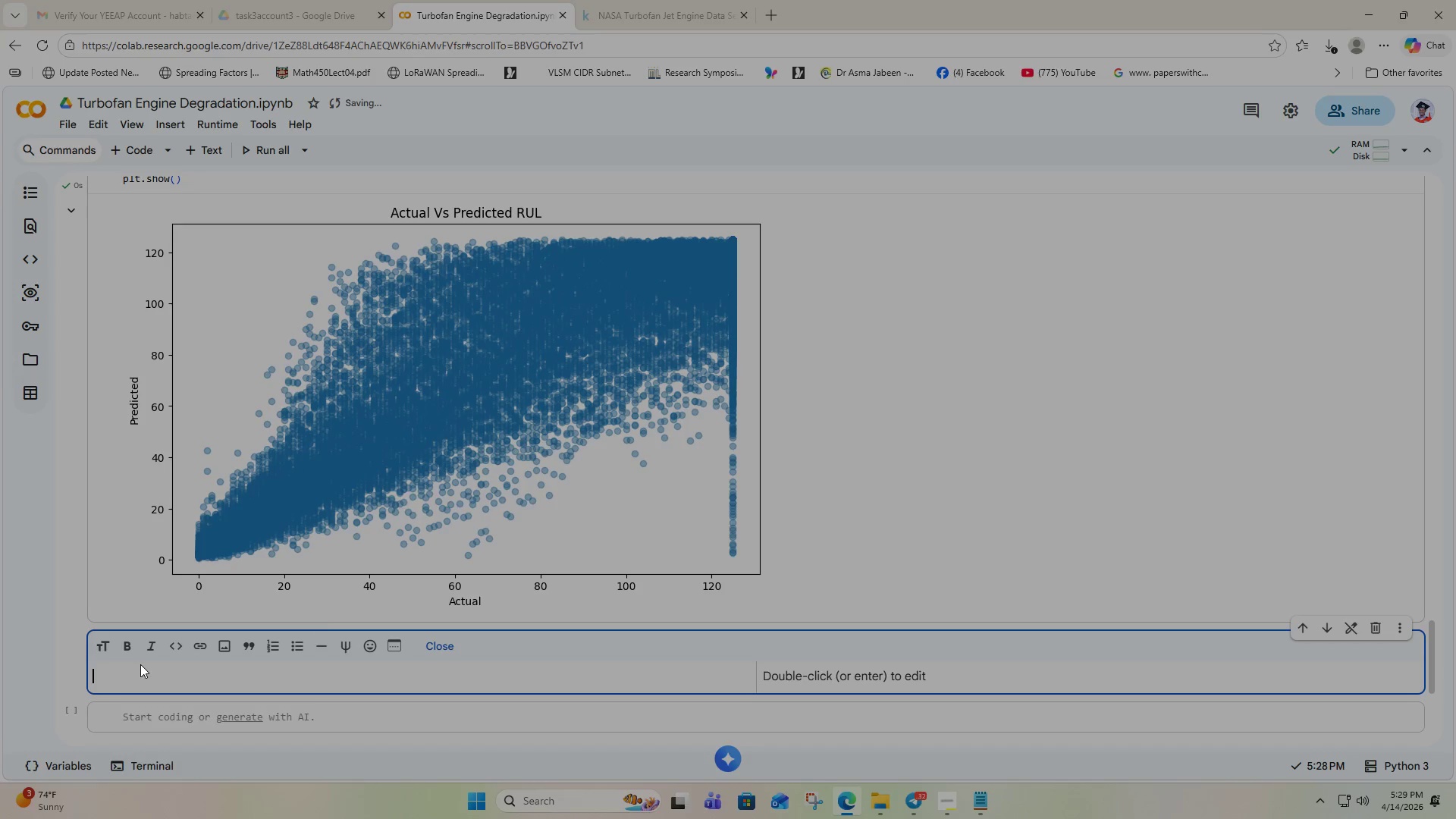 
type(Based on the result o )
key(Backspace)
type(r pres)
key(Backspace)
type(diction plot)
 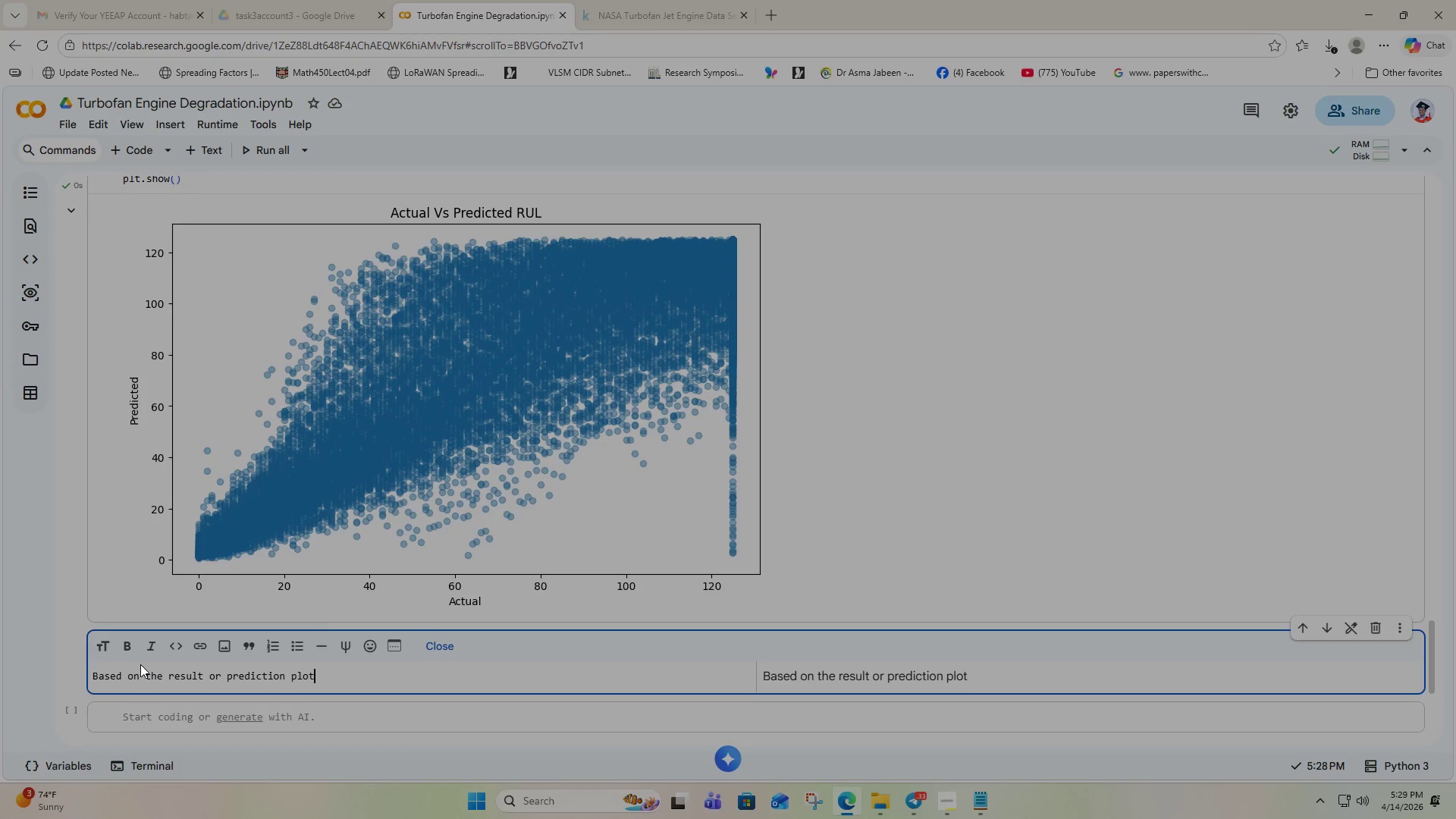 
wait(5.06)
 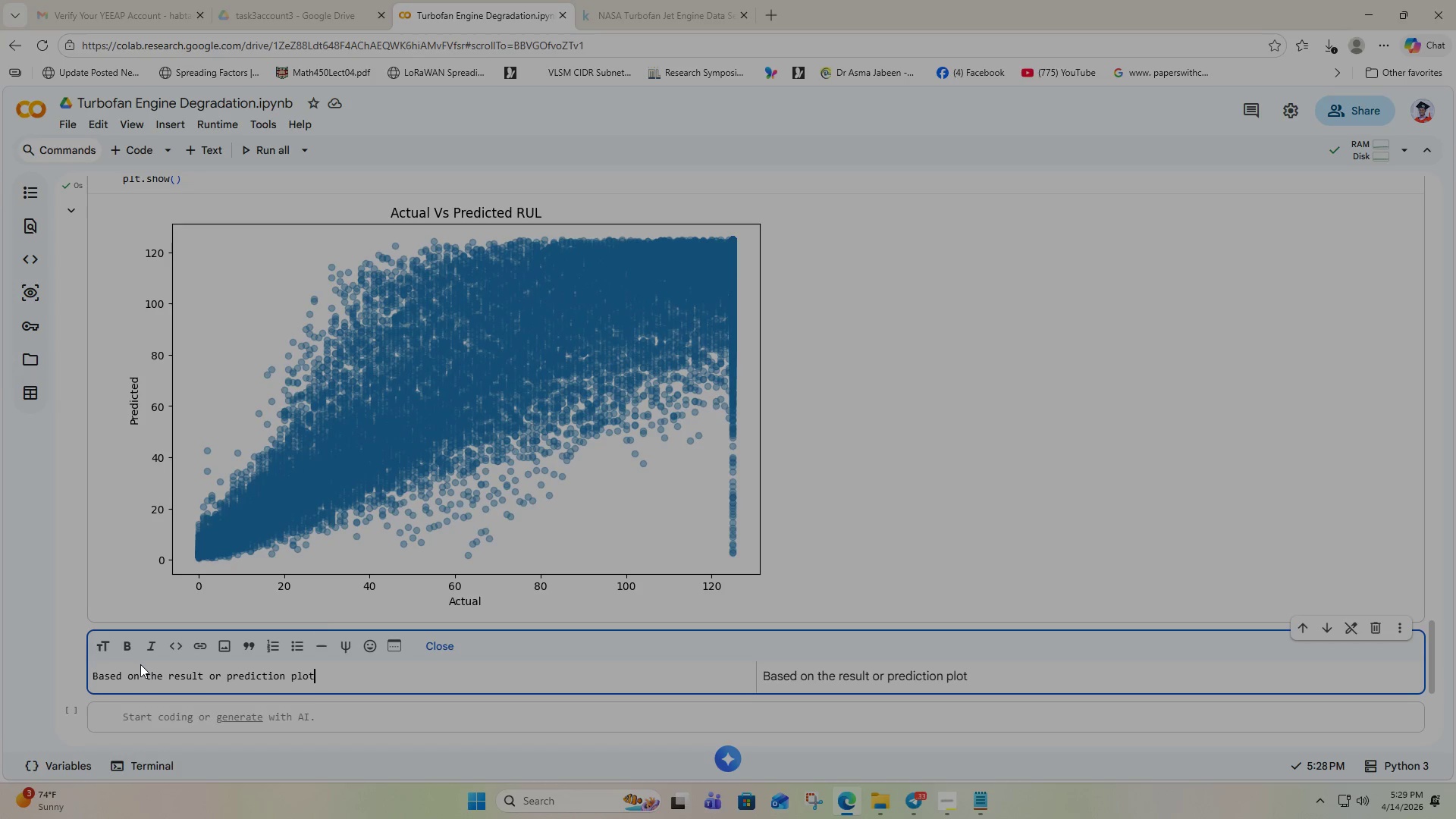 
type( )
key(Backspace)
type(, rf captures non-linear degra)
 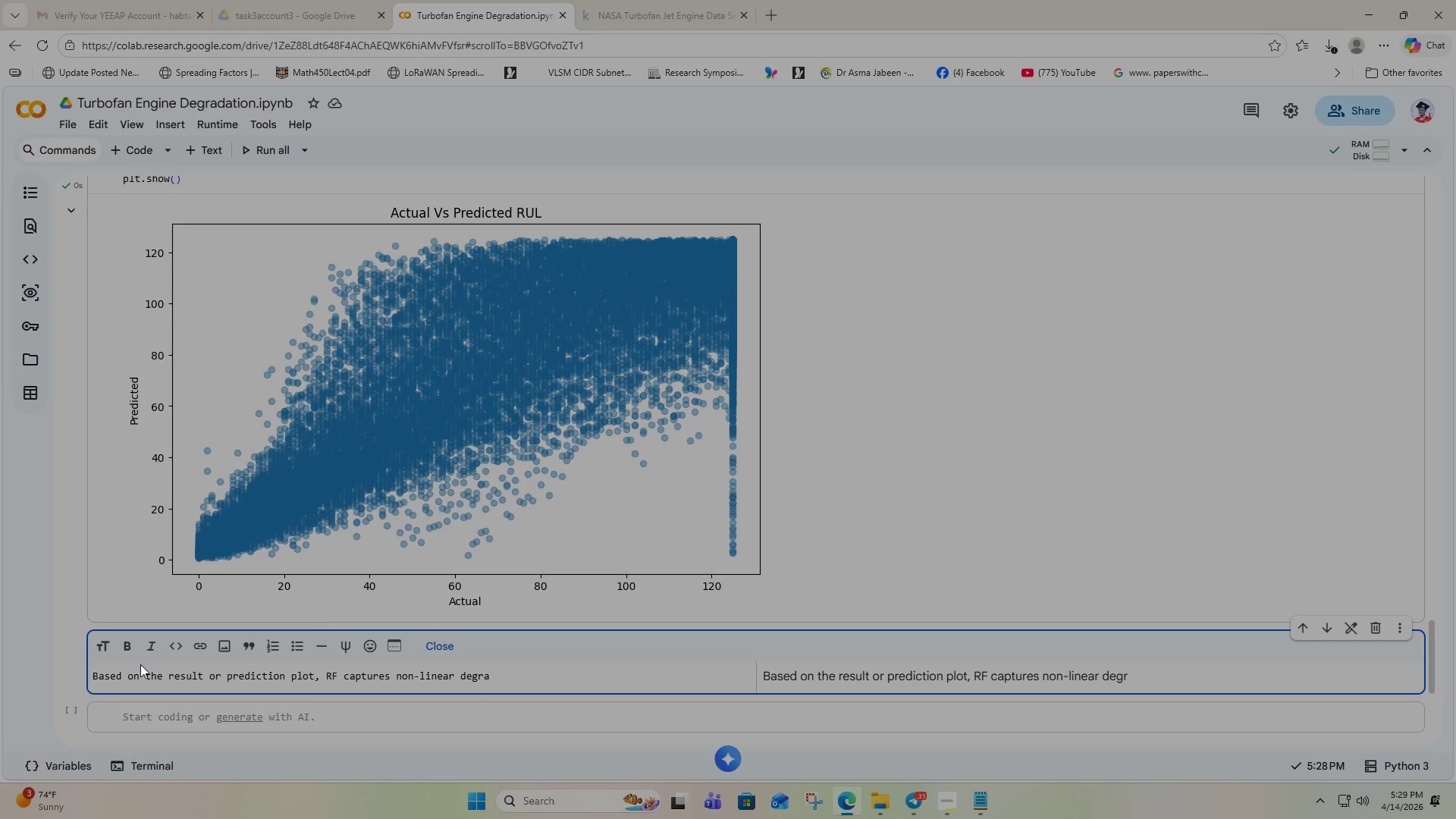 
type(at)
key(Backspace)
key(Backspace)
type(dation patterns better)
 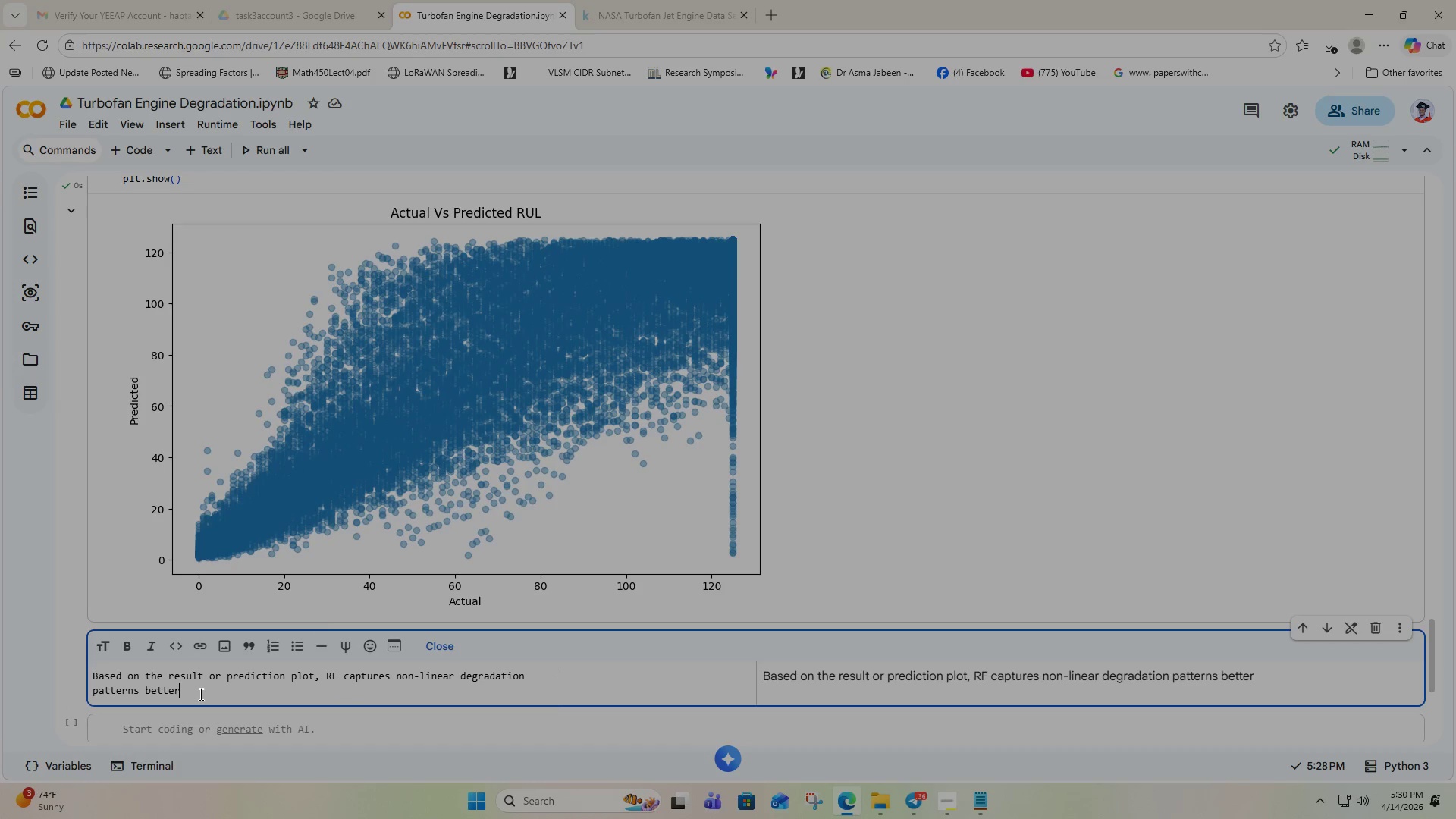 
wait(5.44)
 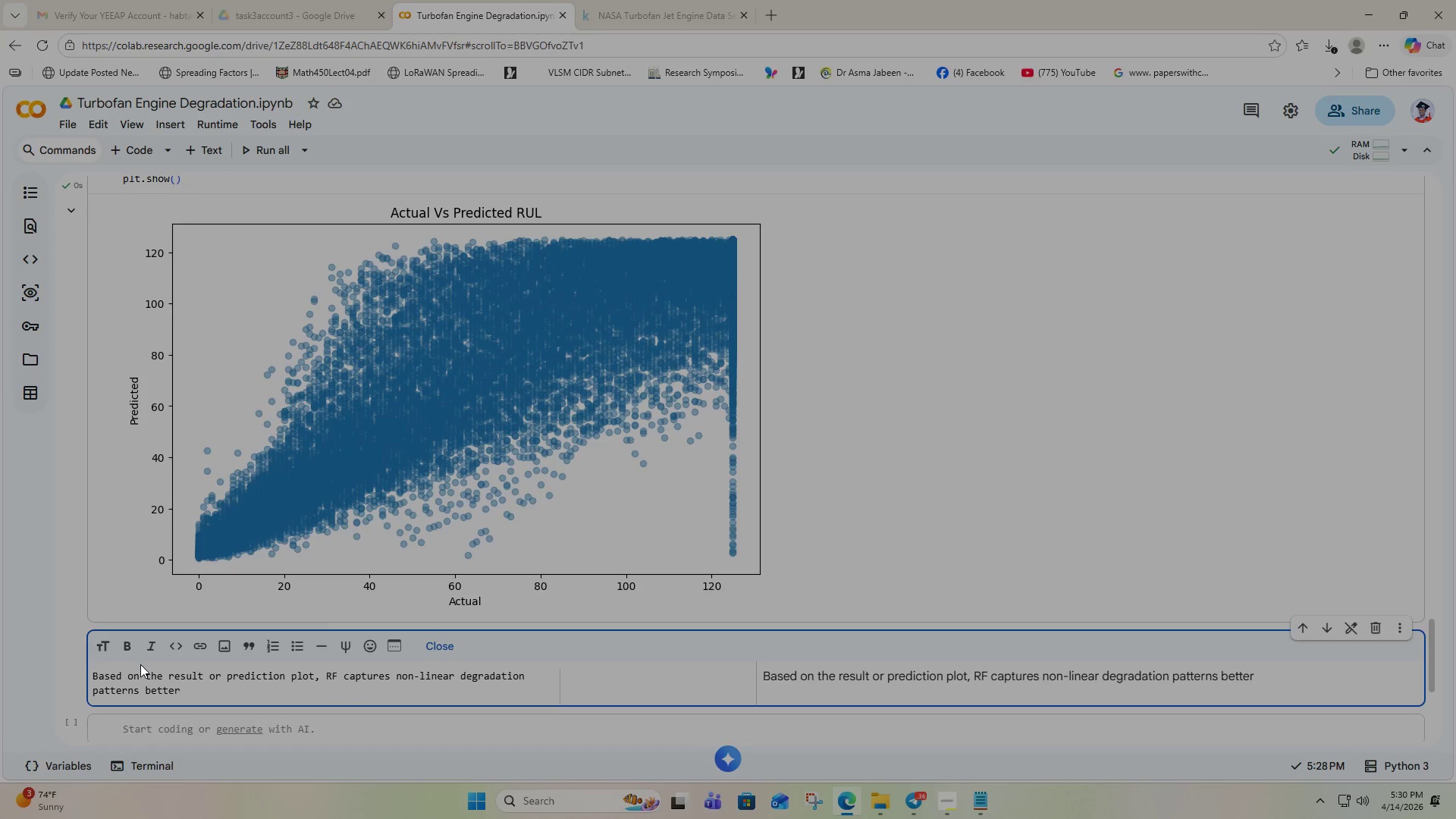 
scroll: coordinate [295, 689], scroll_direction: down, amount: 2.0
 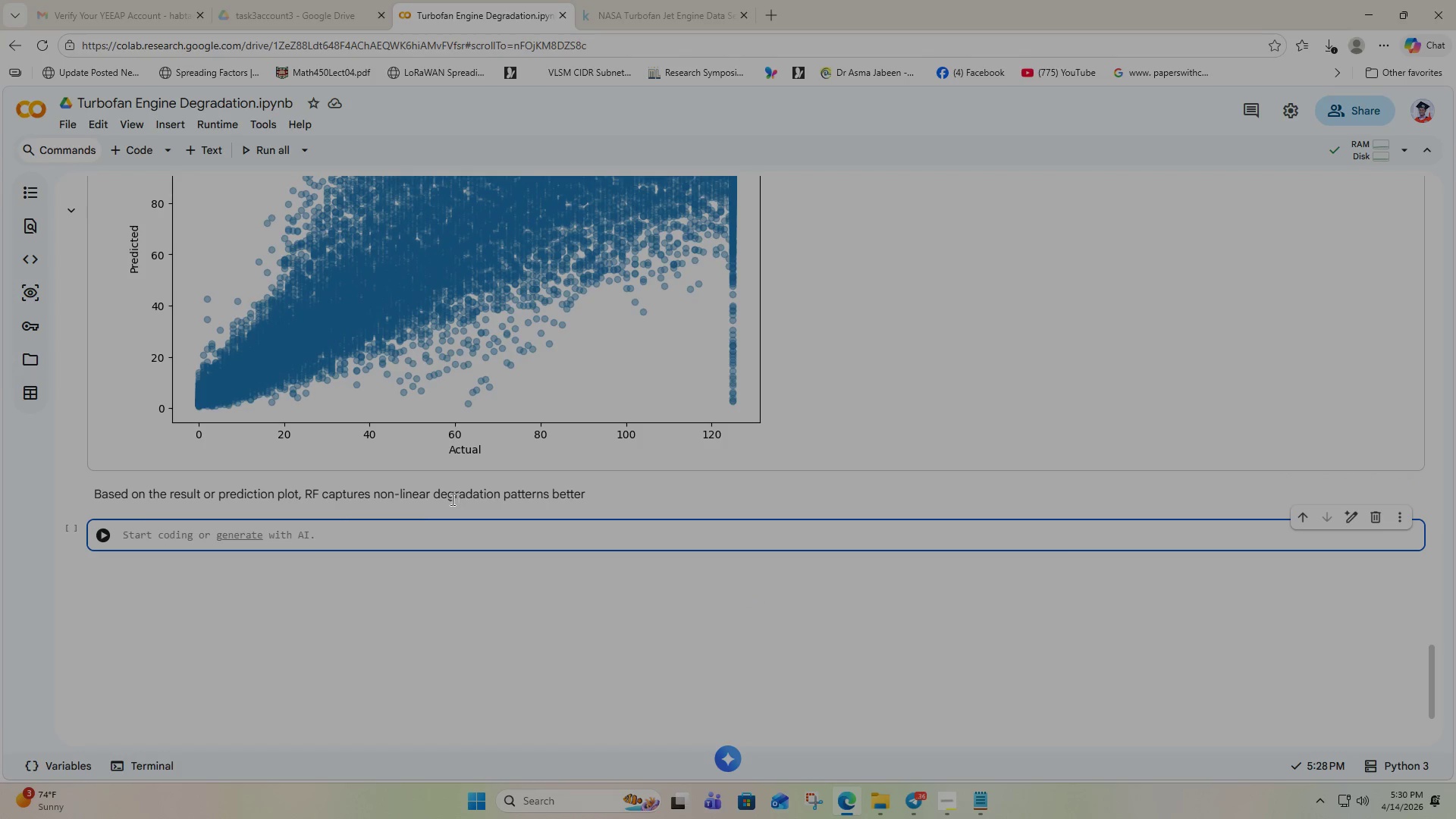 
wait(7.2)
 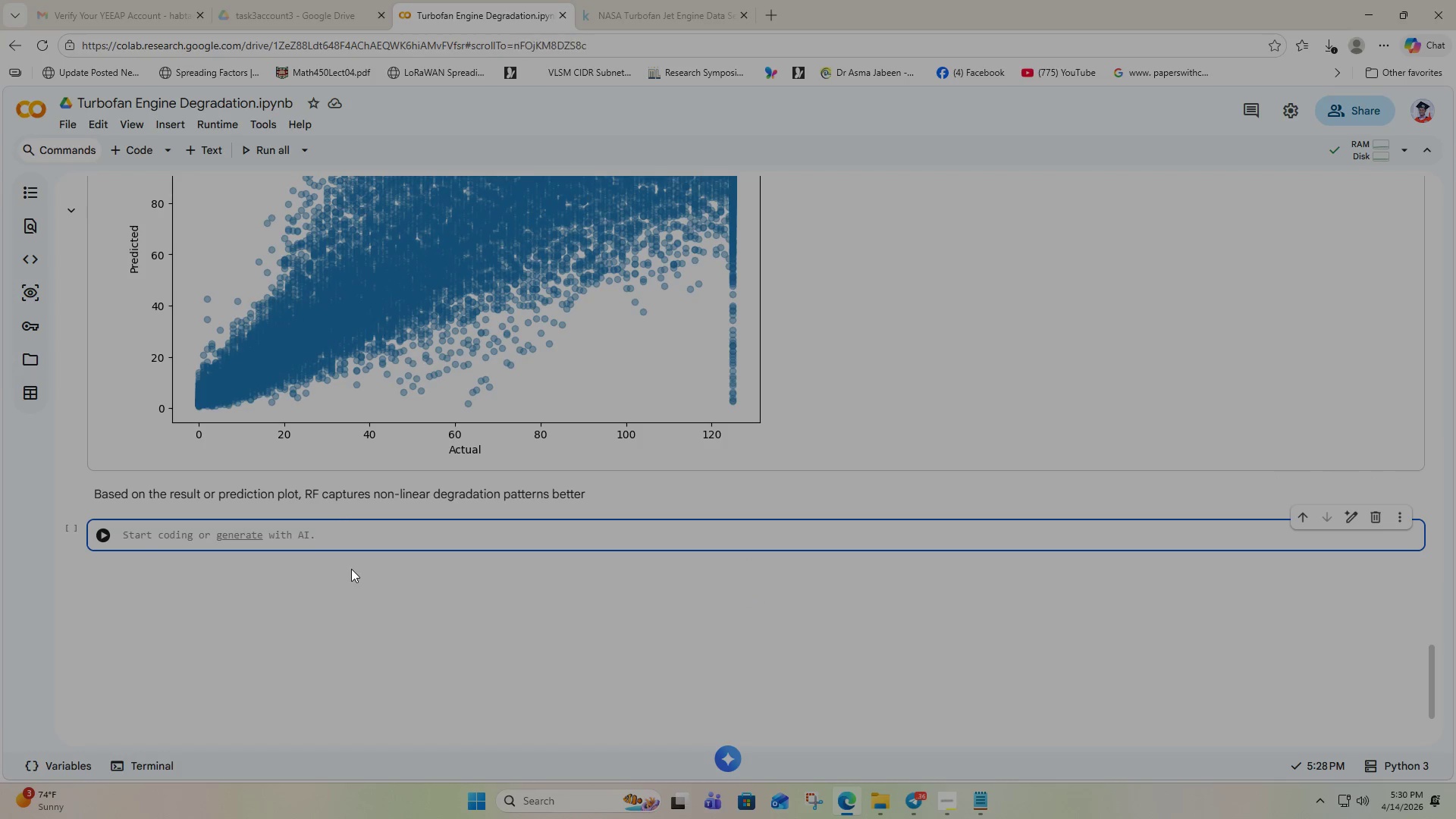 
left_click([291, 532])
 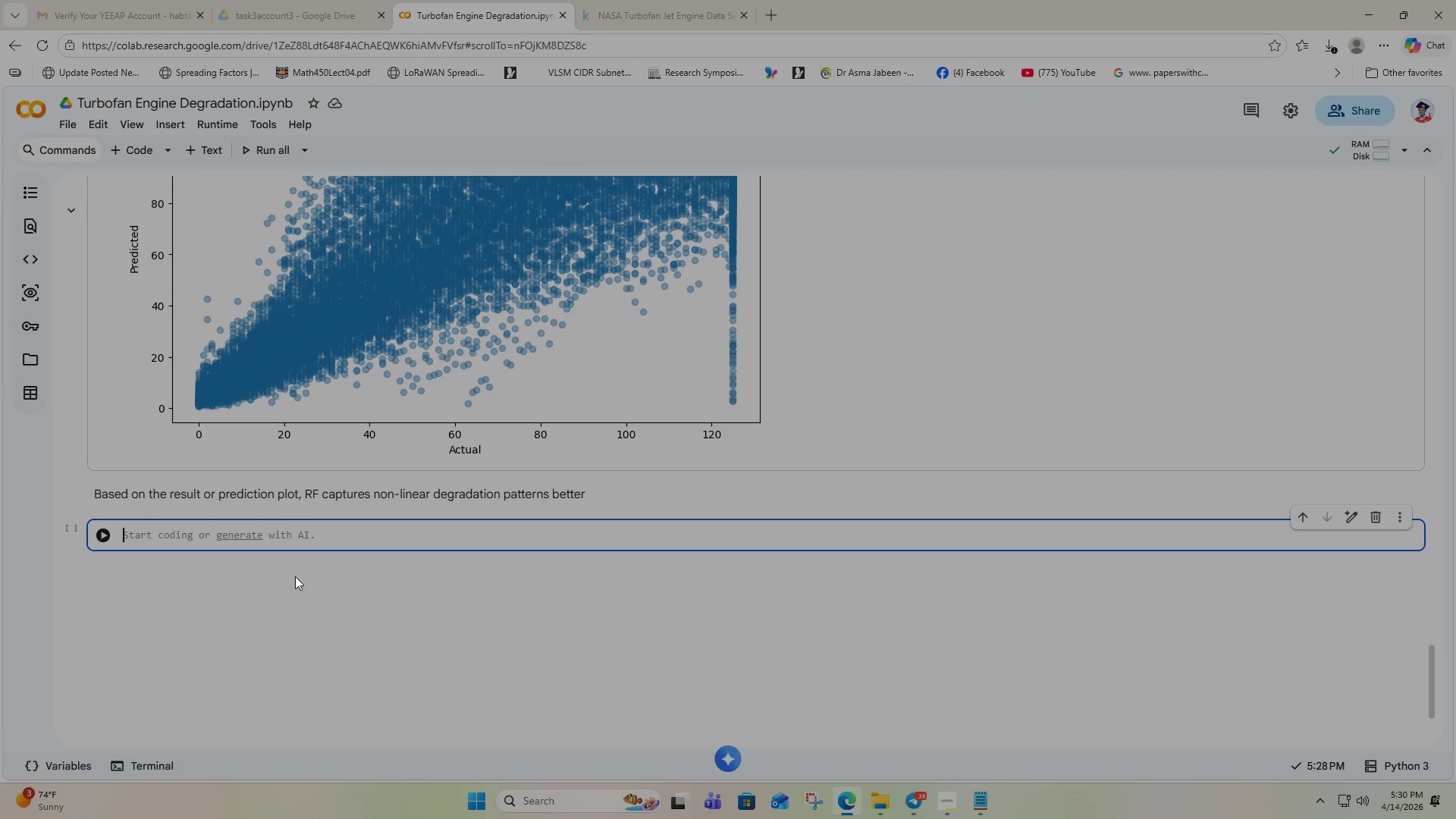 
wait(23.83)
 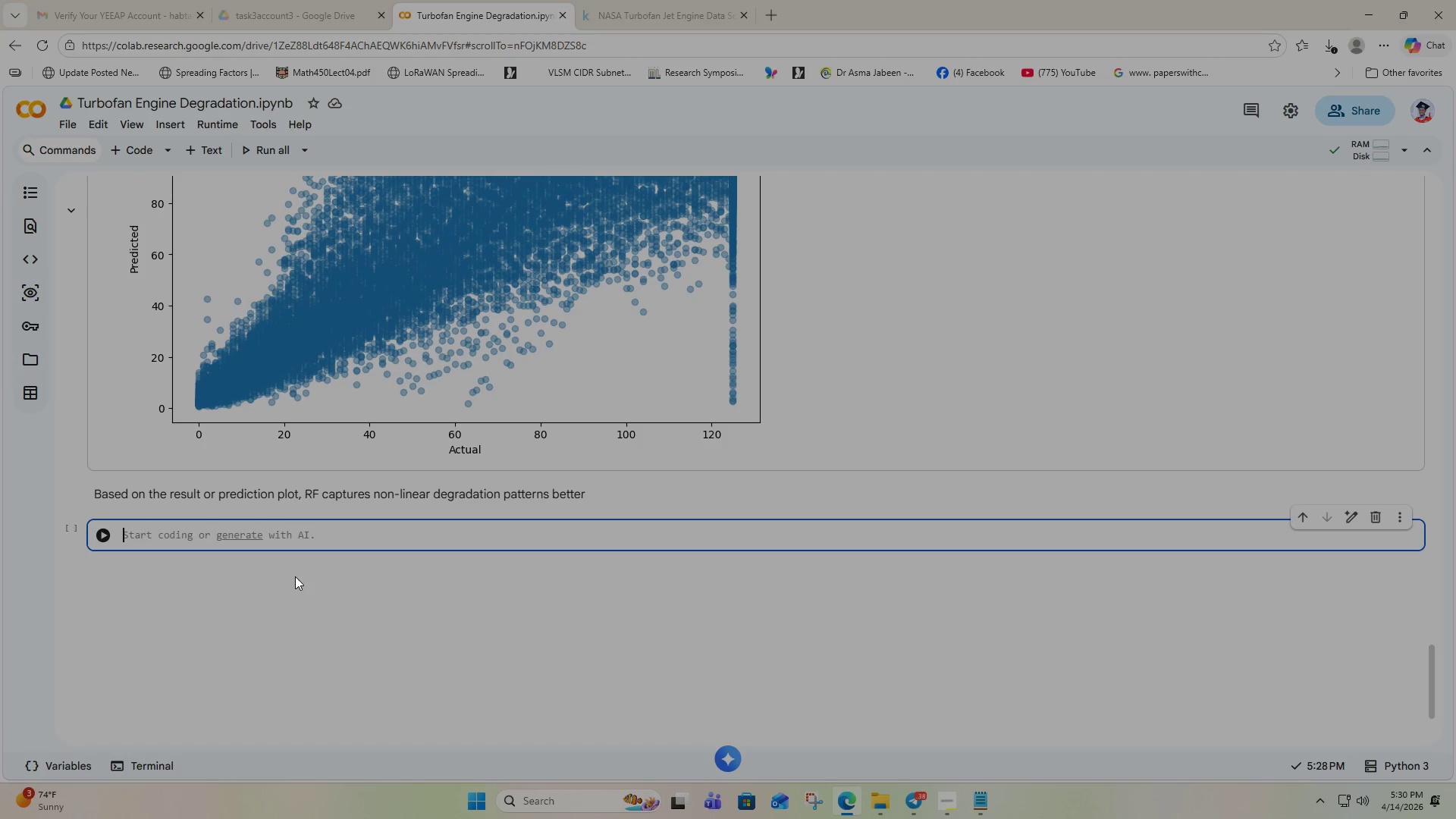 
left_click([946, 809])